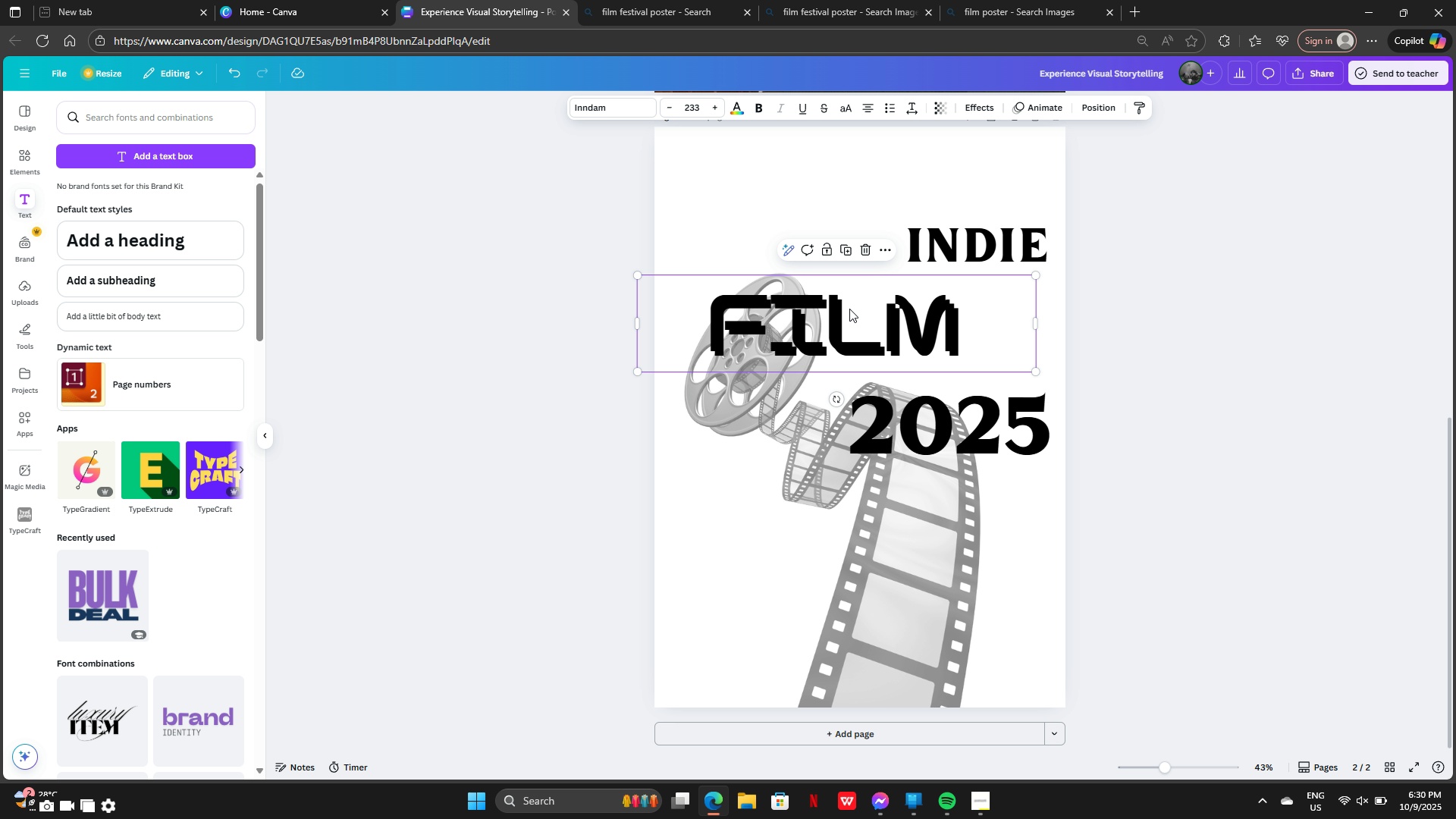 
left_click_drag(start_coordinate=[849, 309], to_coordinate=[844, 365])
 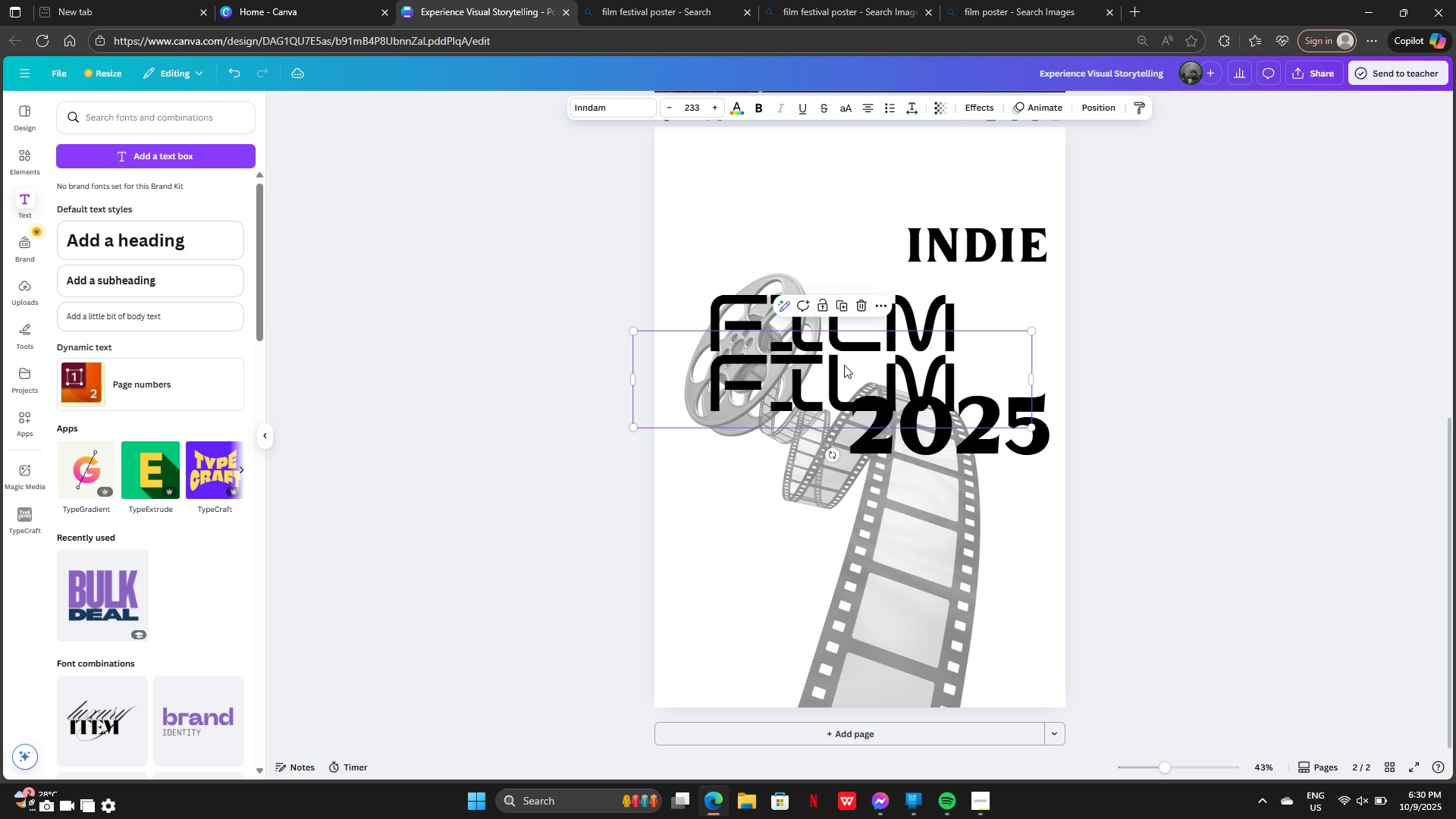 
left_click([844, 365])
 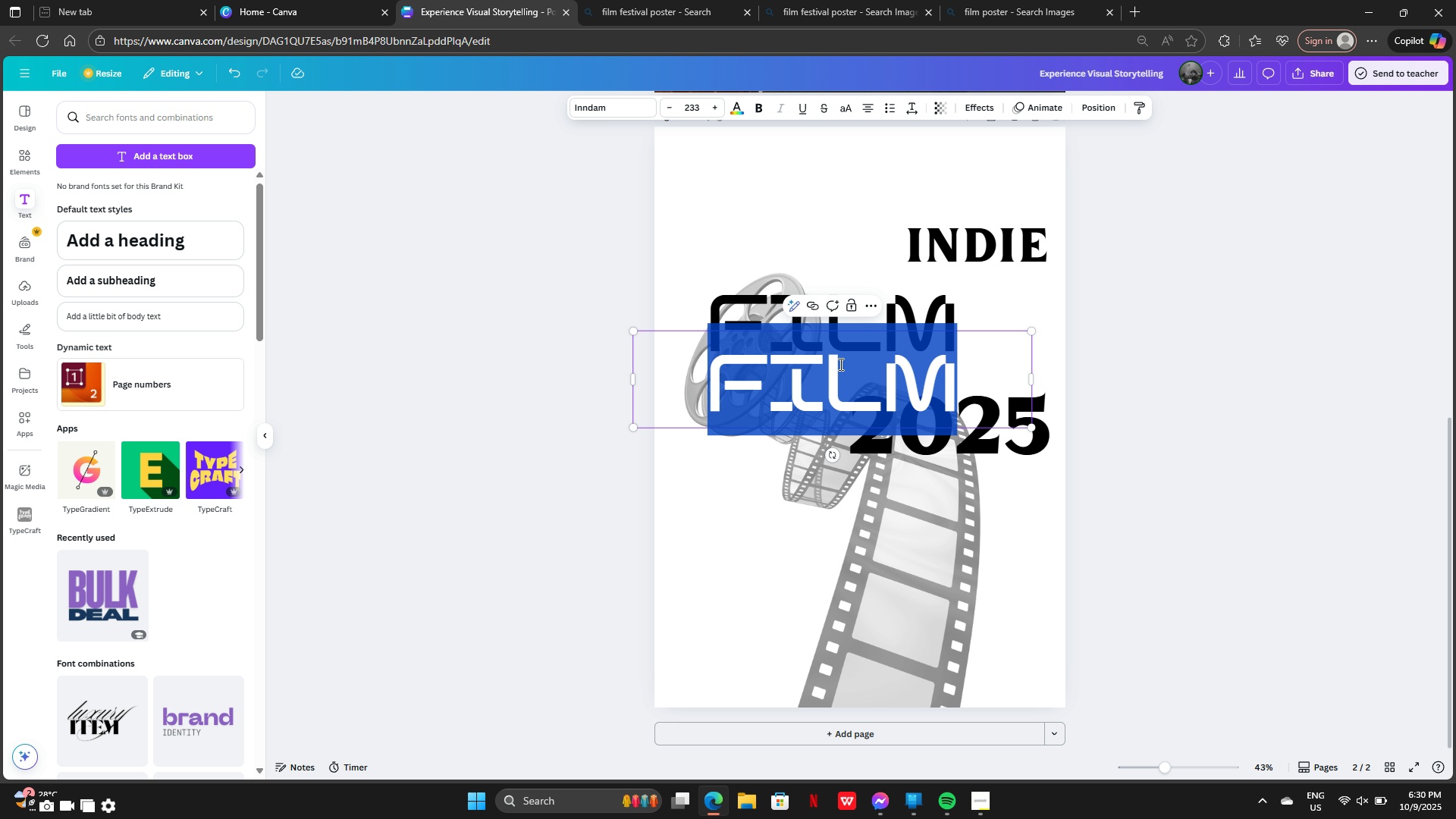 
key(Backspace)
type(FEST)
 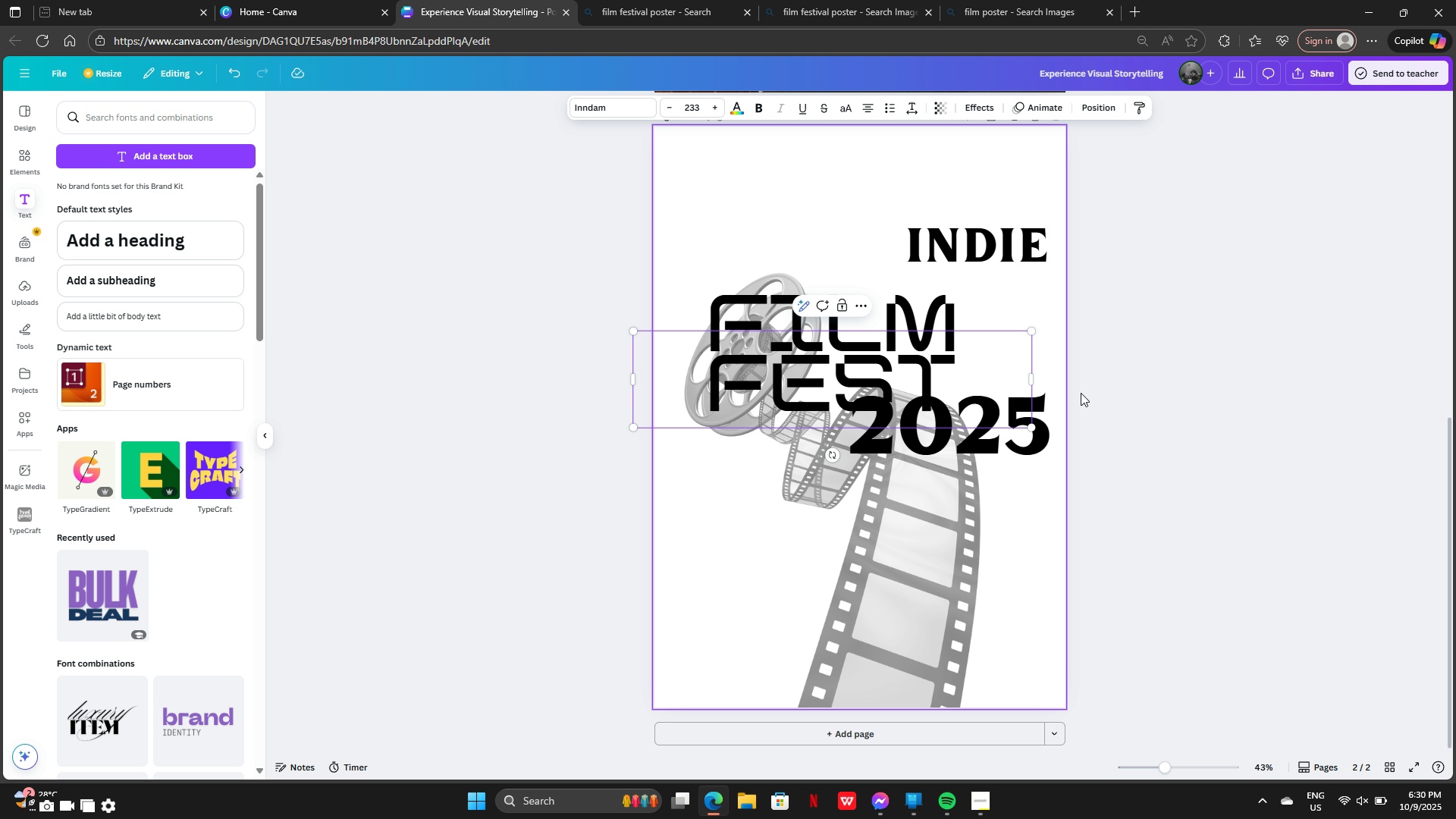 
left_click([1180, 393])
 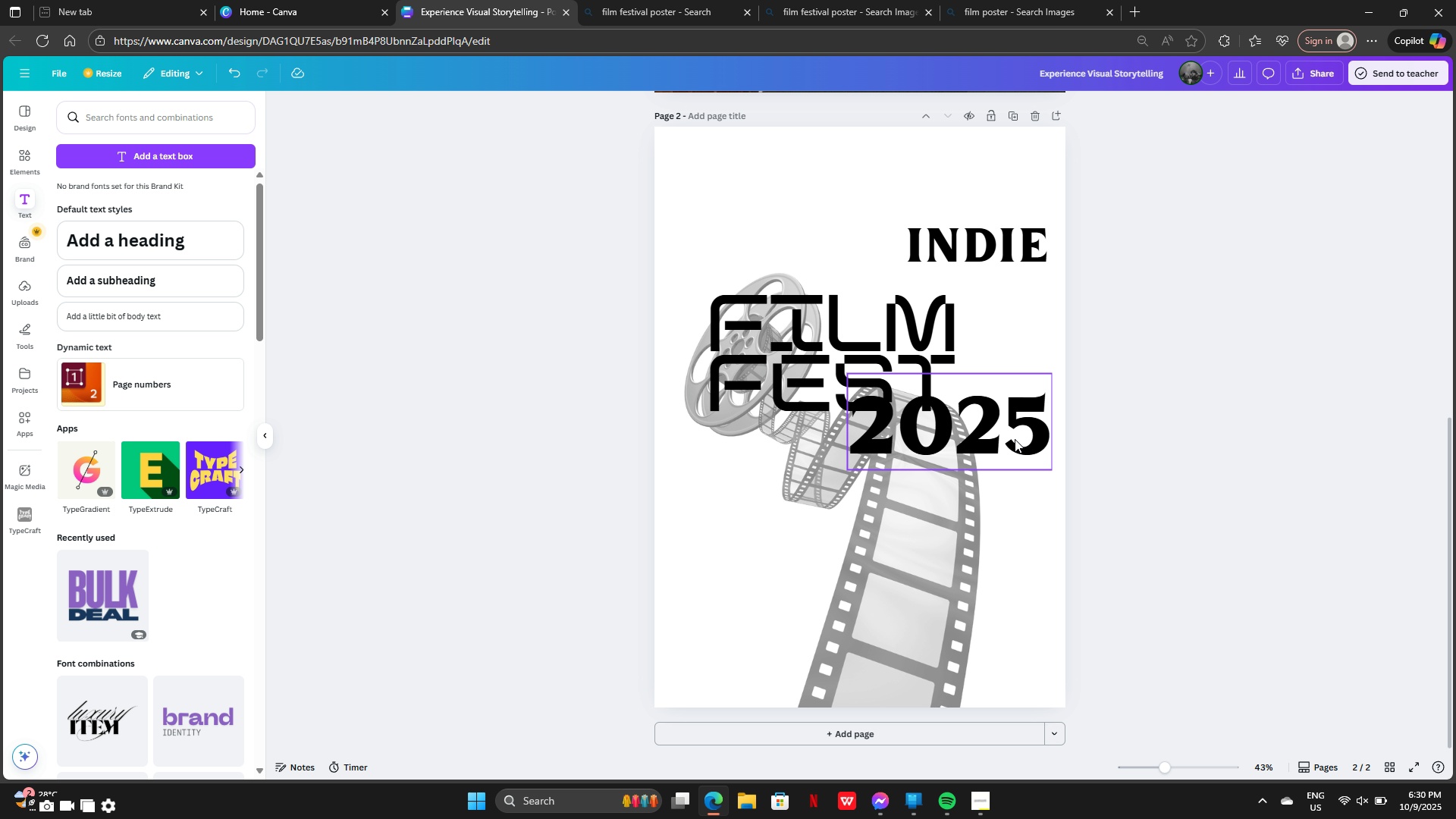 
left_click_drag(start_coordinate=[1017, 441], to_coordinate=[934, 632])
 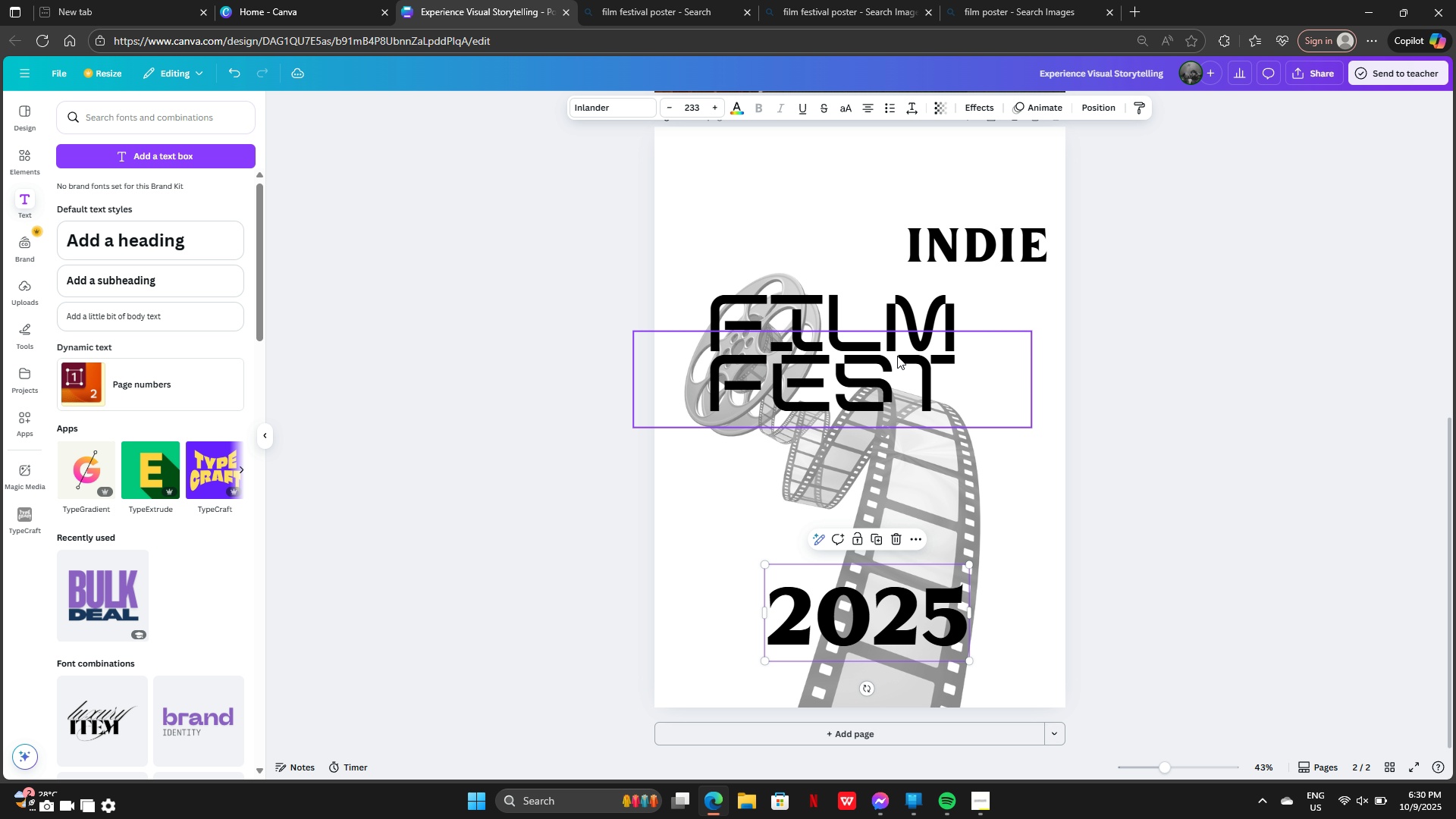 
left_click_drag(start_coordinate=[880, 369], to_coordinate=[912, 422])
 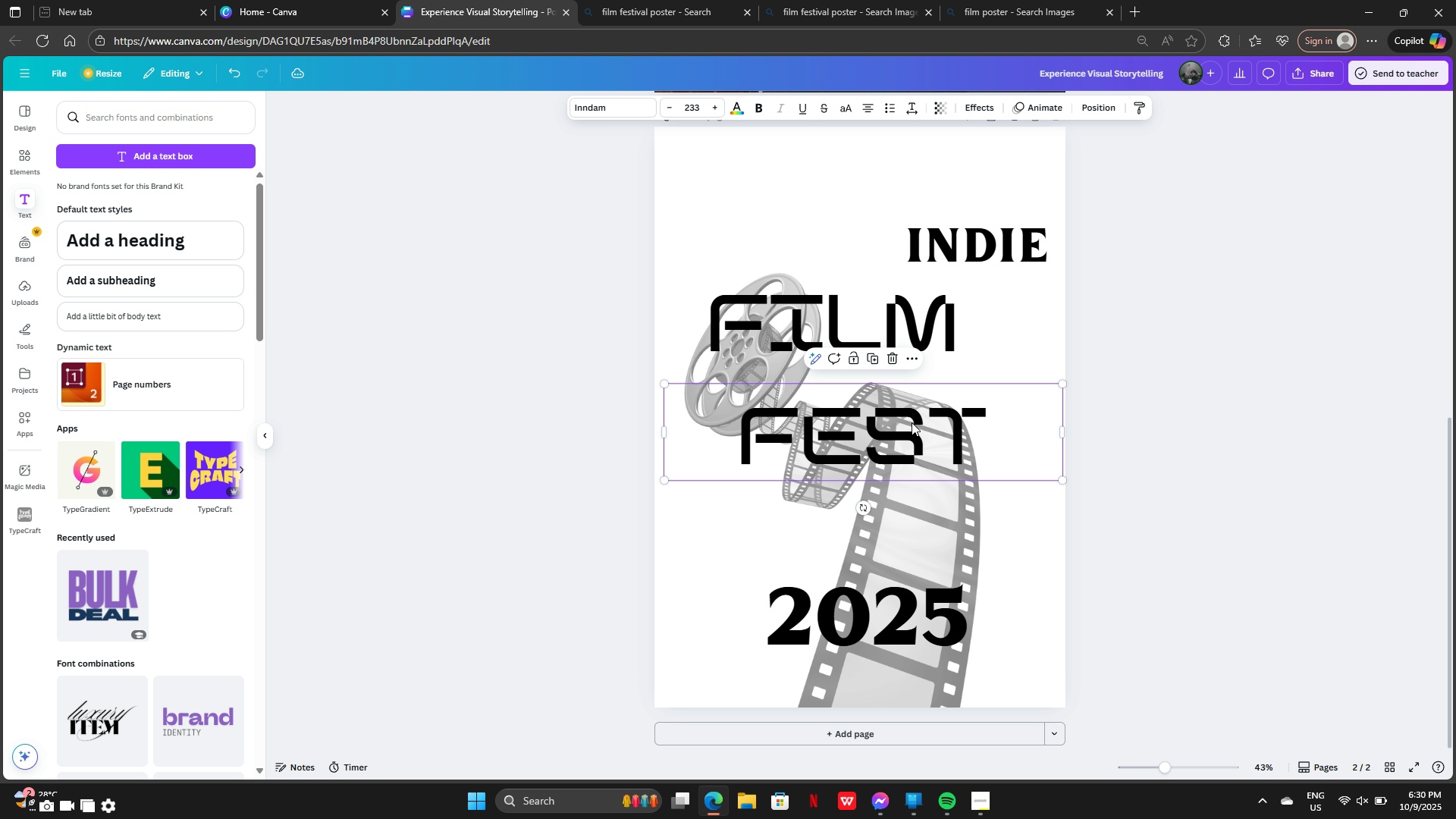 
key(Control+Z)
 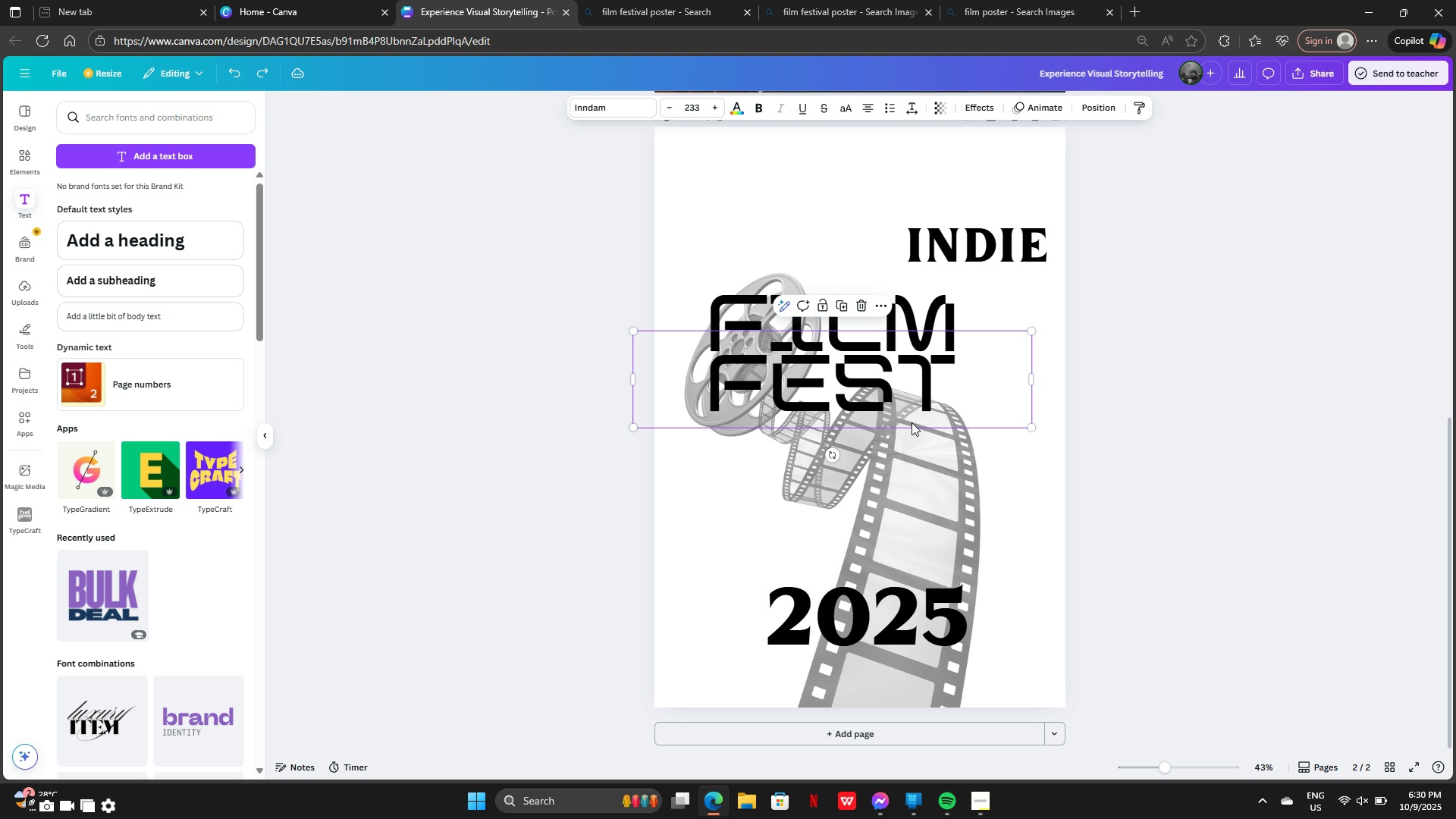 
key(Control+Z)
 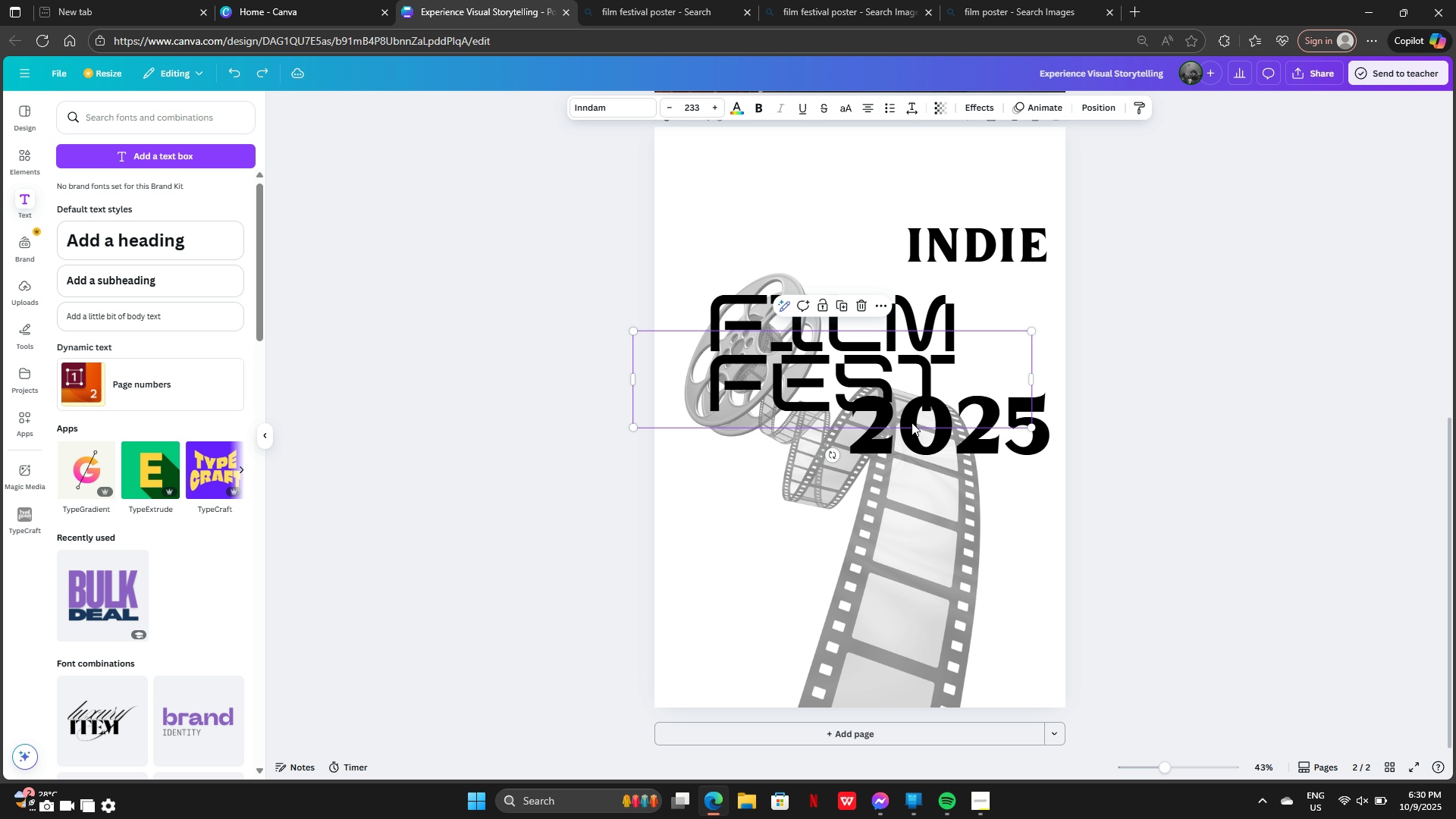 
key(Control+Z)
 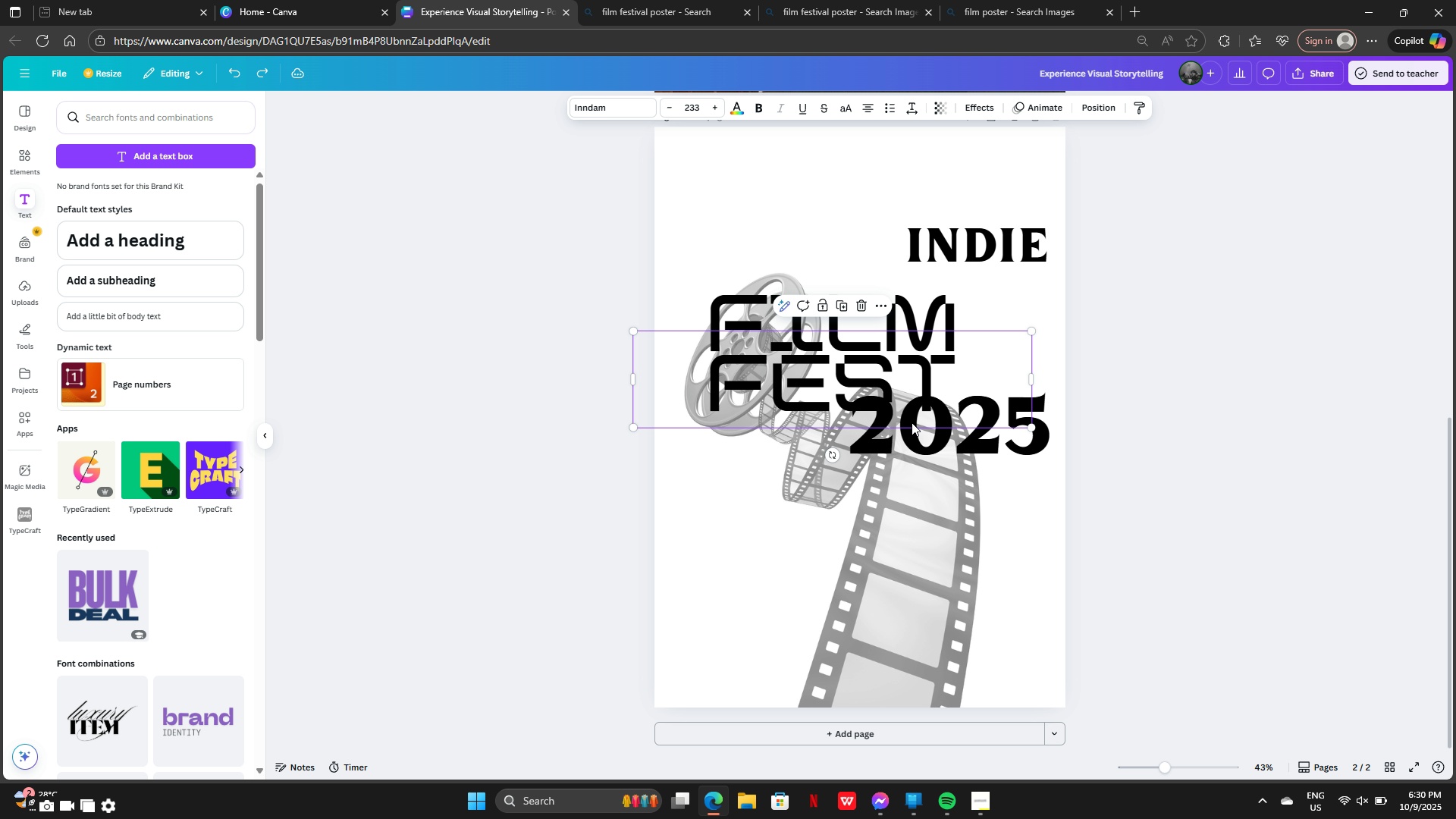 
key(Control+Z)
 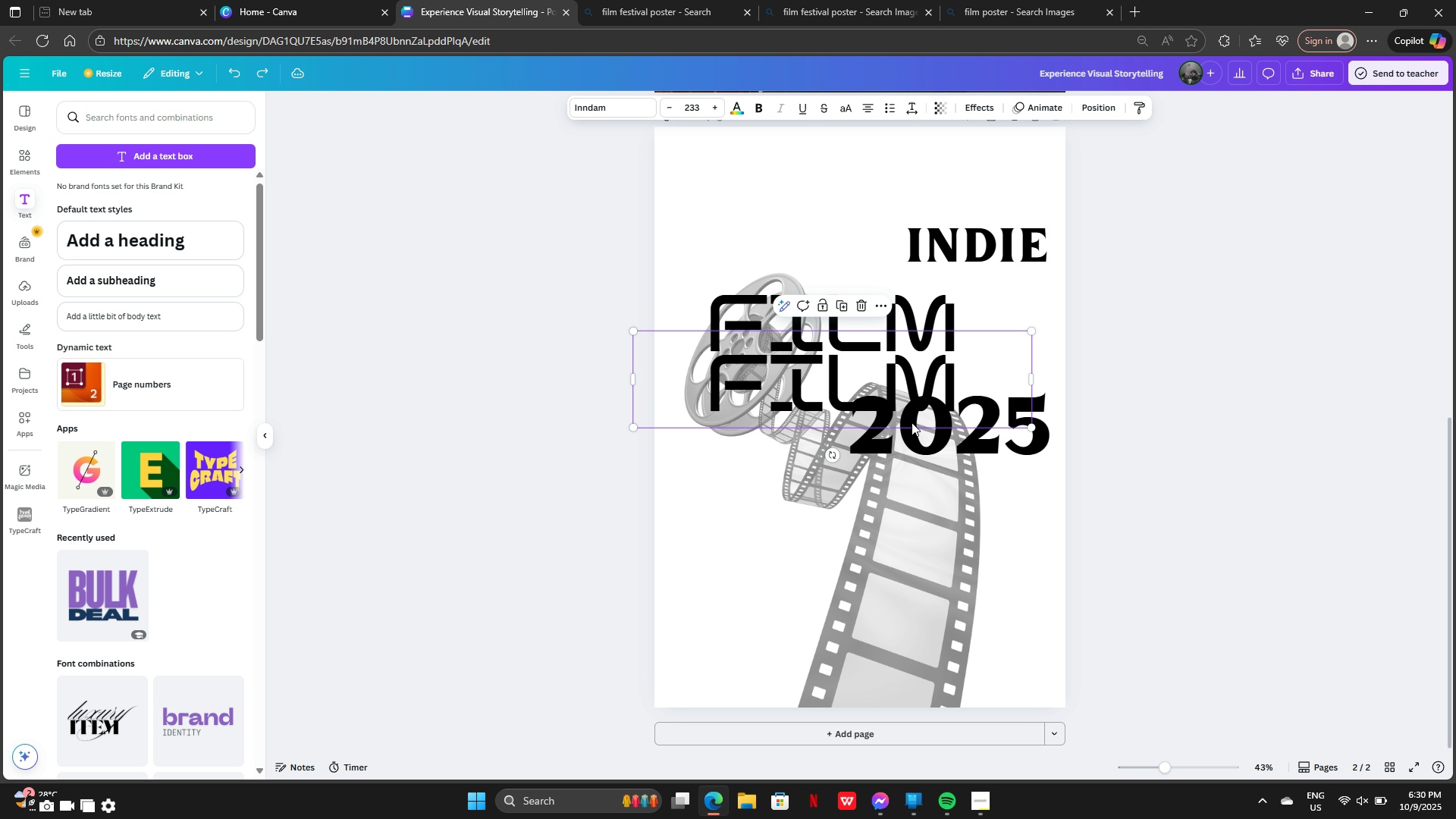 
key(Control+Z)
 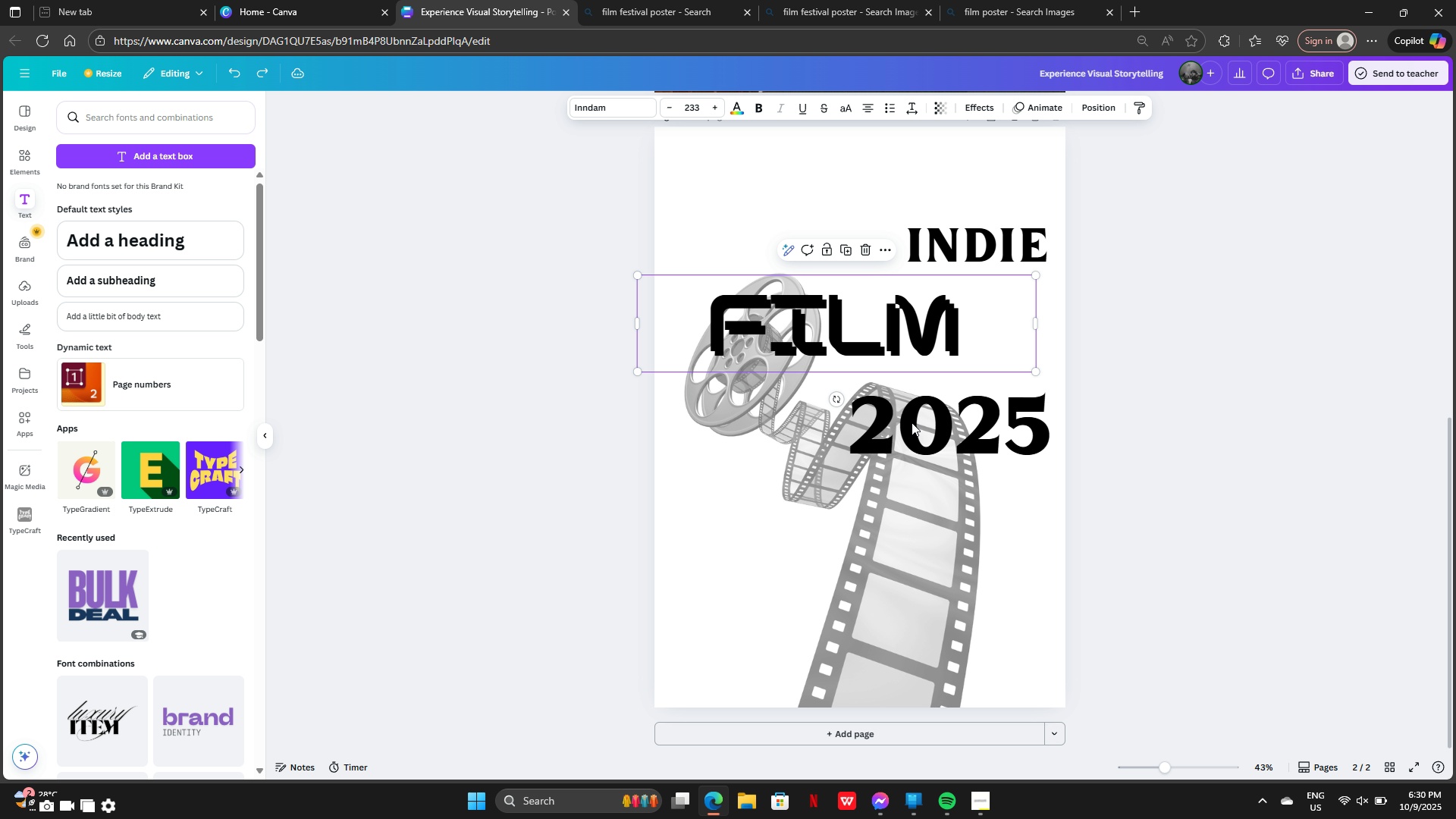 
key(Control+Z)
 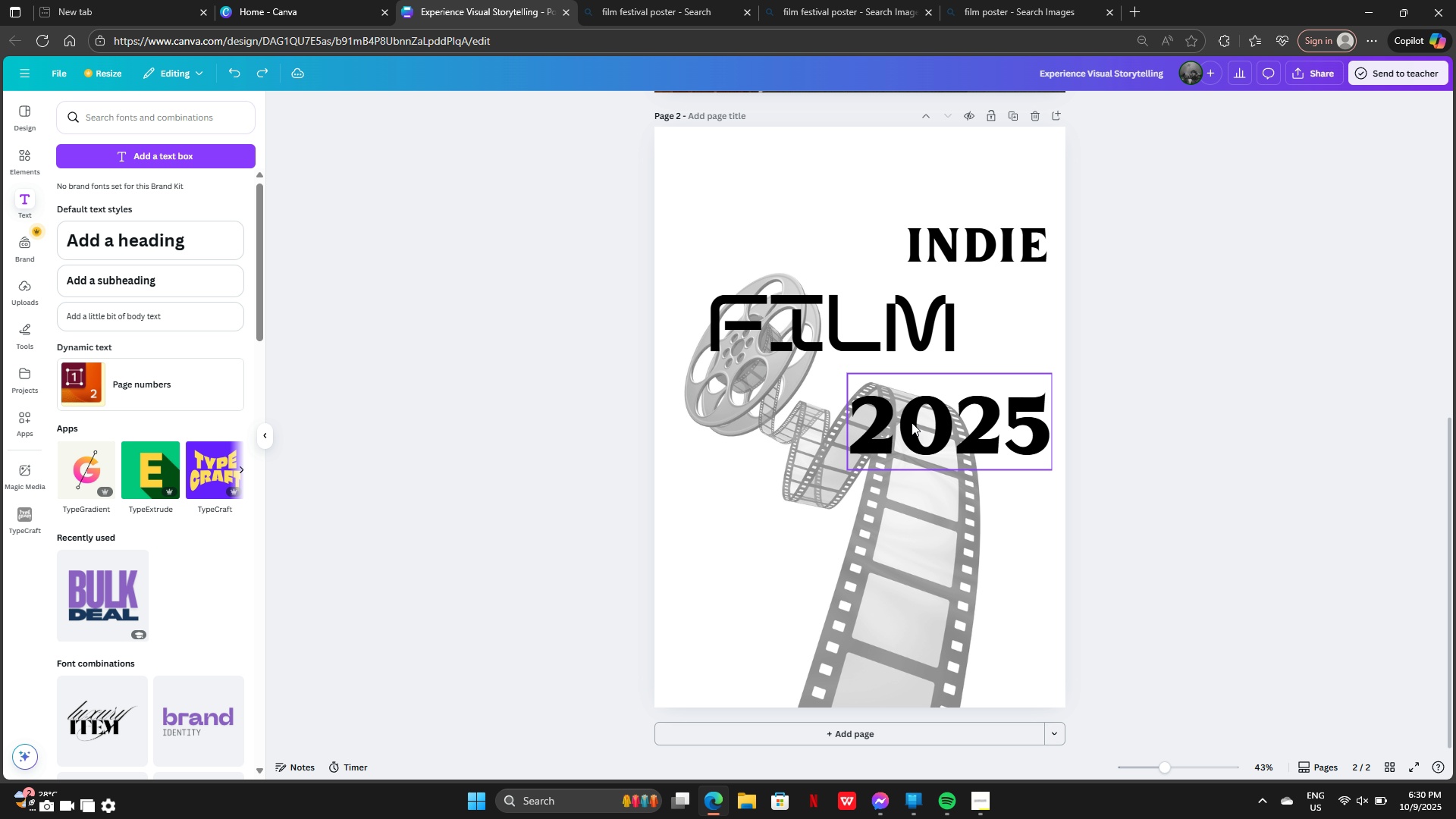 
key(Control+Z)
 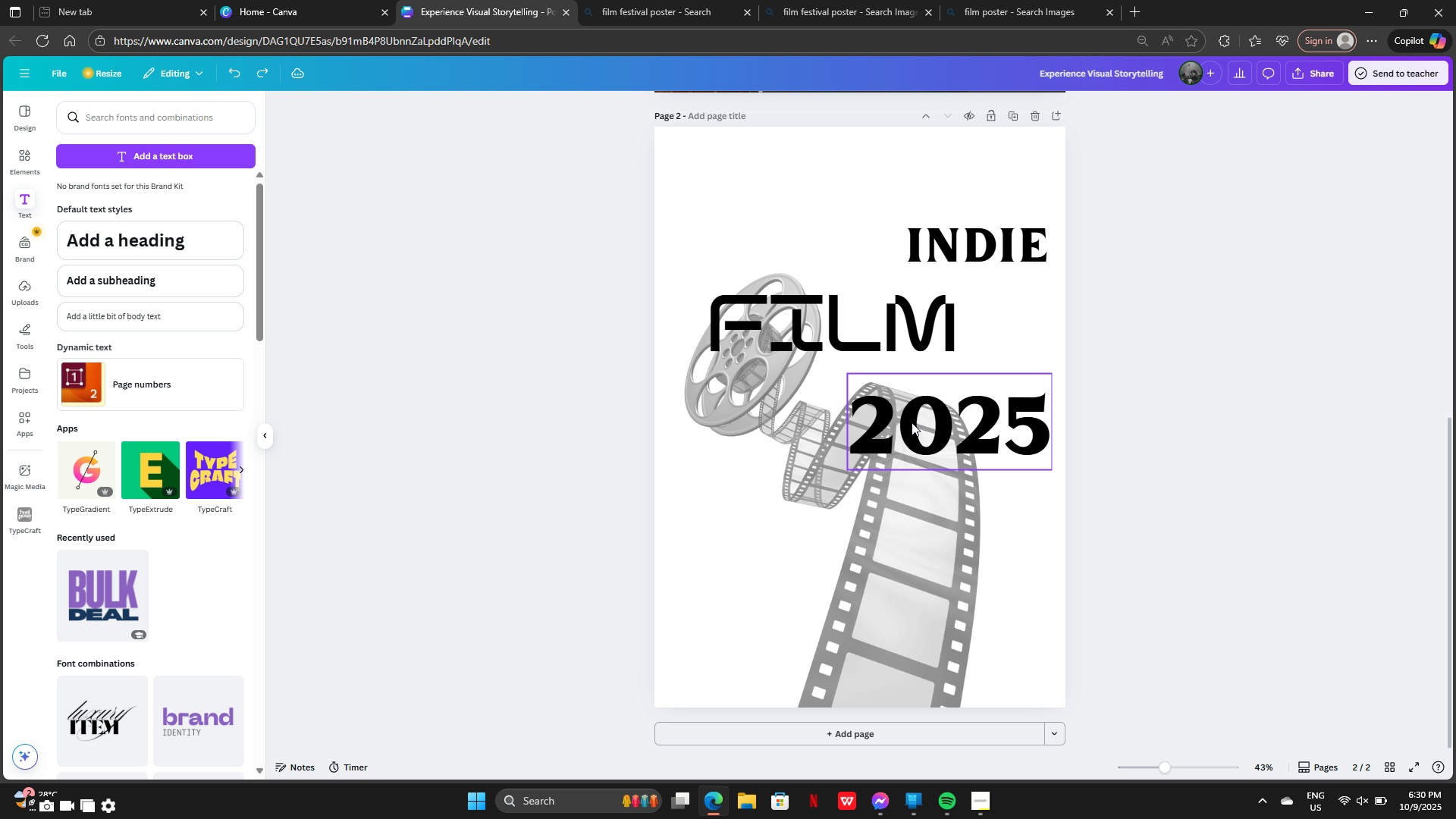 
key(Control+Z)
 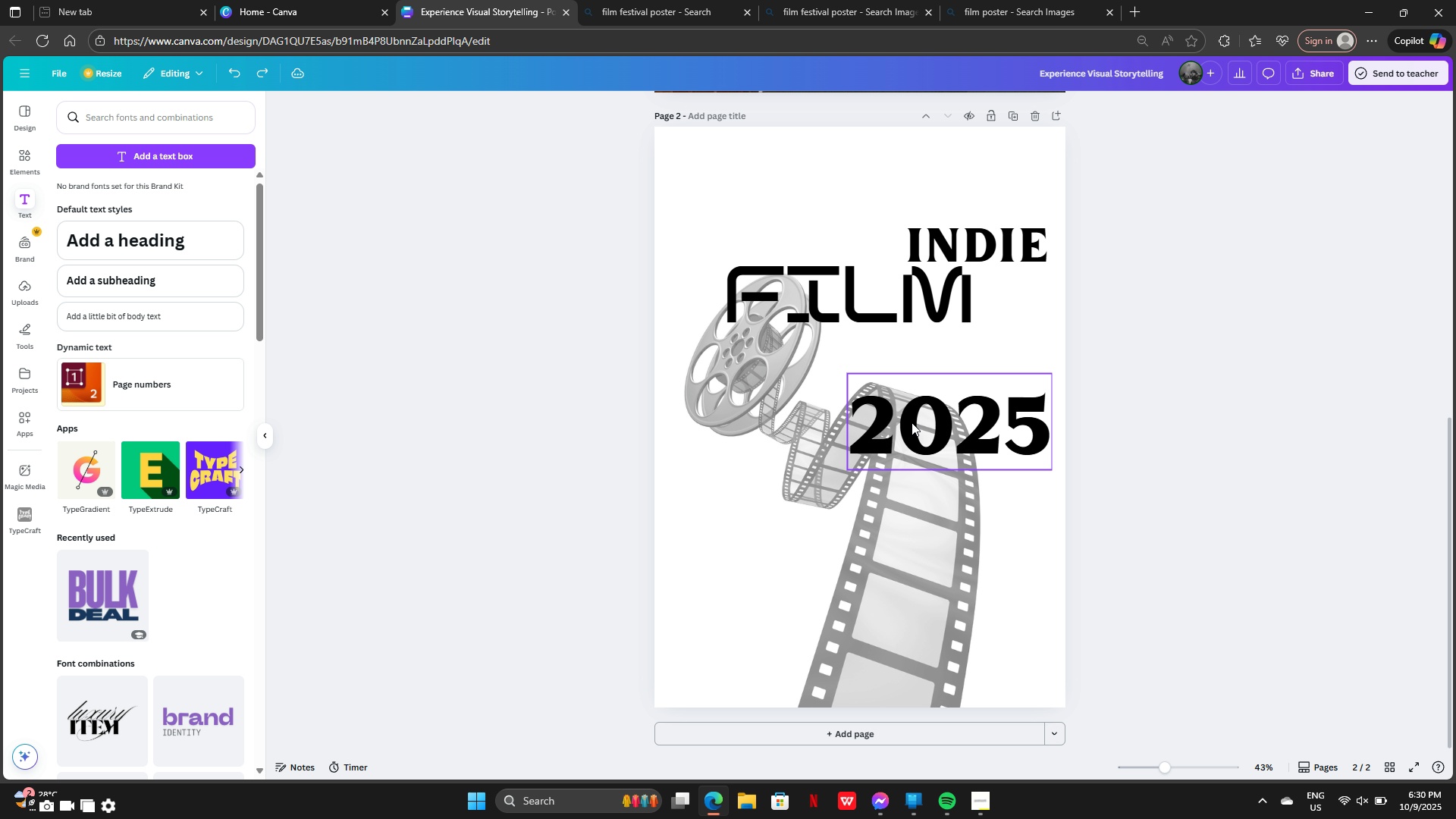 
key(Control+Z)
 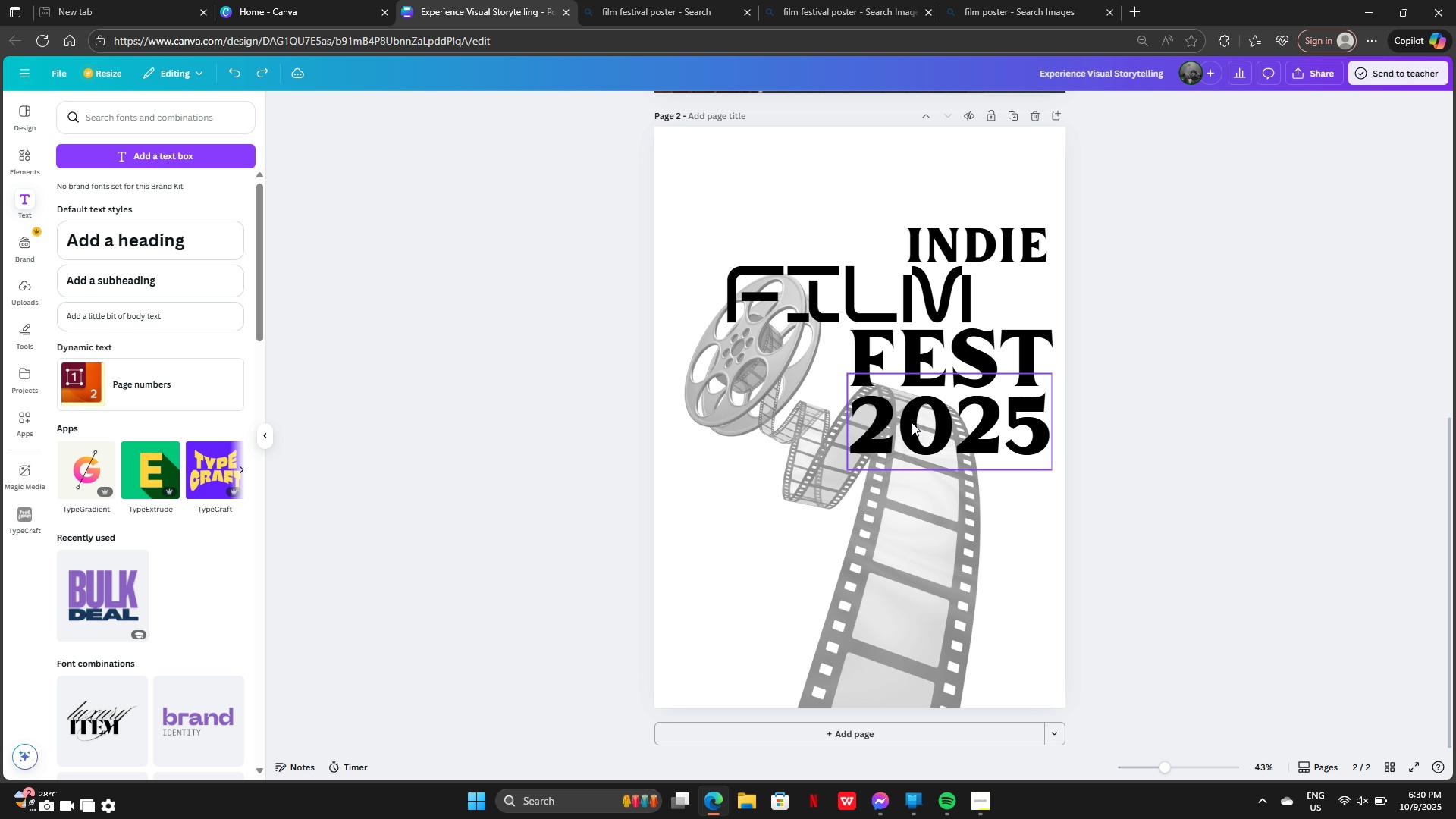 
key(Control+Z)
 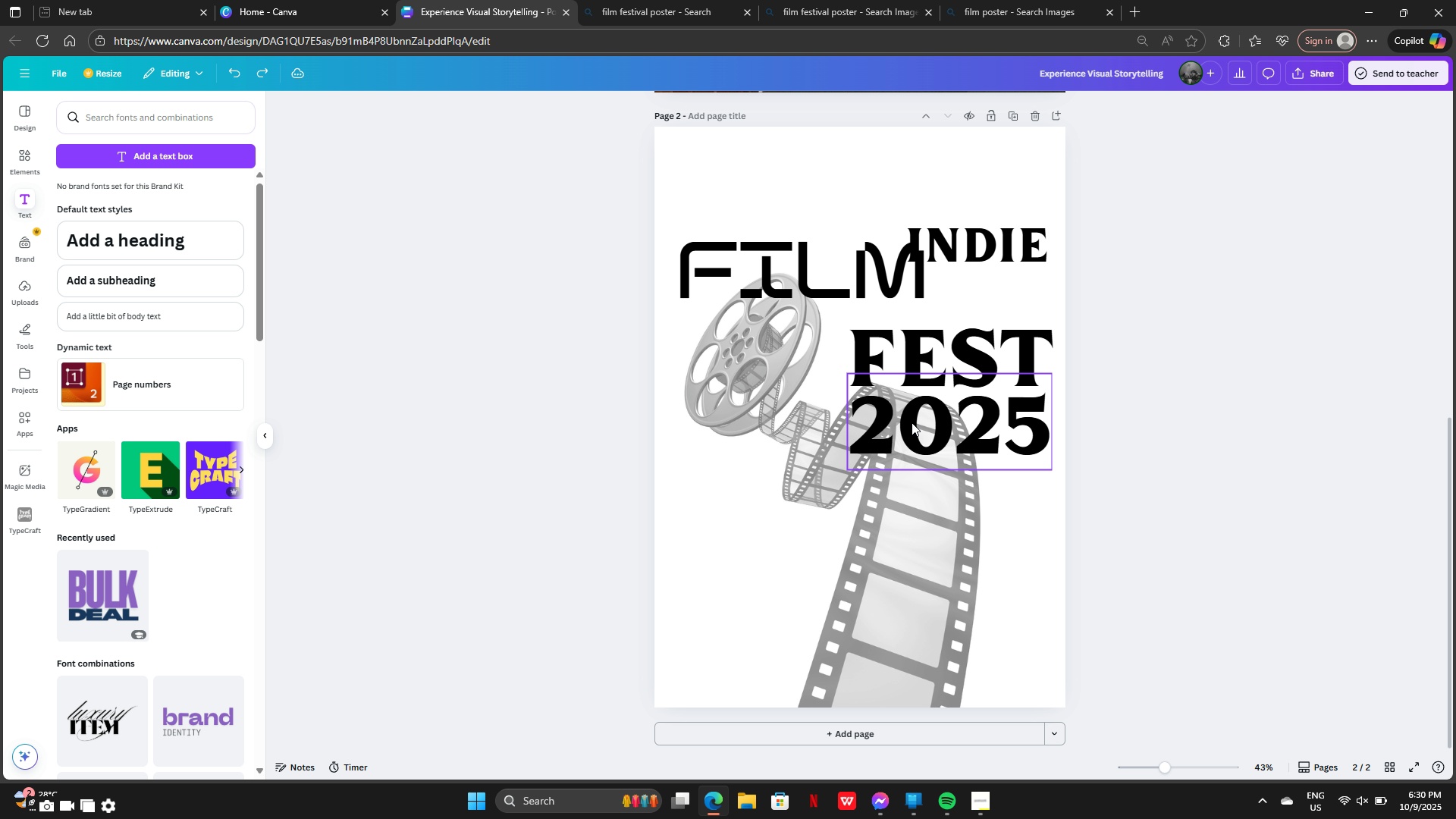 
key(Control+Z)
 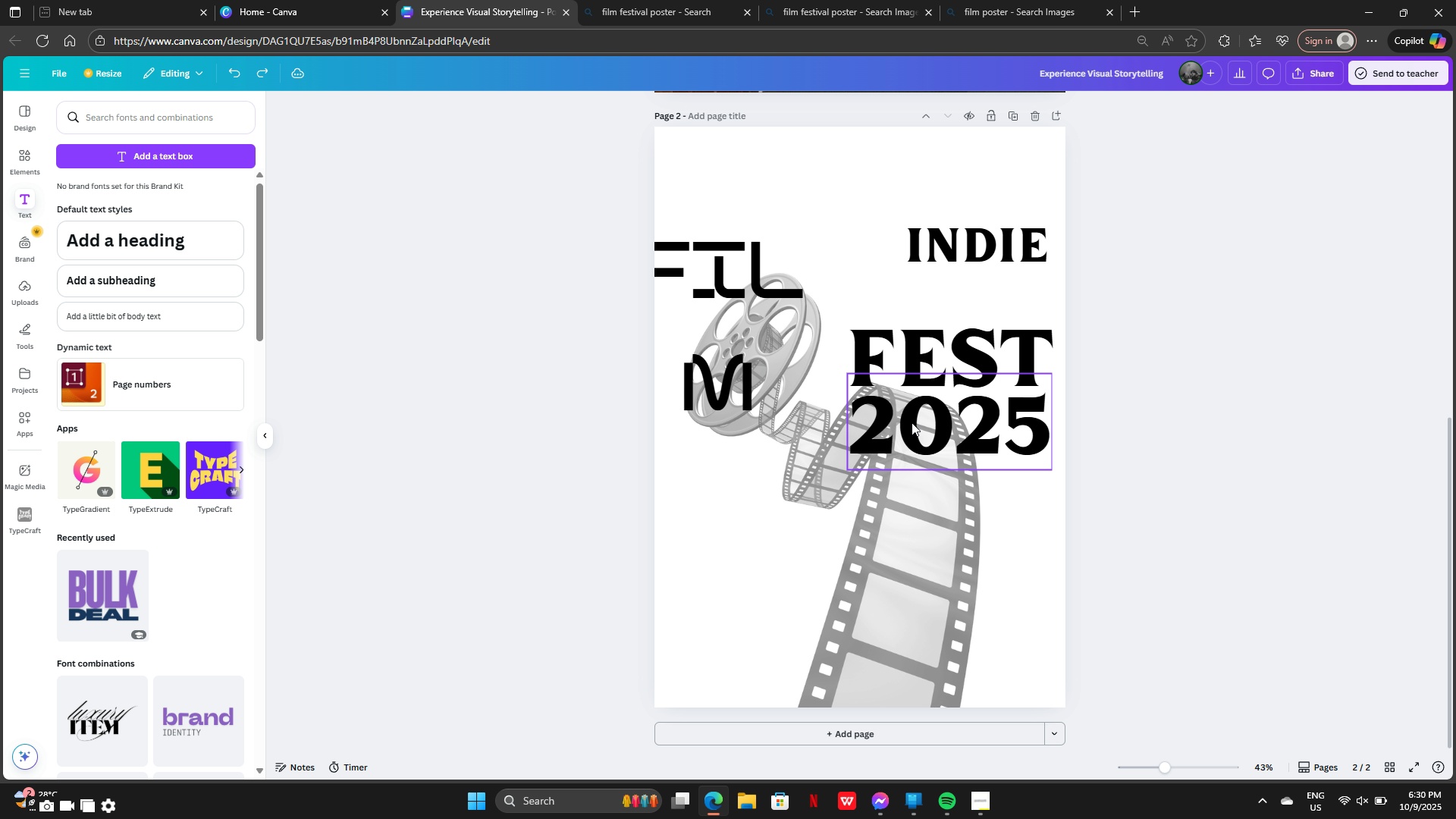 
key(Control+Z)
 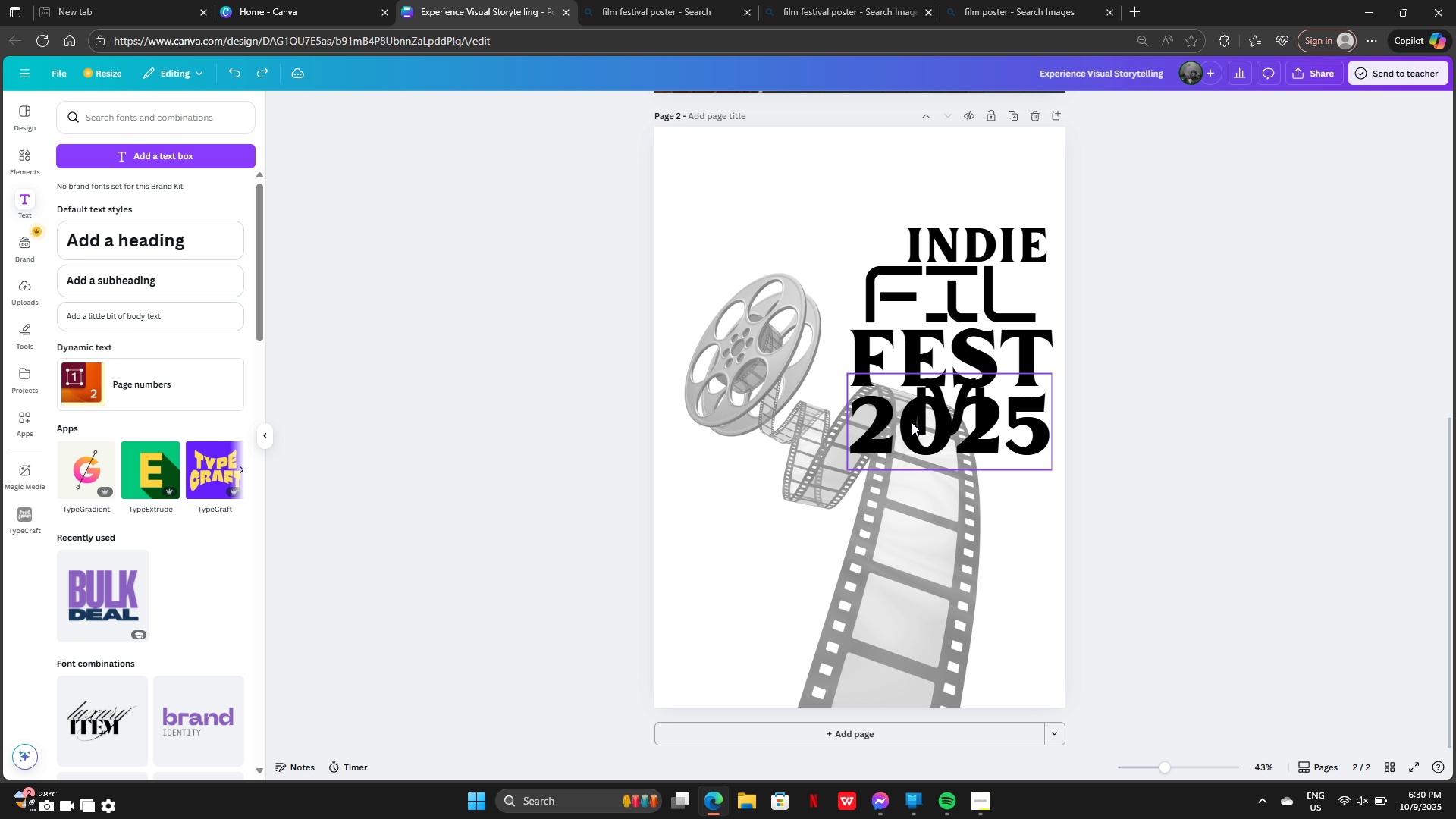 
key(Control+Z)
 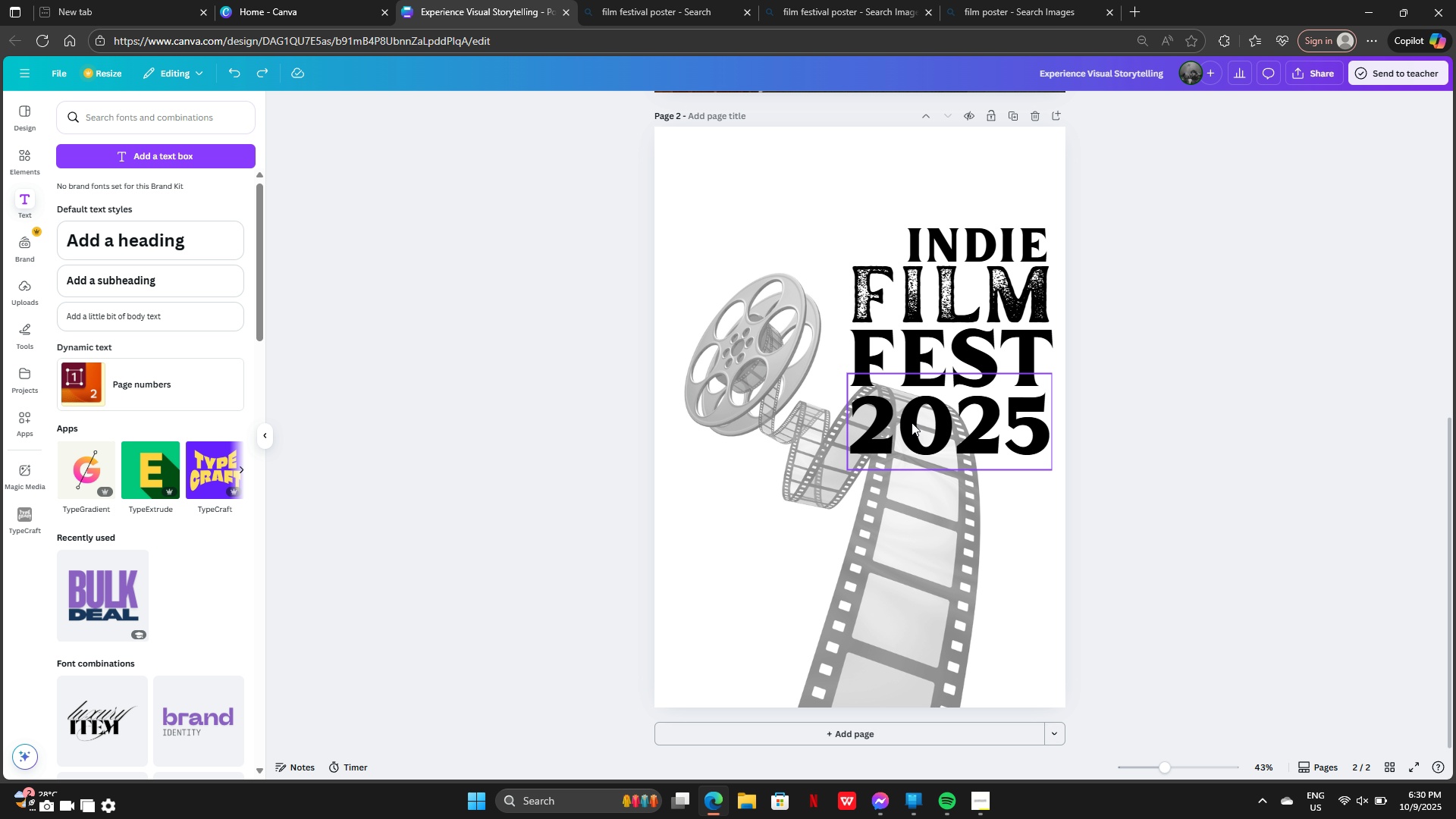 
key(Control+Z)
 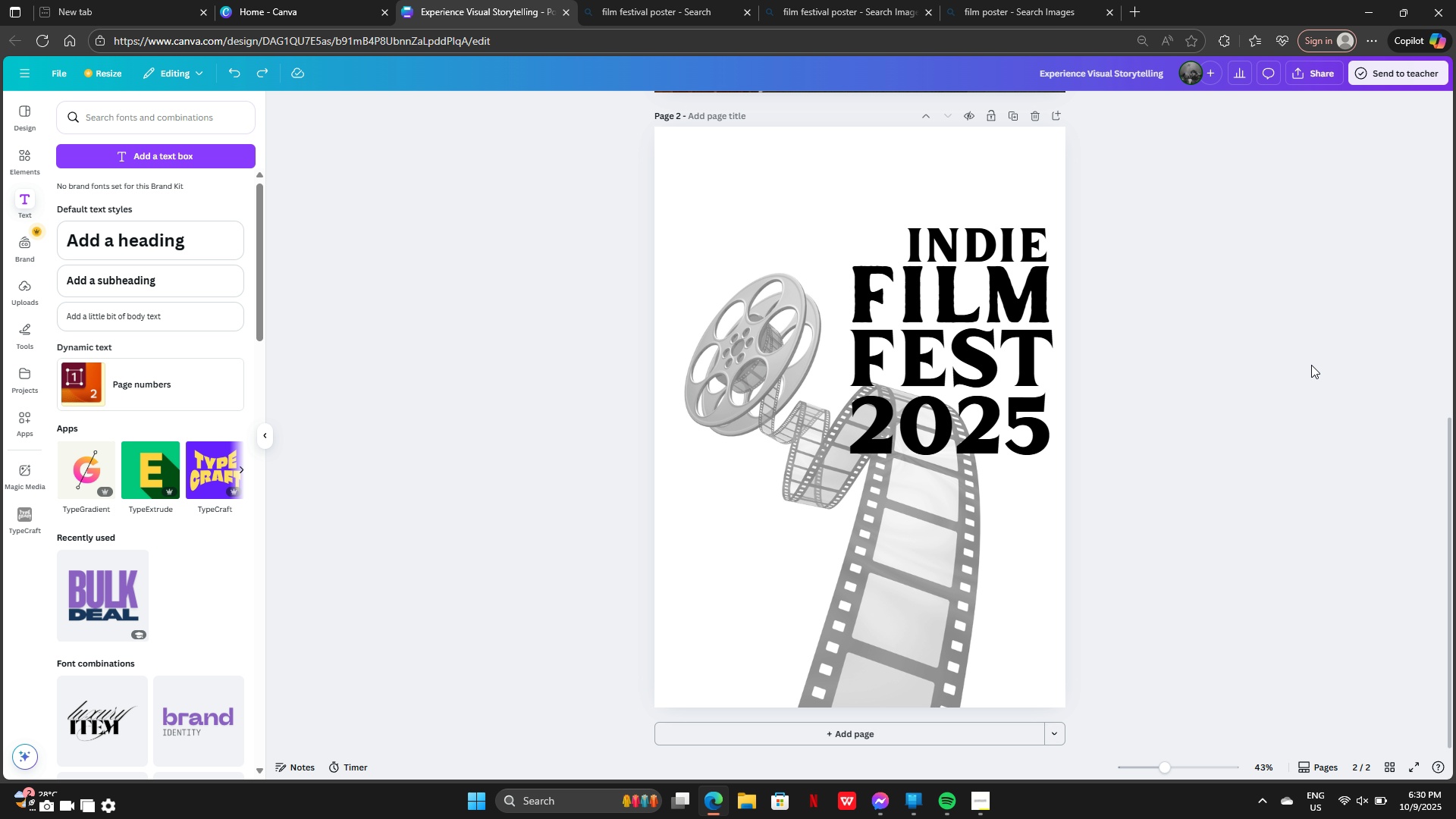 
left_click([1311, 365])
 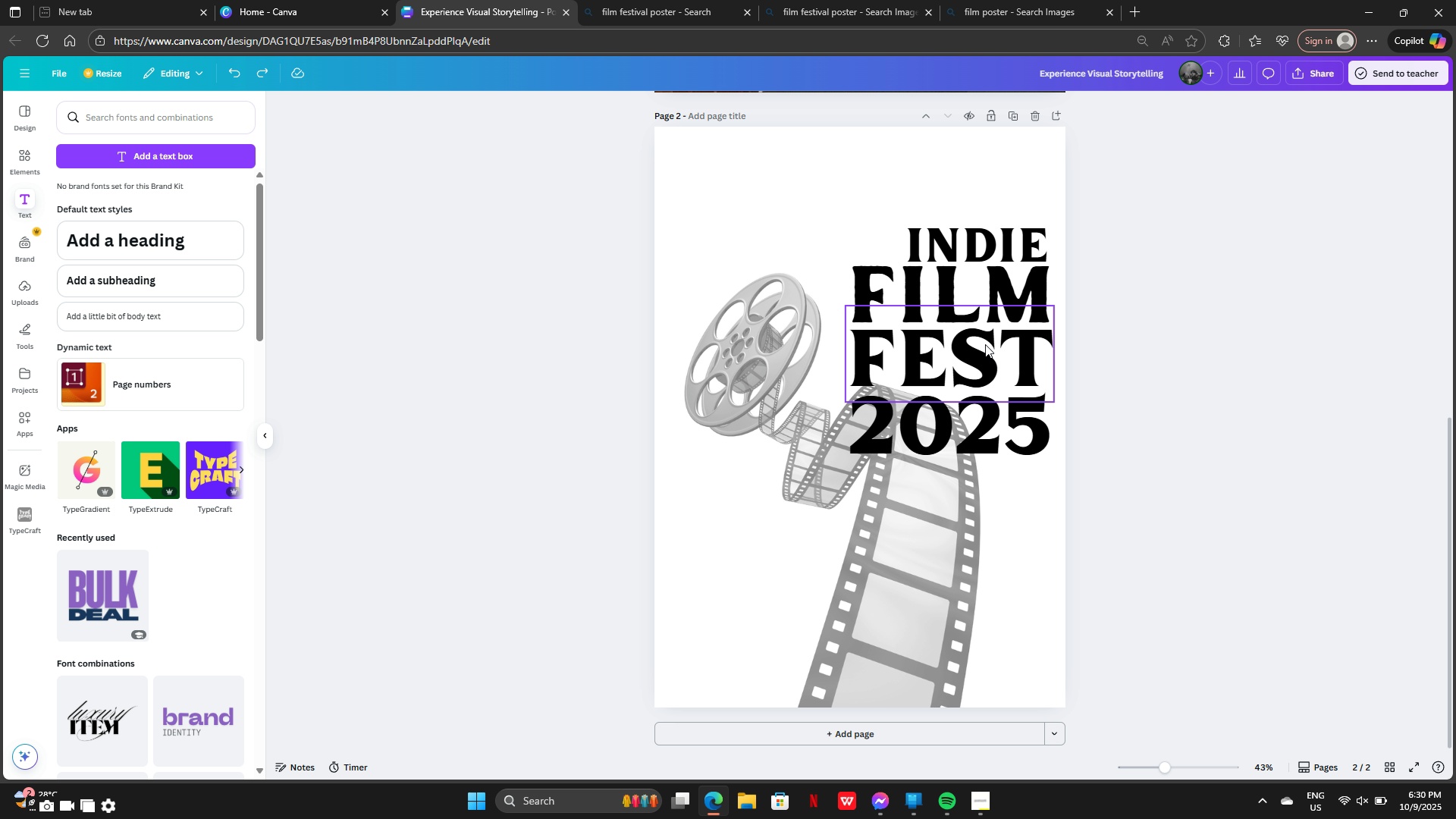 
key(Control+Z)
 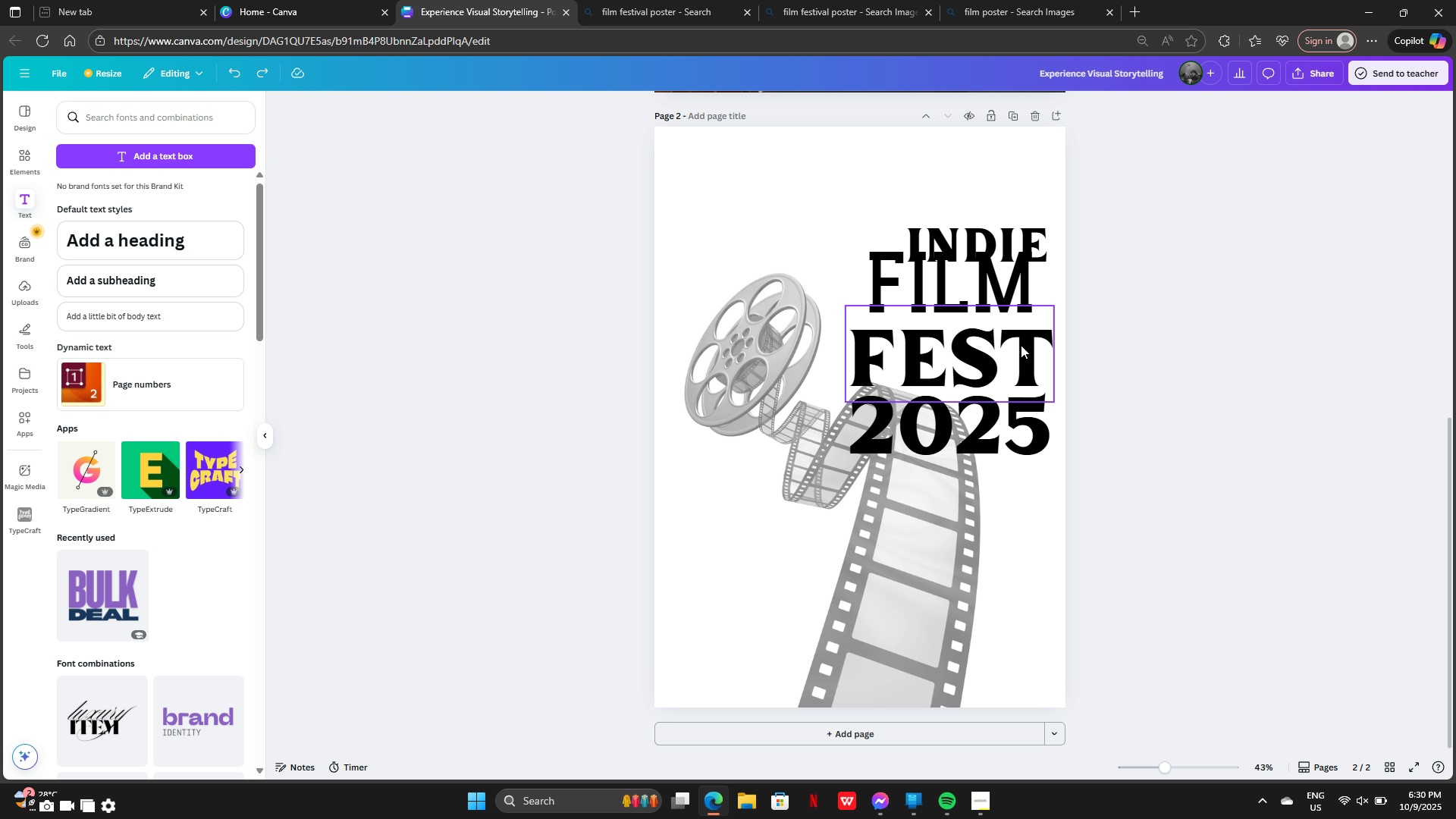 
key(Control+Z)
 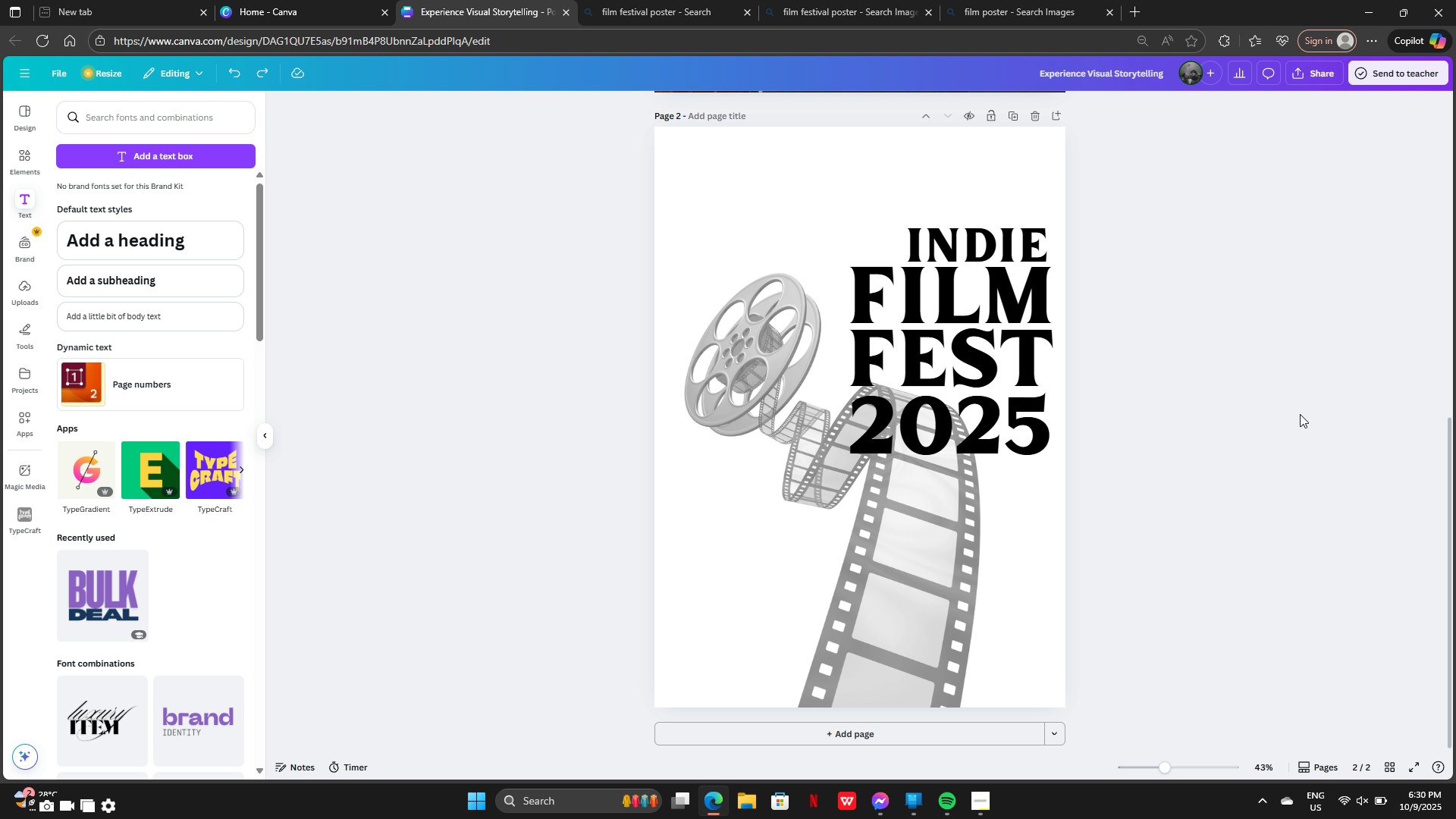 
left_click([1300, 414])
 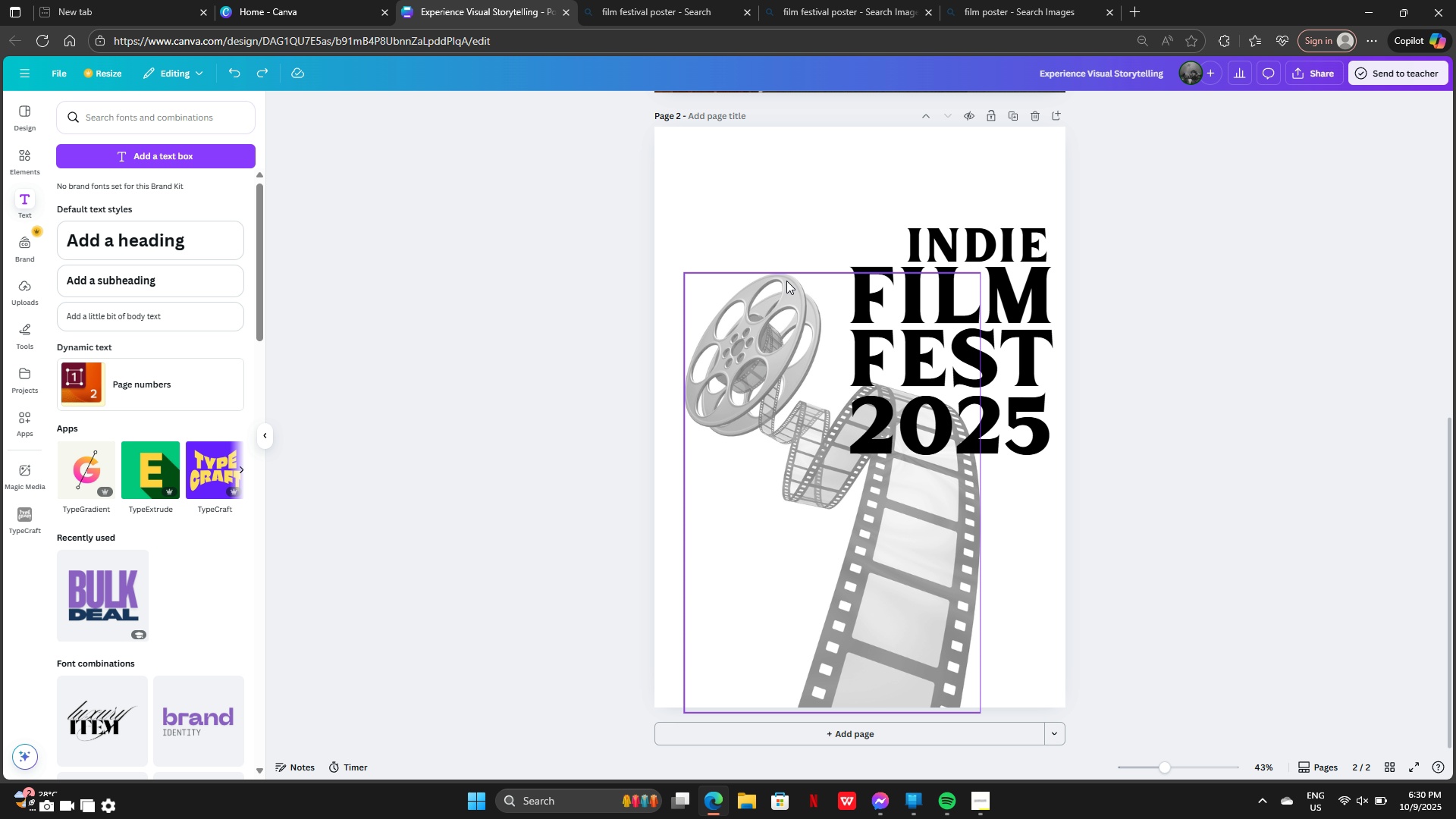 
left_click([786, 281])
 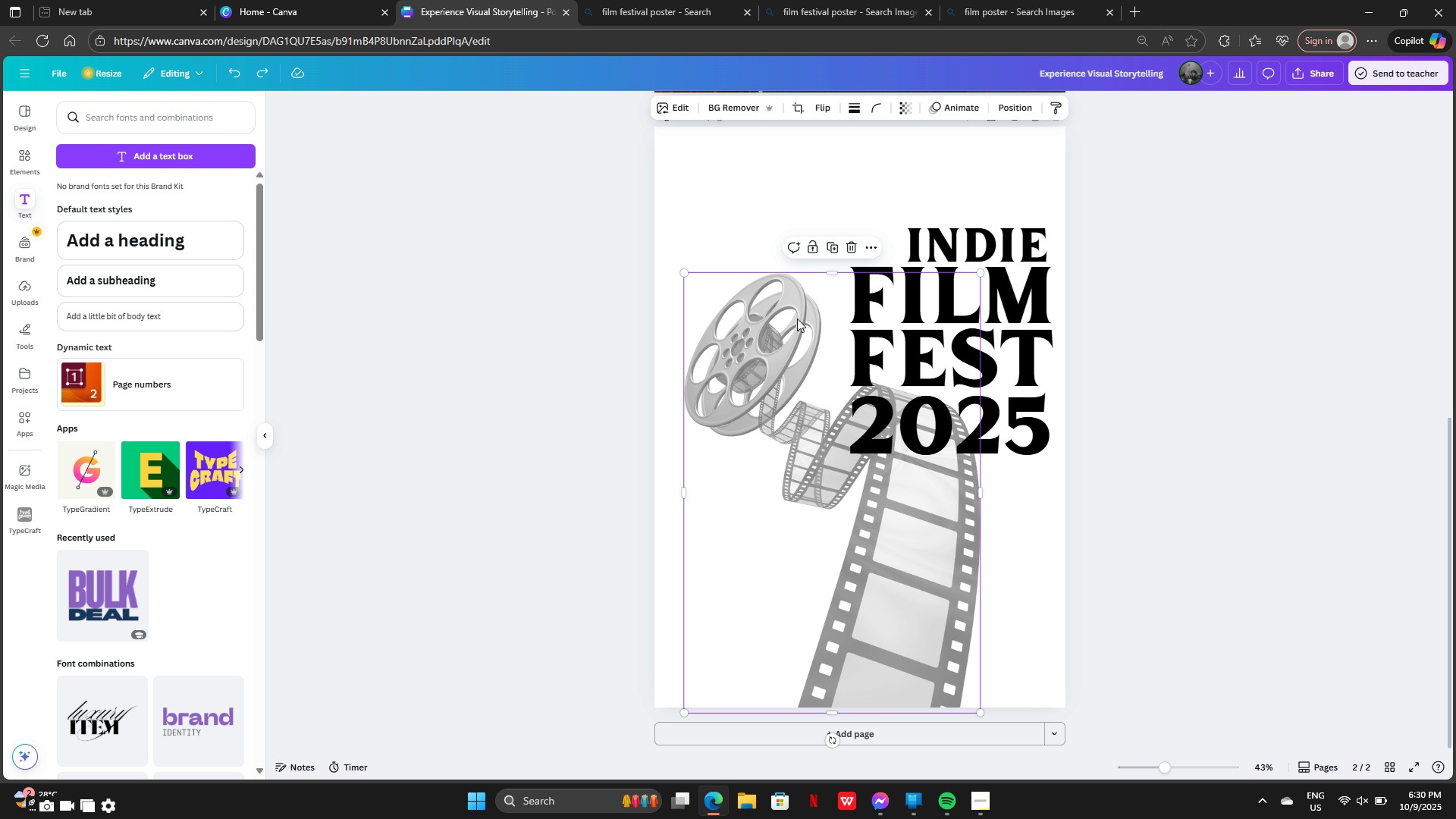 
left_click_drag(start_coordinate=[796, 342], to_coordinate=[780, 469])
 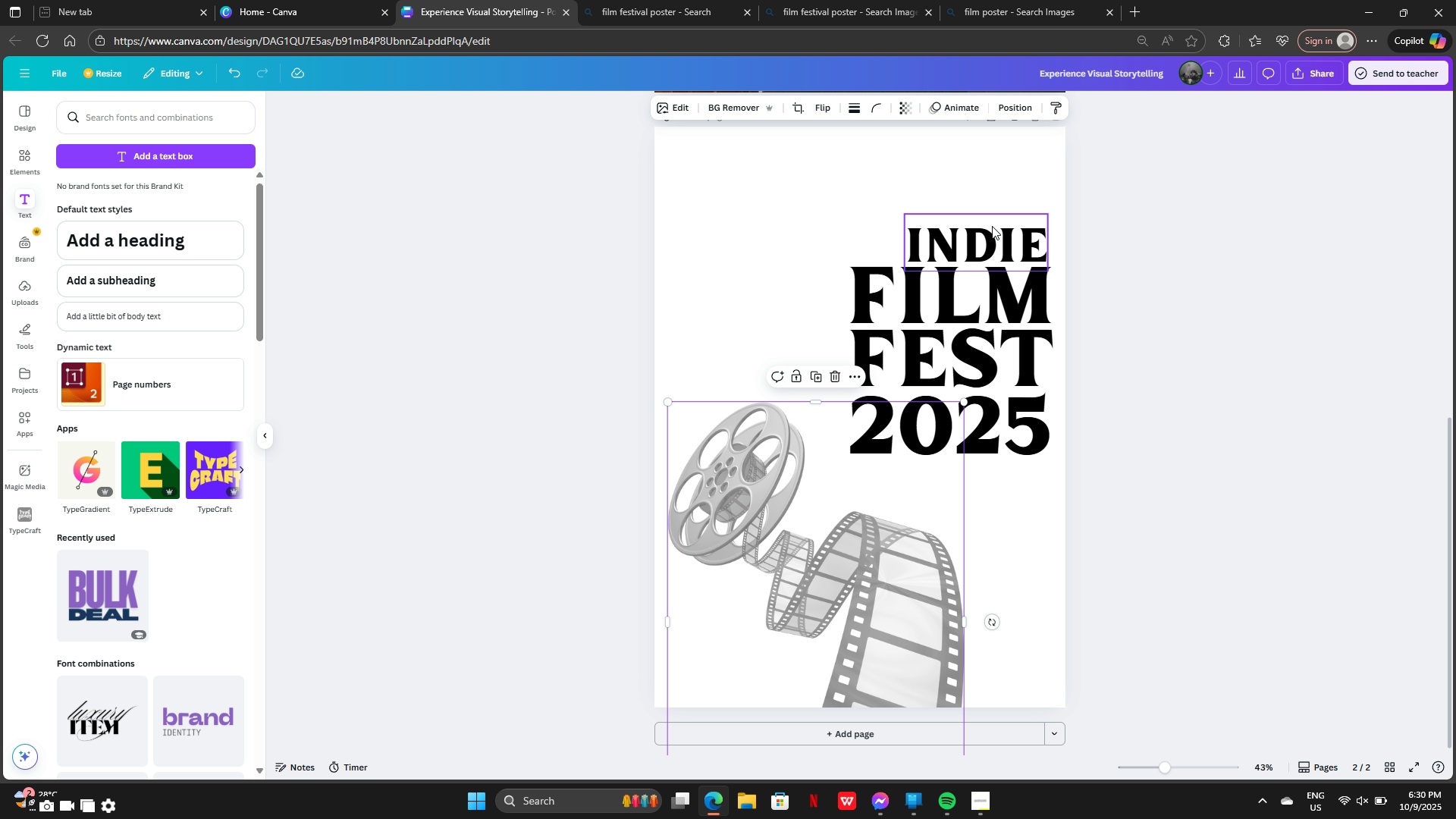 
left_click_drag(start_coordinate=[990, 224], to_coordinate=[865, 177])
 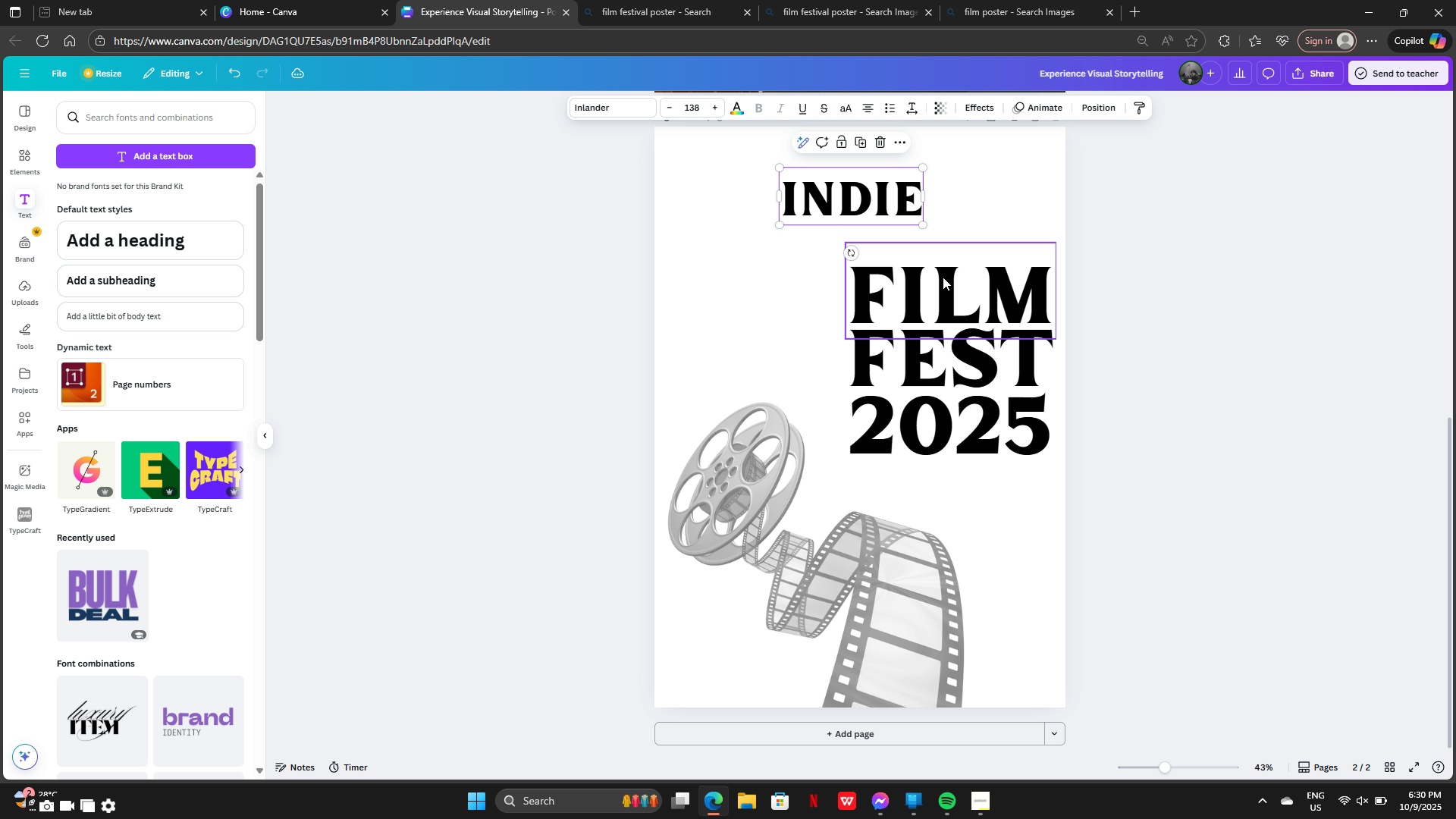 
left_click_drag(start_coordinate=[943, 278], to_coordinate=[845, 231])
 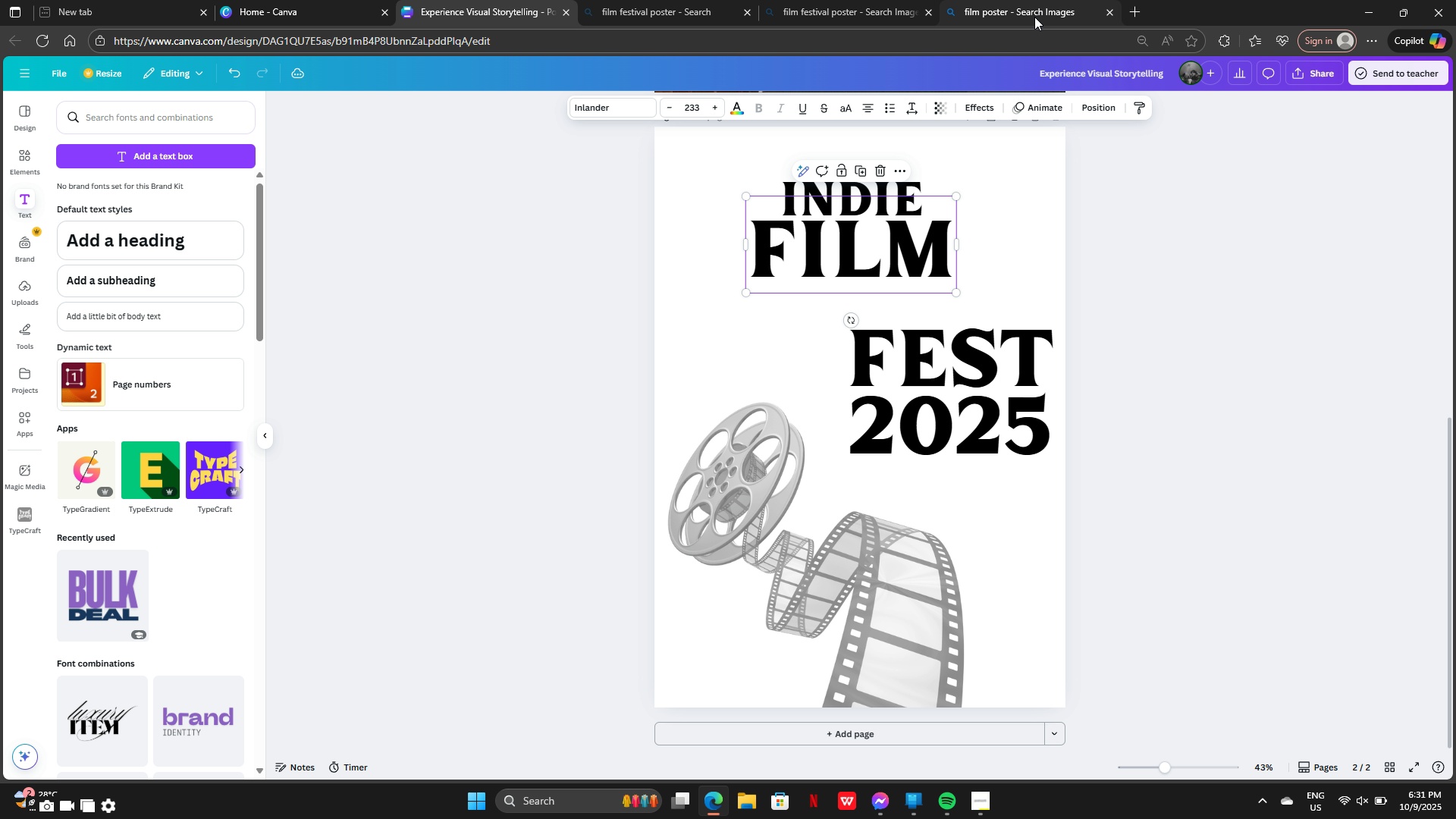 
left_click([1034, 17])
 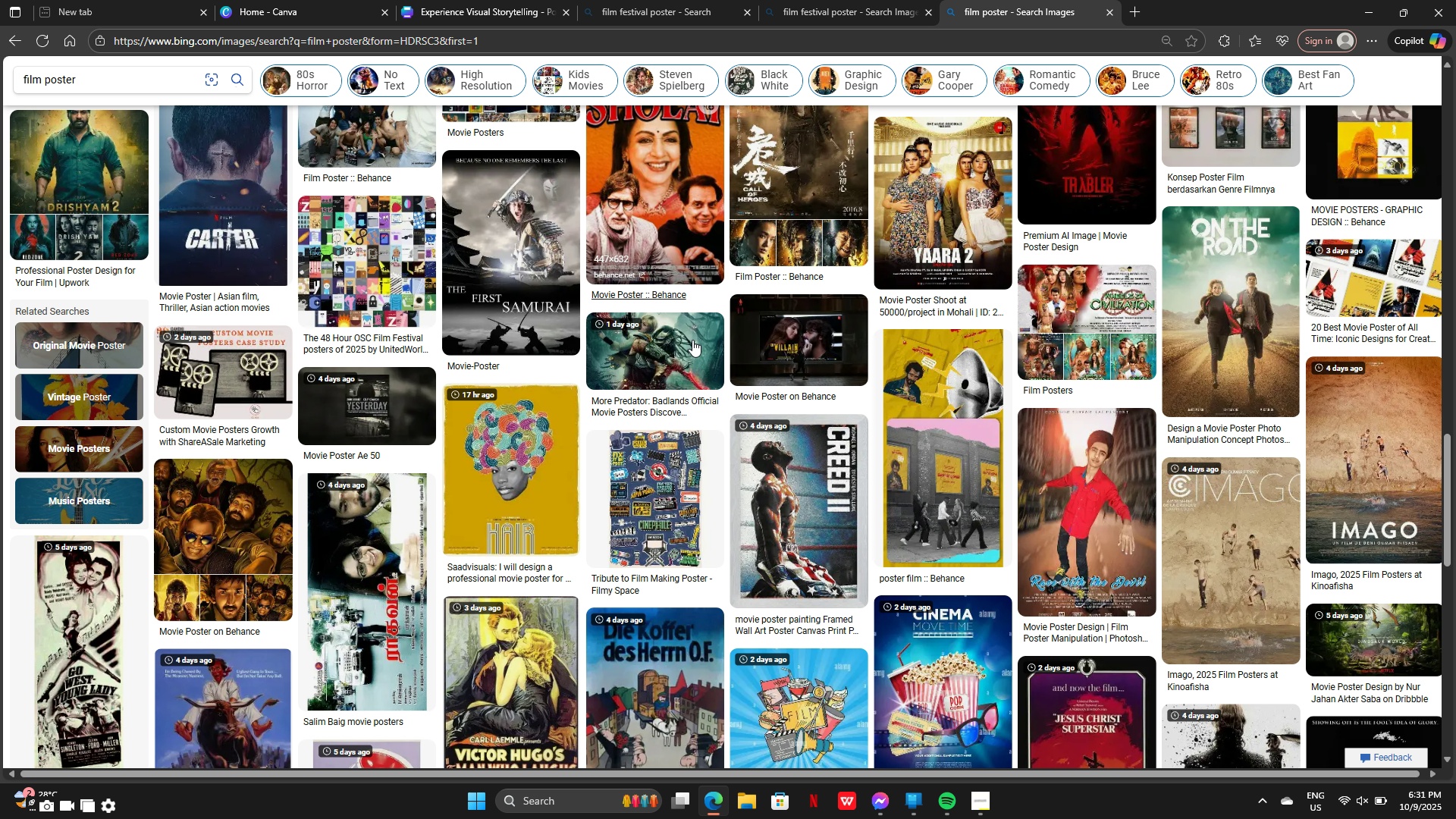 
scroll: coordinate [722, 246], scroll_direction: up, amount: 14.0
 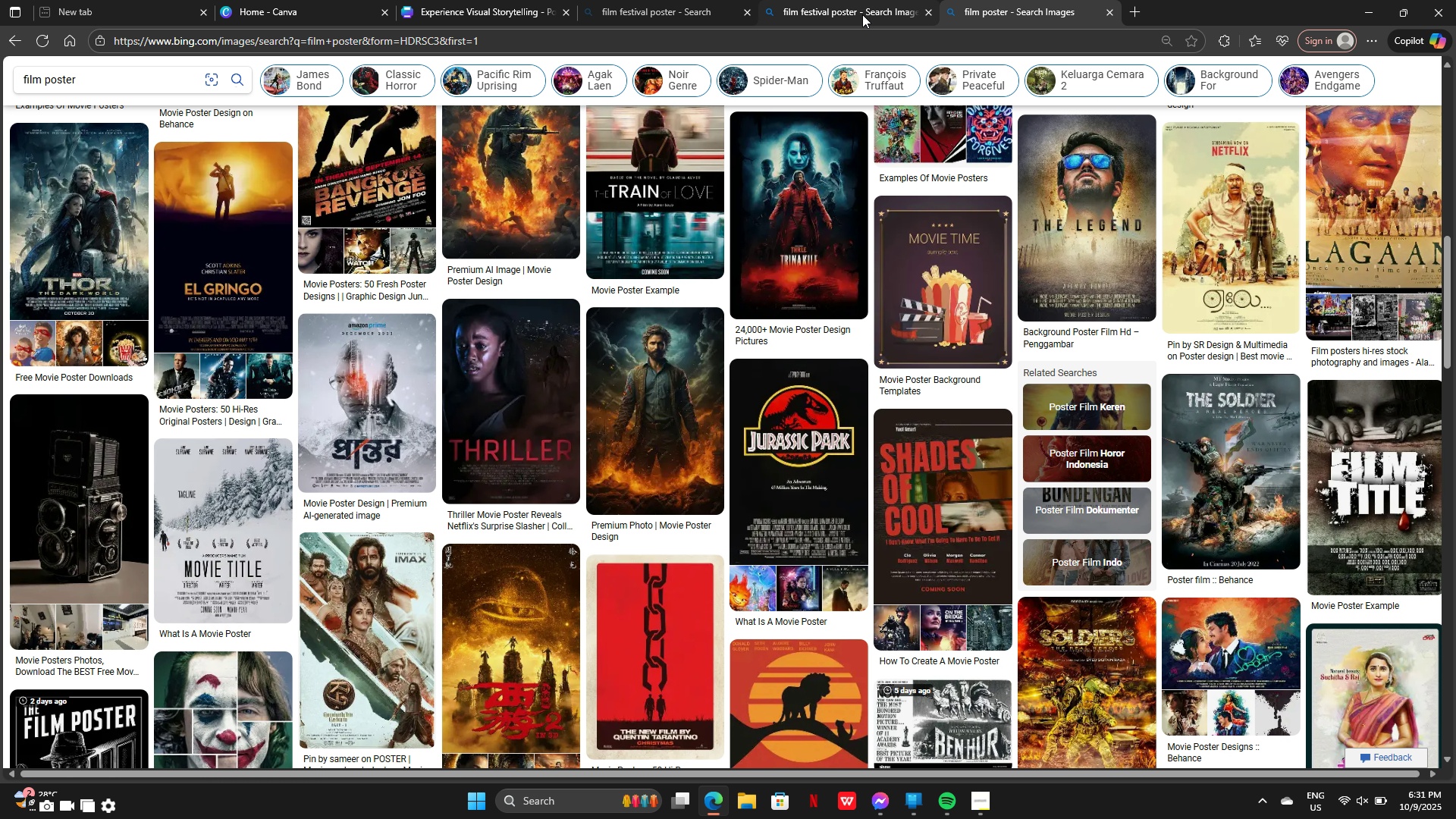 
left_click([862, 14])
 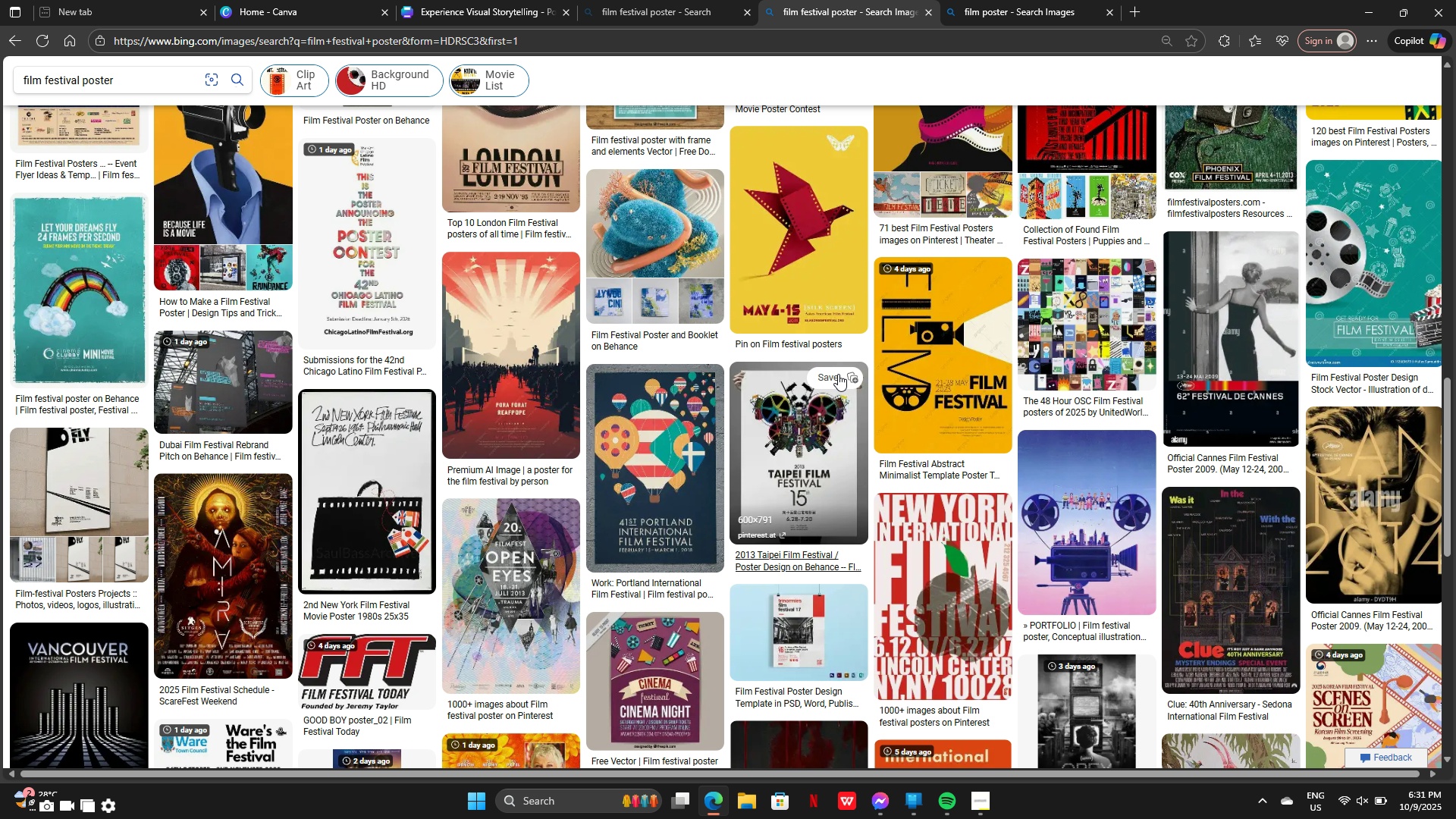 
scroll: coordinate [838, 375], scroll_direction: down, amount: 1.0
 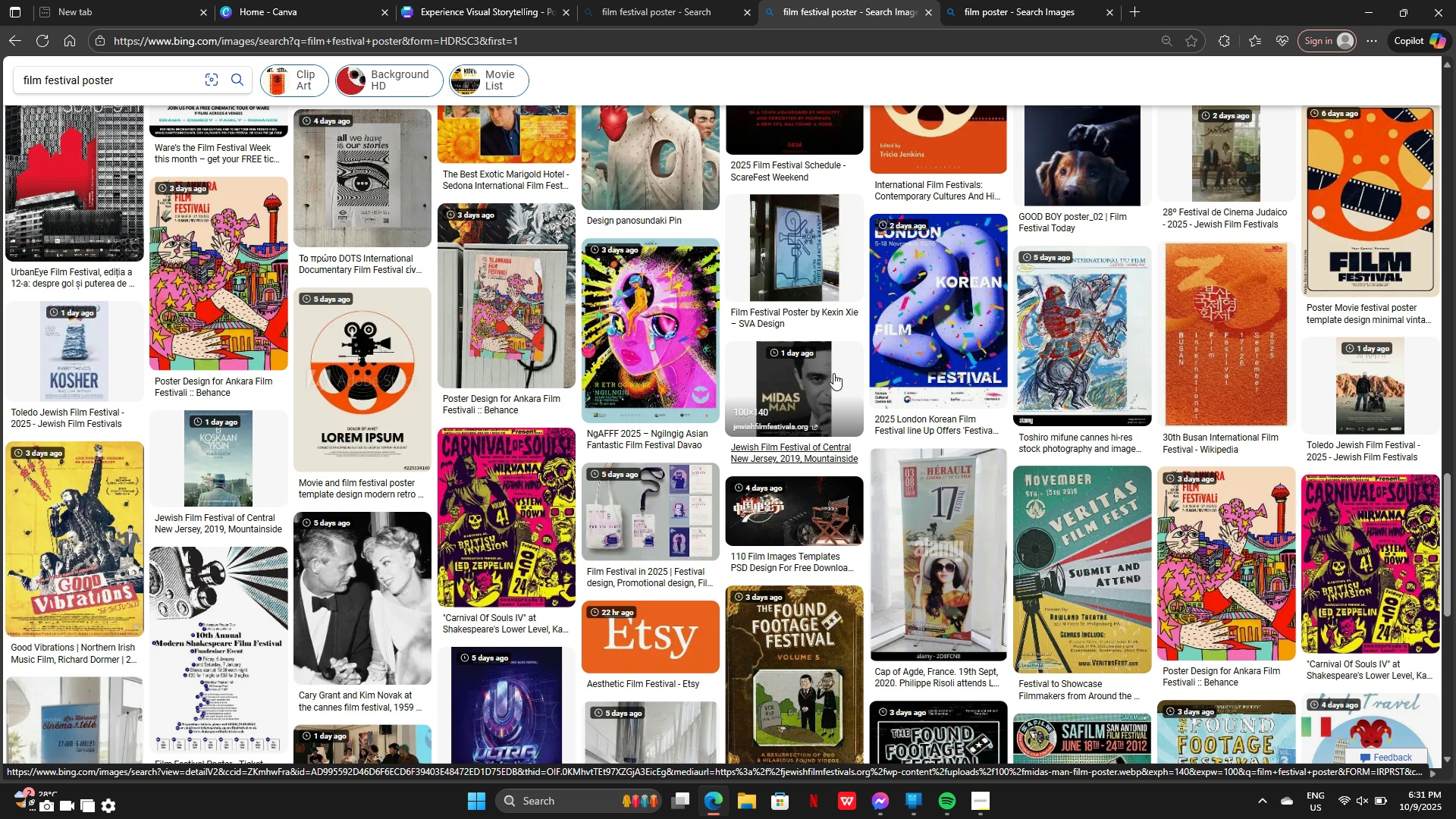 
wait(9.64)
 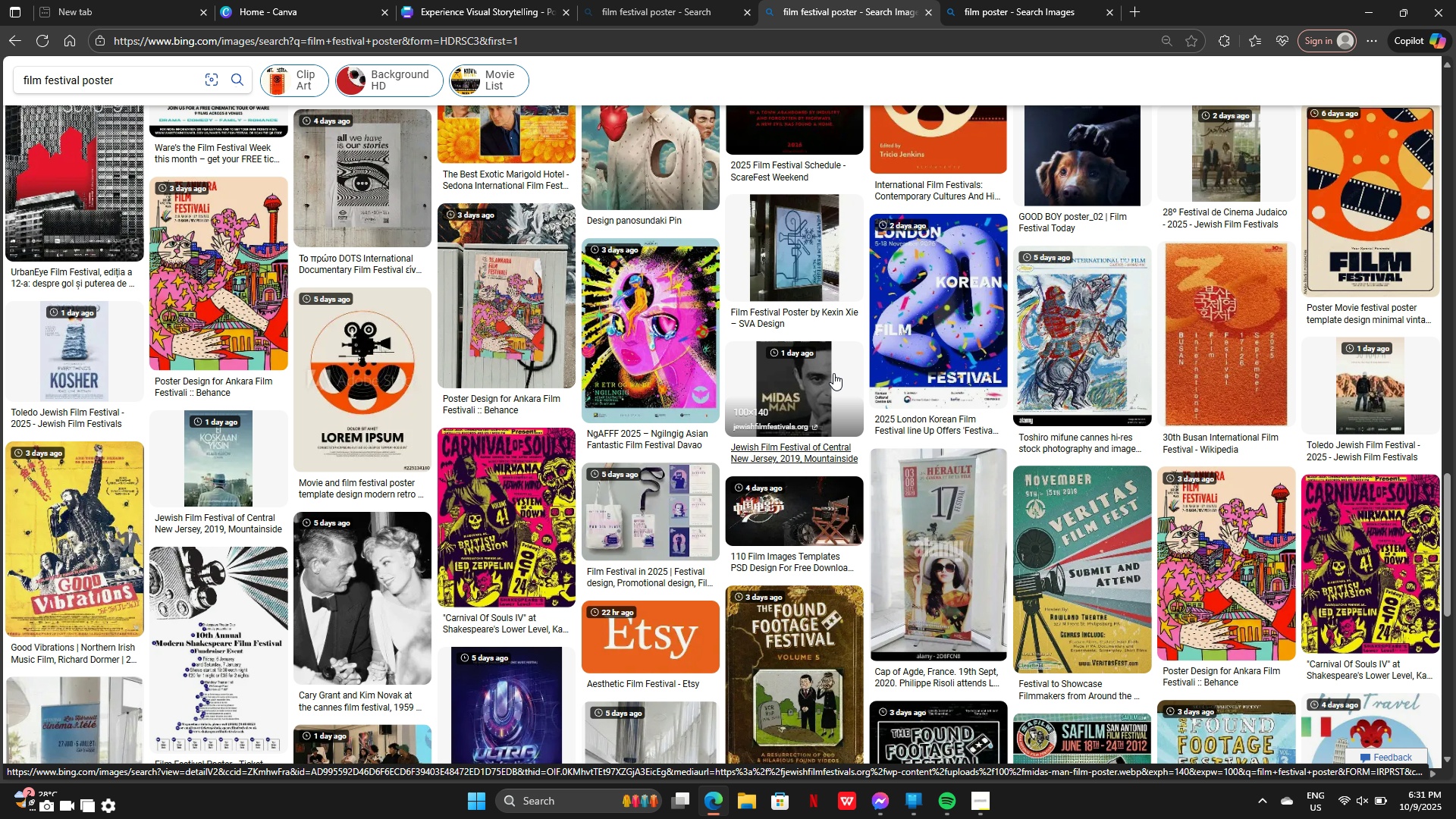 
left_click([678, 0])
 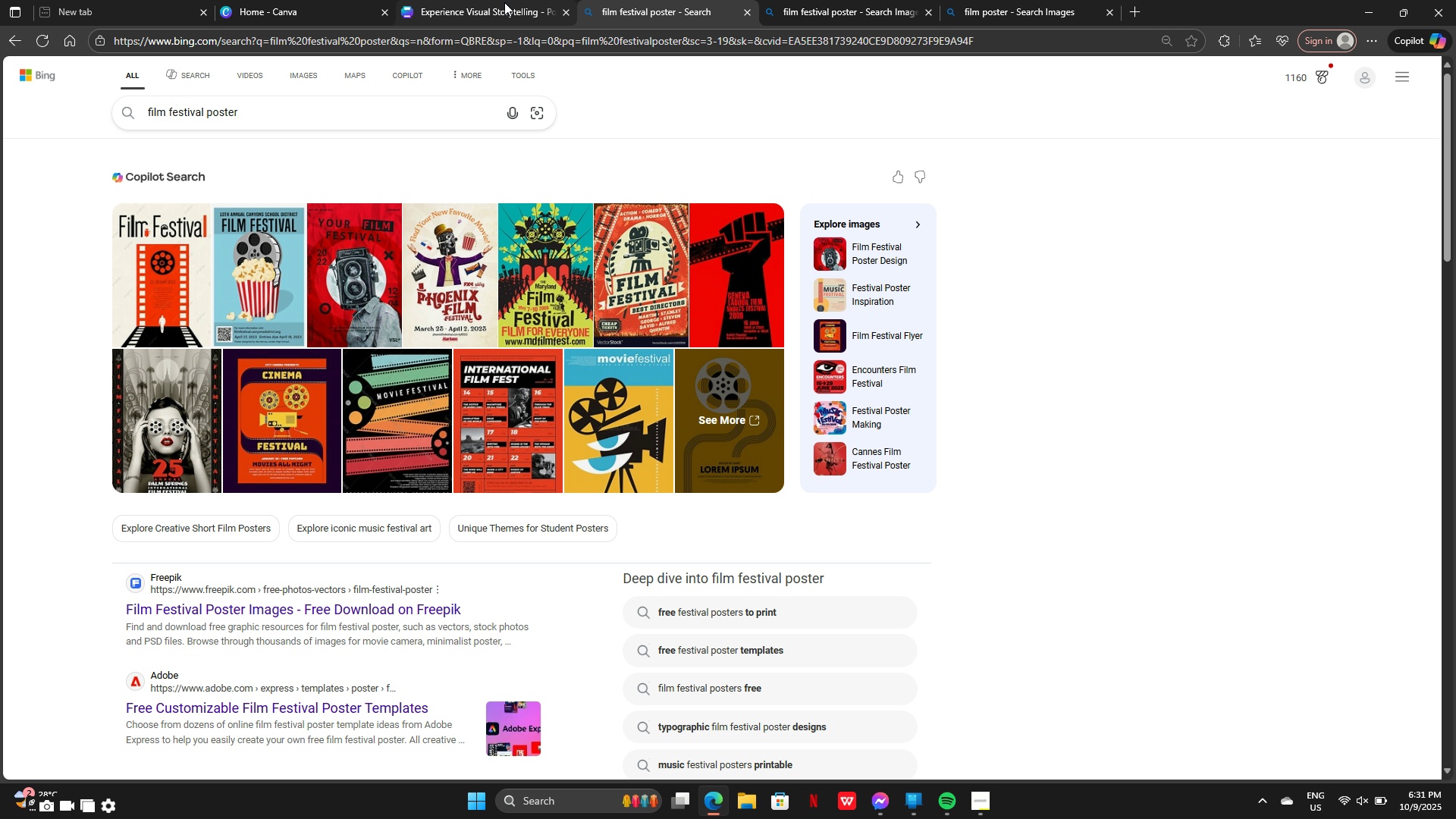 
left_click([504, 2])
 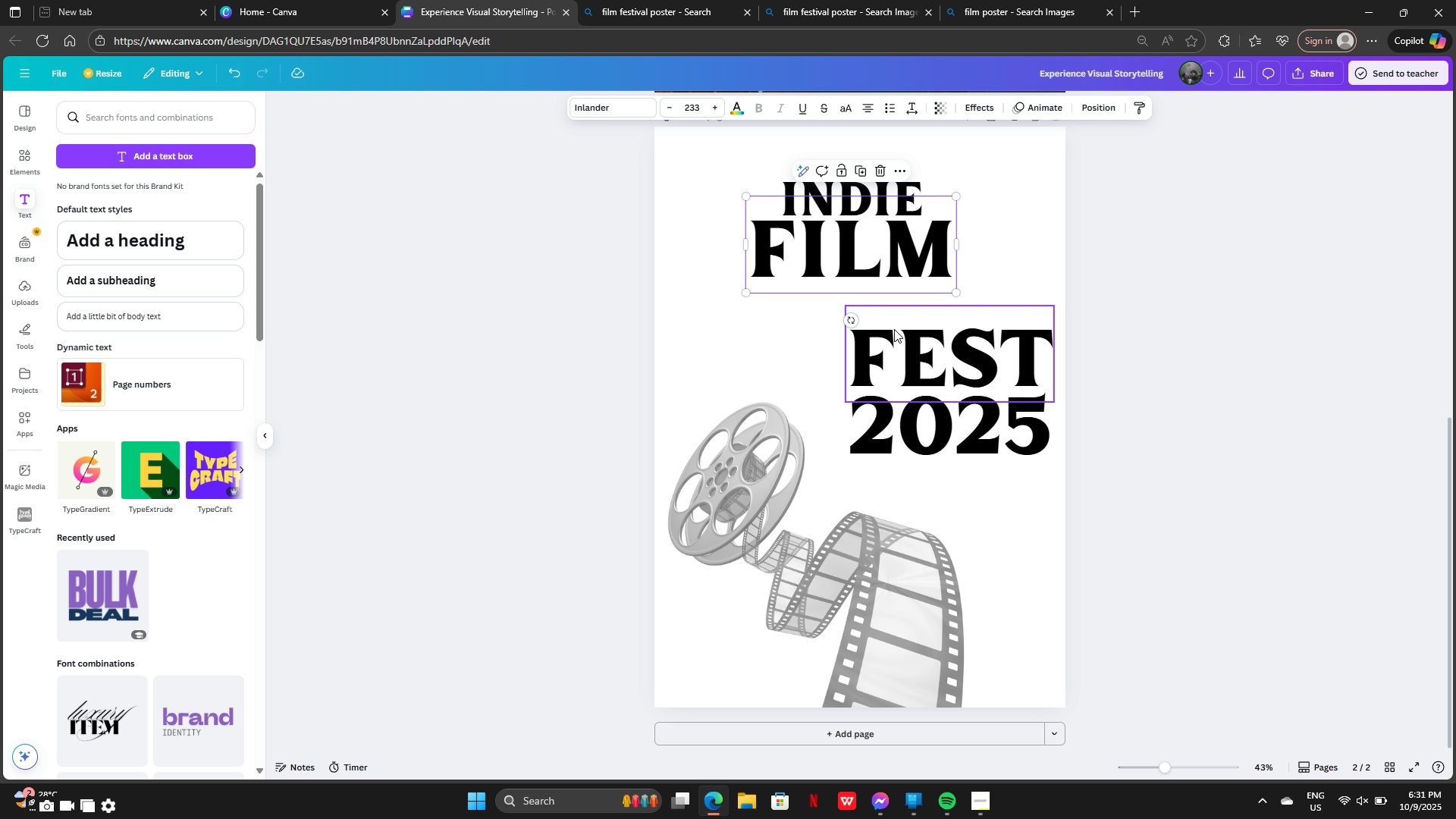 
left_click_drag(start_coordinate=[905, 343], to_coordinate=[806, 325])
 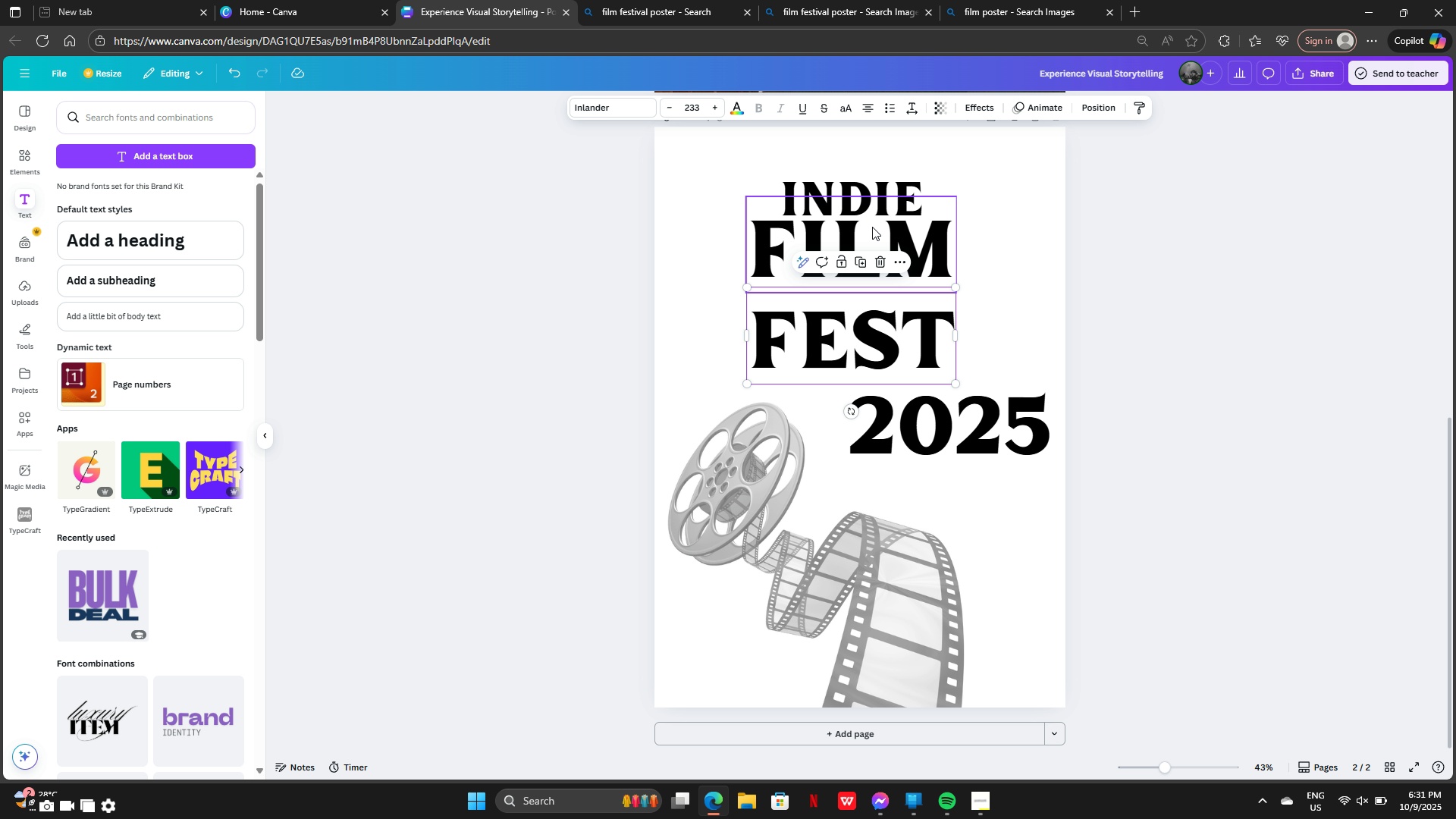 
left_click([872, 227])
 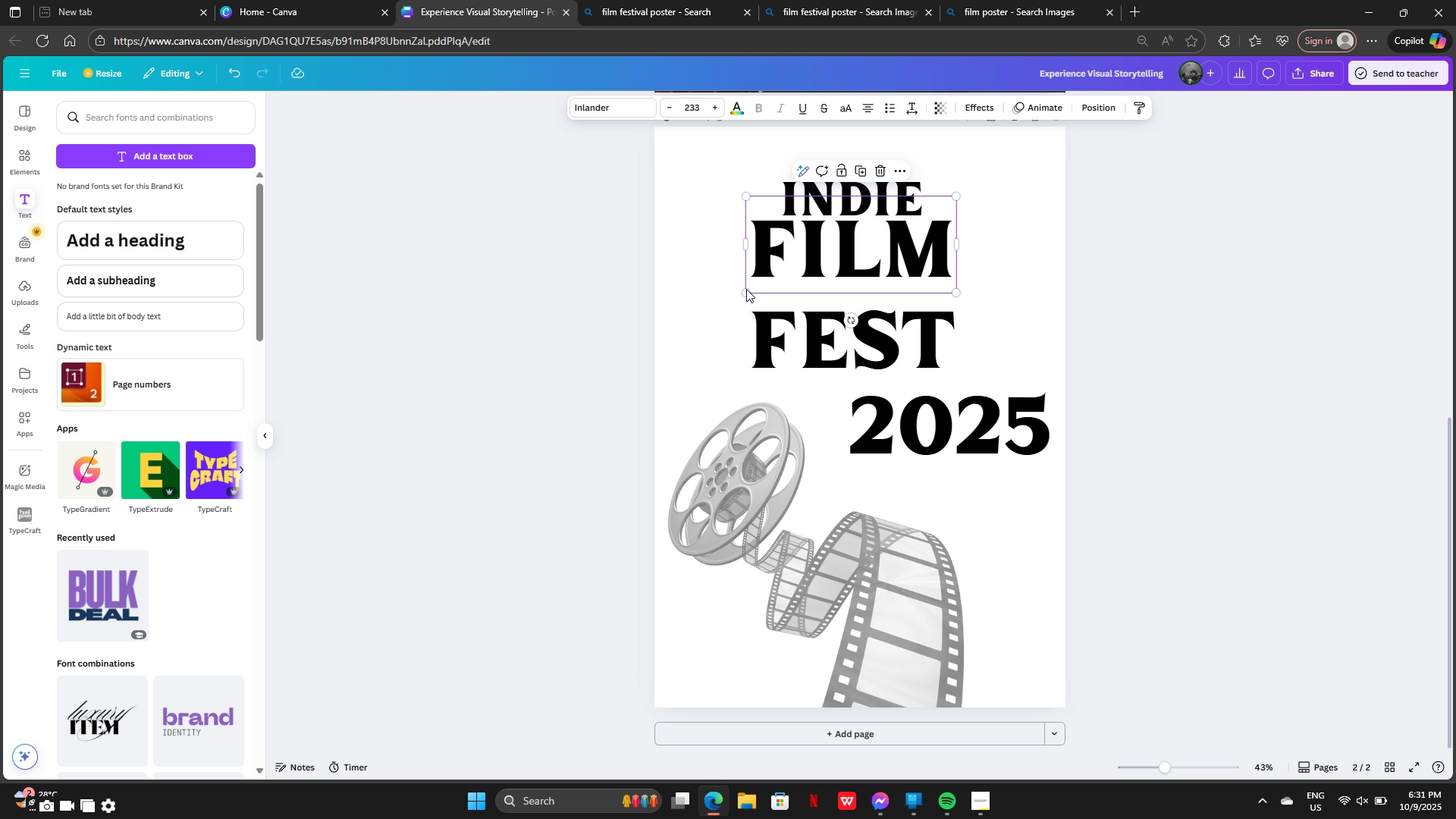 
left_click_drag(start_coordinate=[746, 293], to_coordinate=[707, 325])
 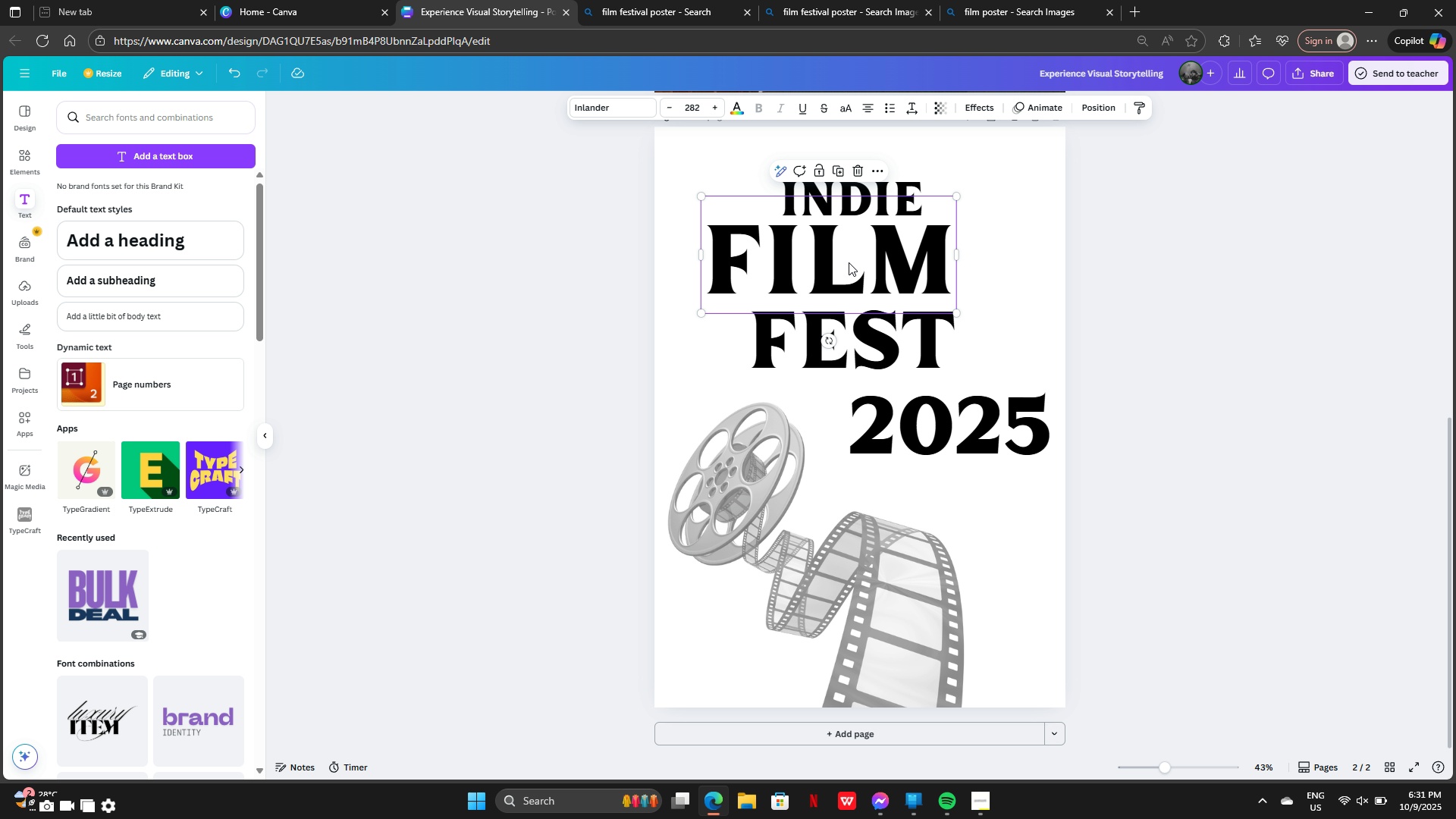 
left_click_drag(start_coordinate=[852, 259], to_coordinate=[880, 259])
 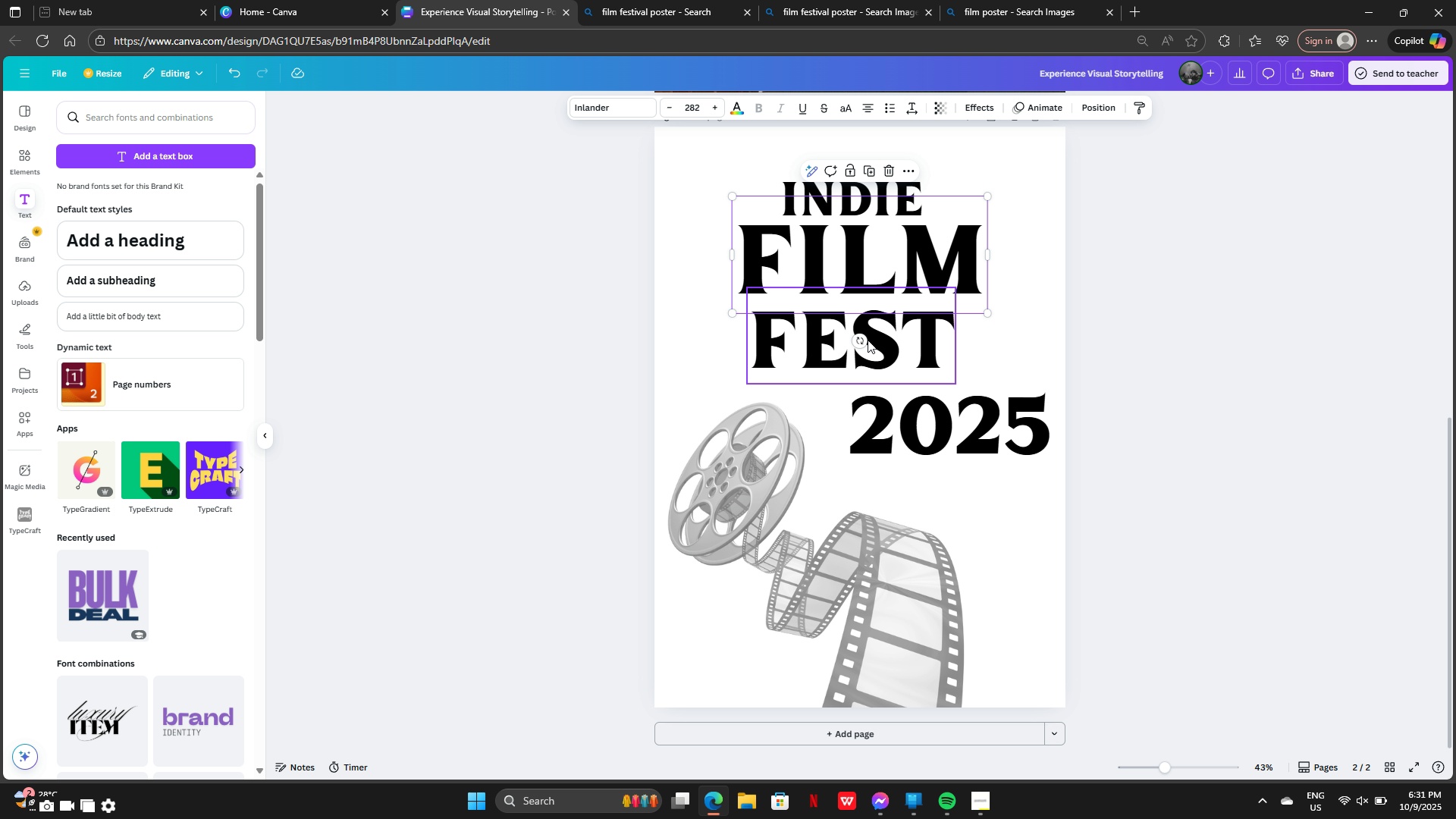 
left_click([868, 340])
 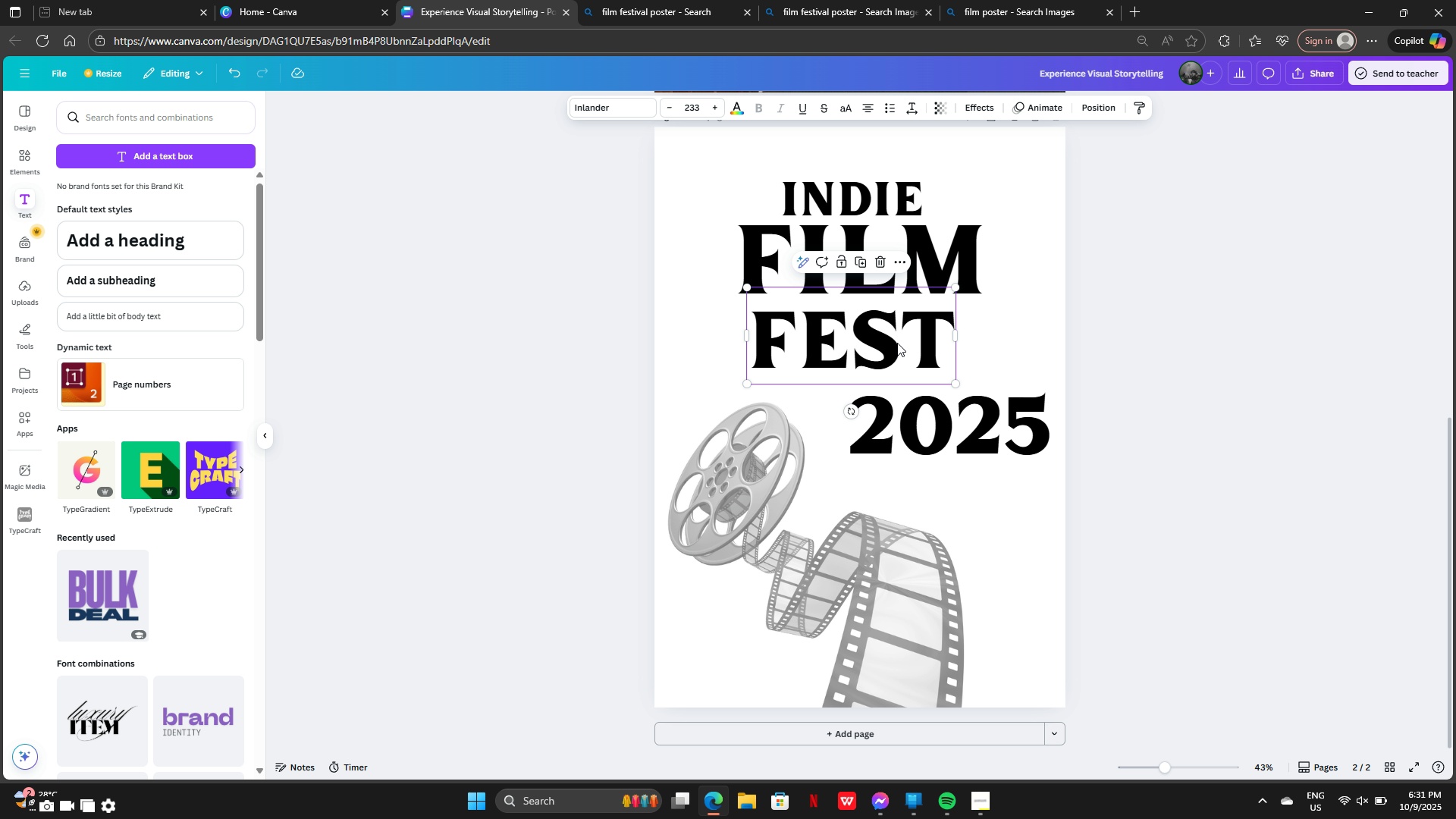 
left_click_drag(start_coordinate=[897, 343], to_coordinate=[901, 331])
 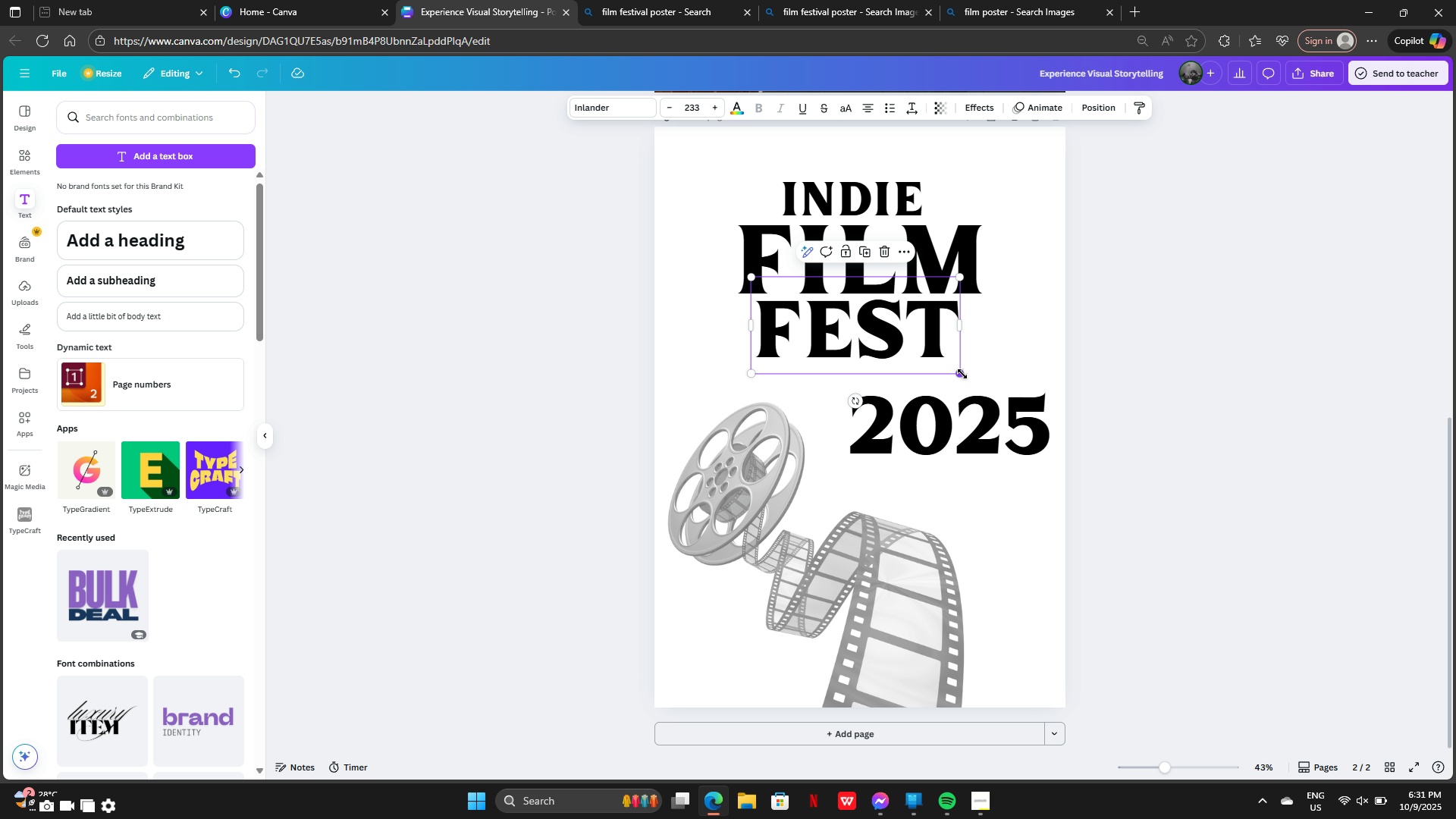 
left_click_drag(start_coordinate=[962, 373], to_coordinate=[915, 325])
 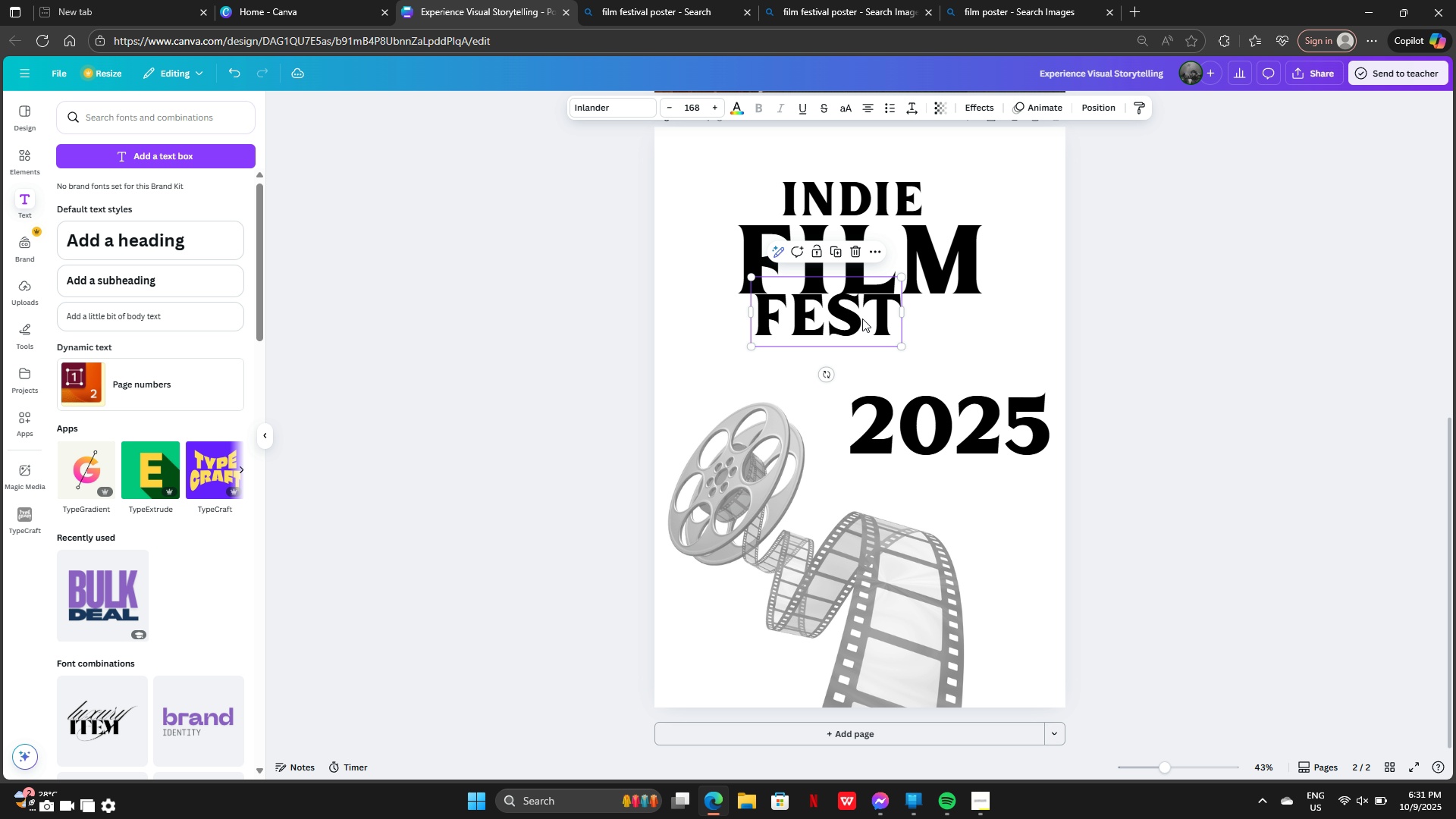 
left_click_drag(start_coordinate=[862, 318], to_coordinate=[894, 330])
 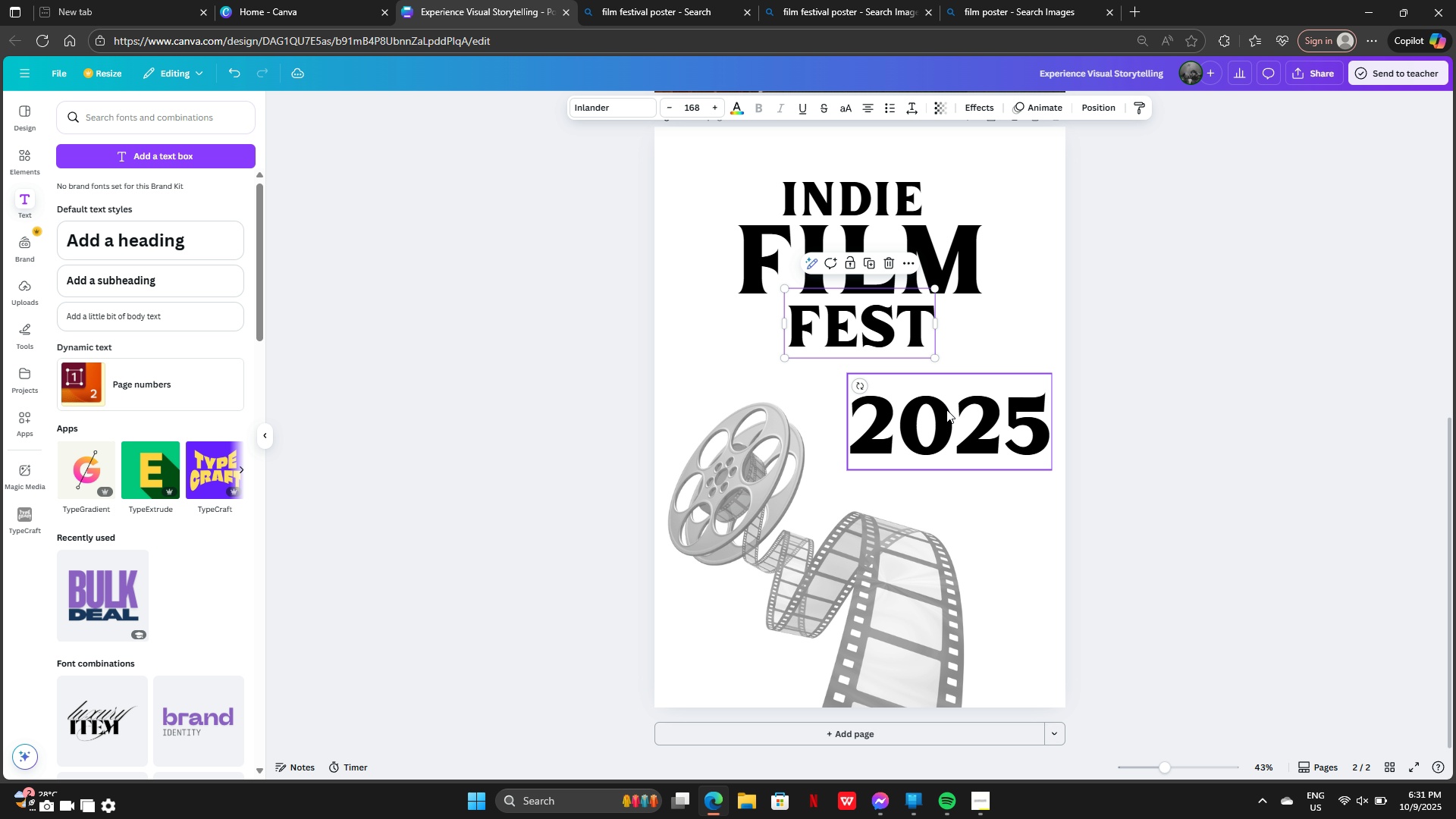 
left_click_drag(start_coordinate=[947, 410], to_coordinate=[860, 372])
 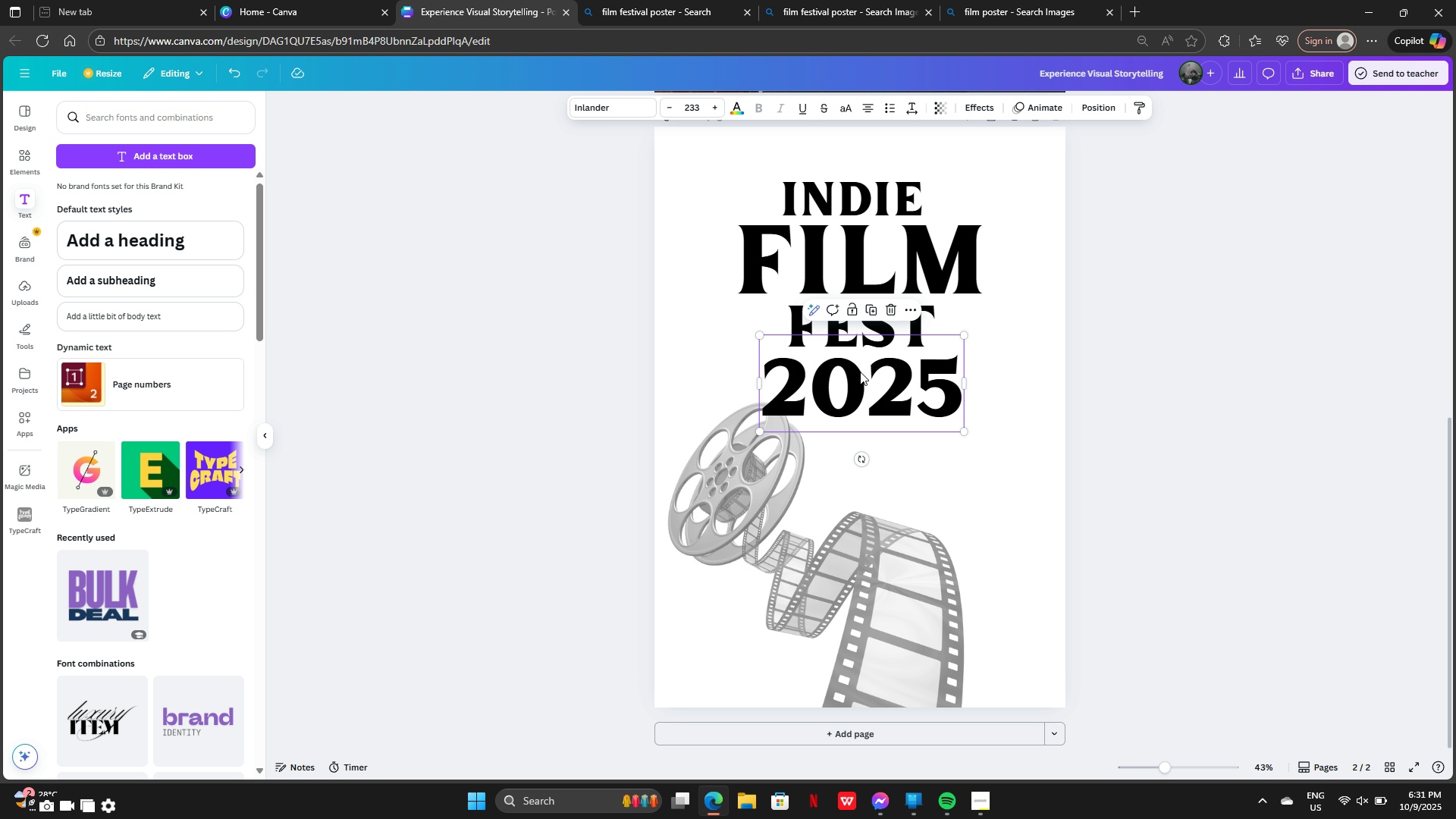 
left_click_drag(start_coordinate=[860, 374], to_coordinate=[856, 473])
 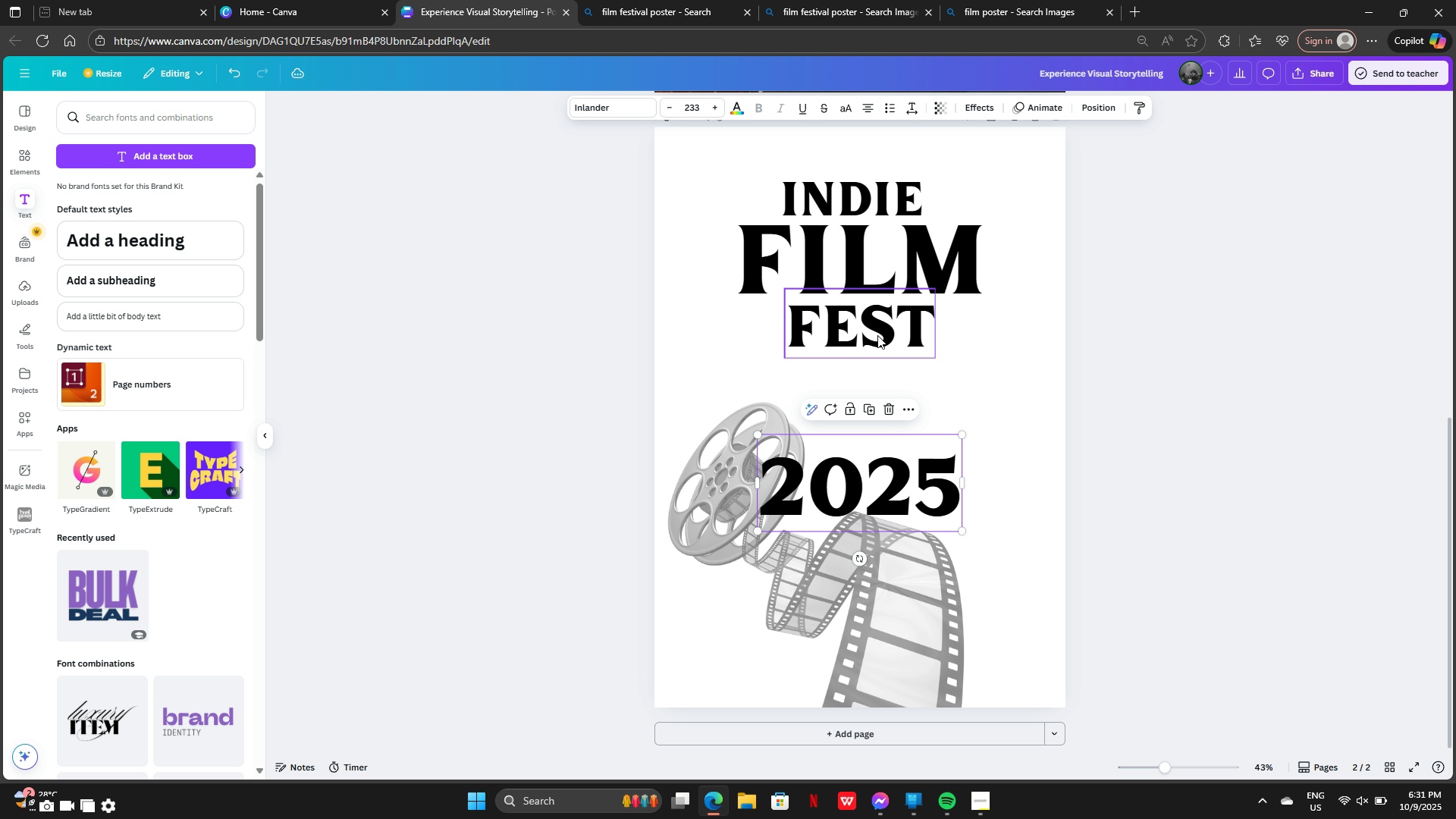 
left_click([877, 335])
 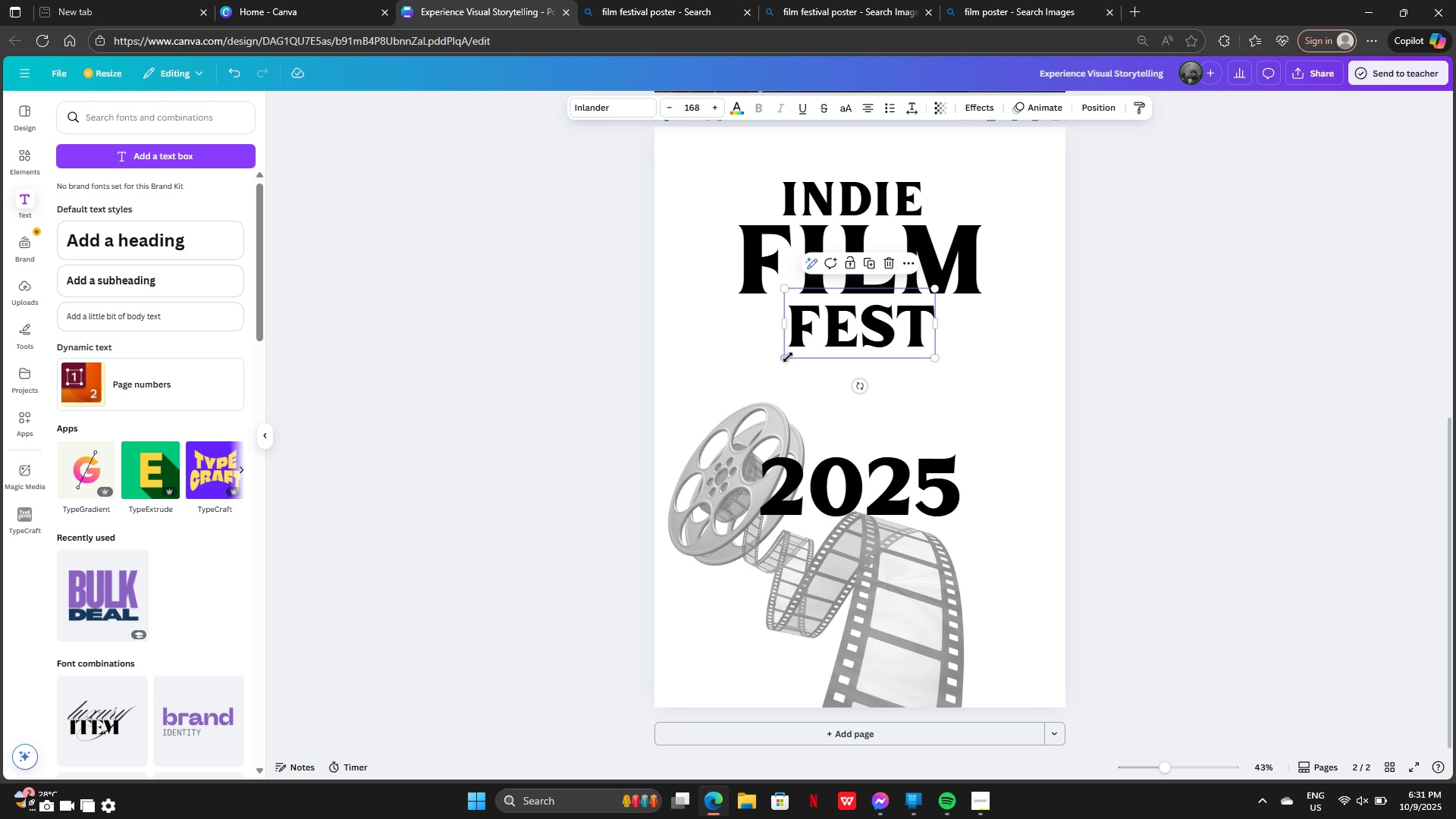 
left_click_drag(start_coordinate=[788, 358], to_coordinate=[704, 390])
 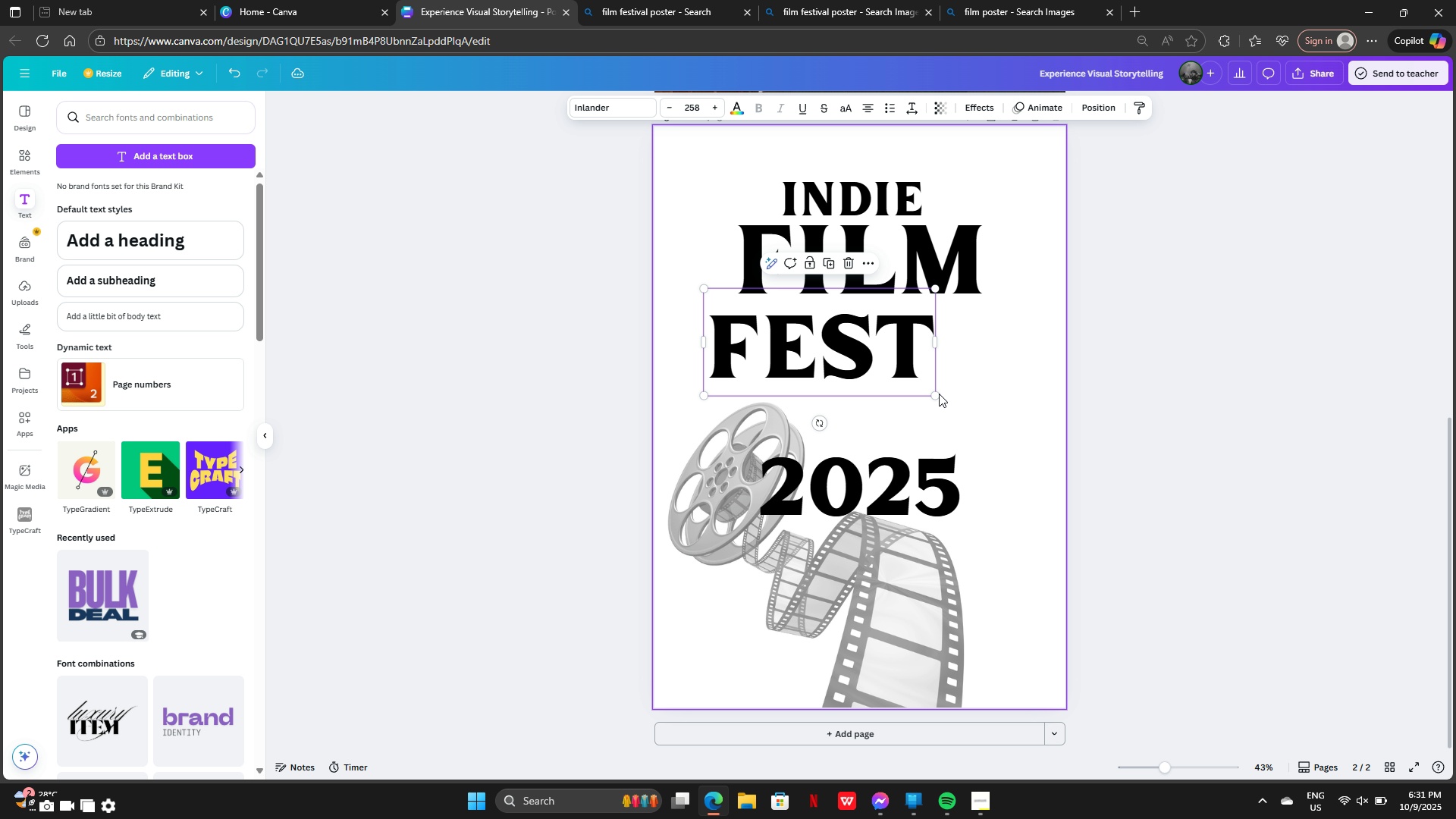 
left_click_drag(start_coordinate=[930, 394], to_coordinate=[952, 384])
 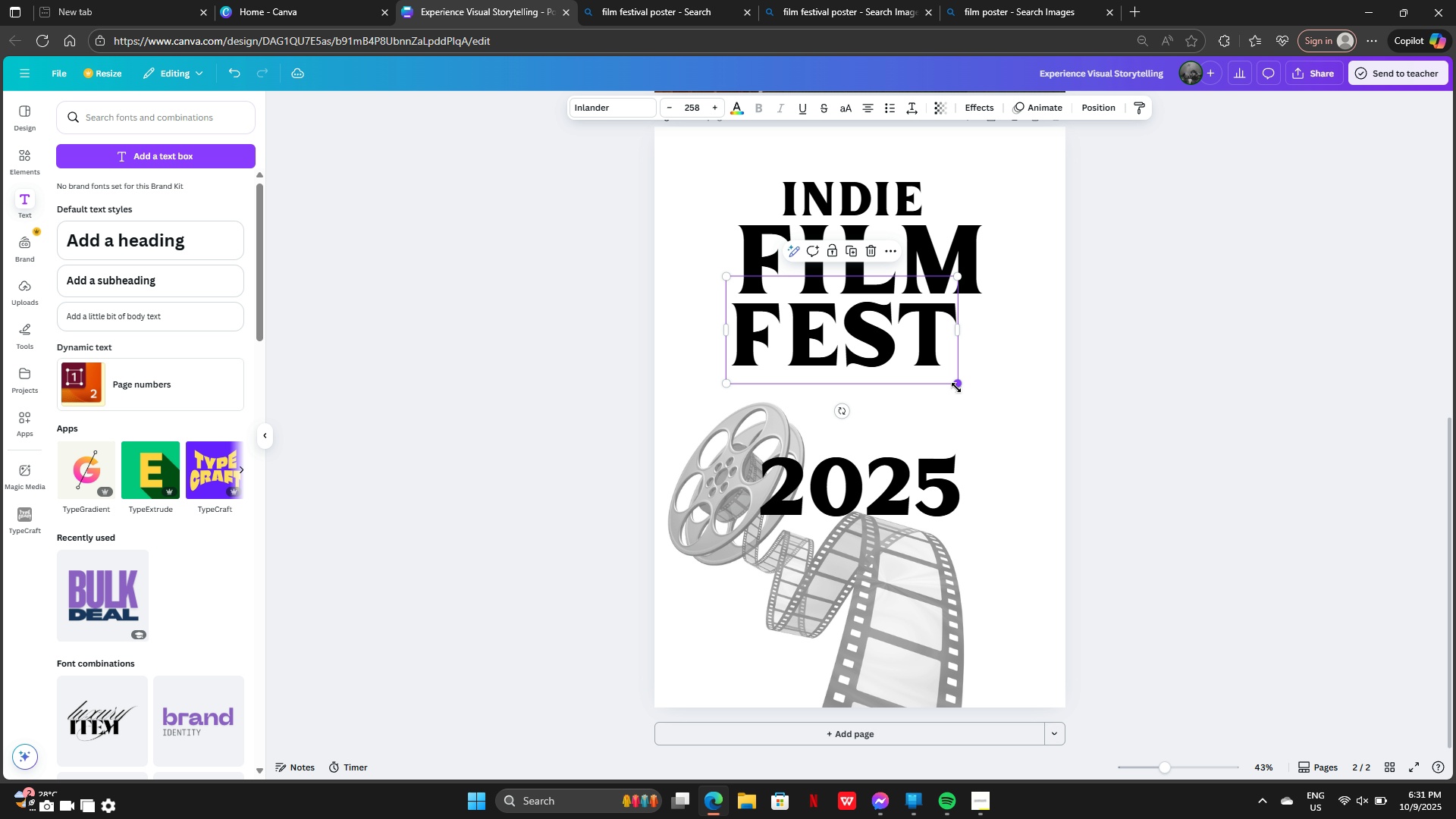 
left_click_drag(start_coordinate=[956, 388], to_coordinate=[1037, 467])
 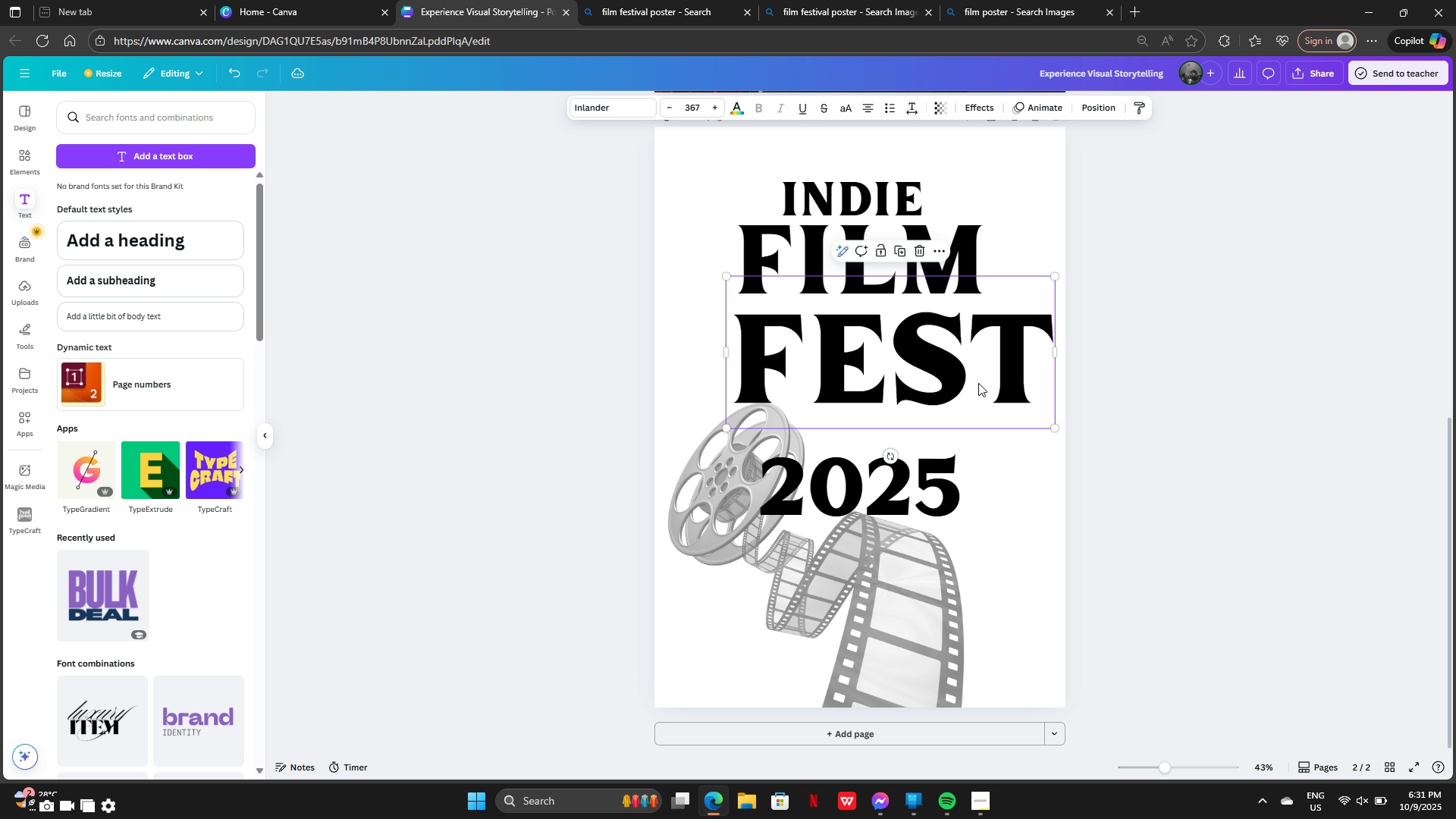 
left_click_drag(start_coordinate=[978, 383], to_coordinate=[946, 366])
 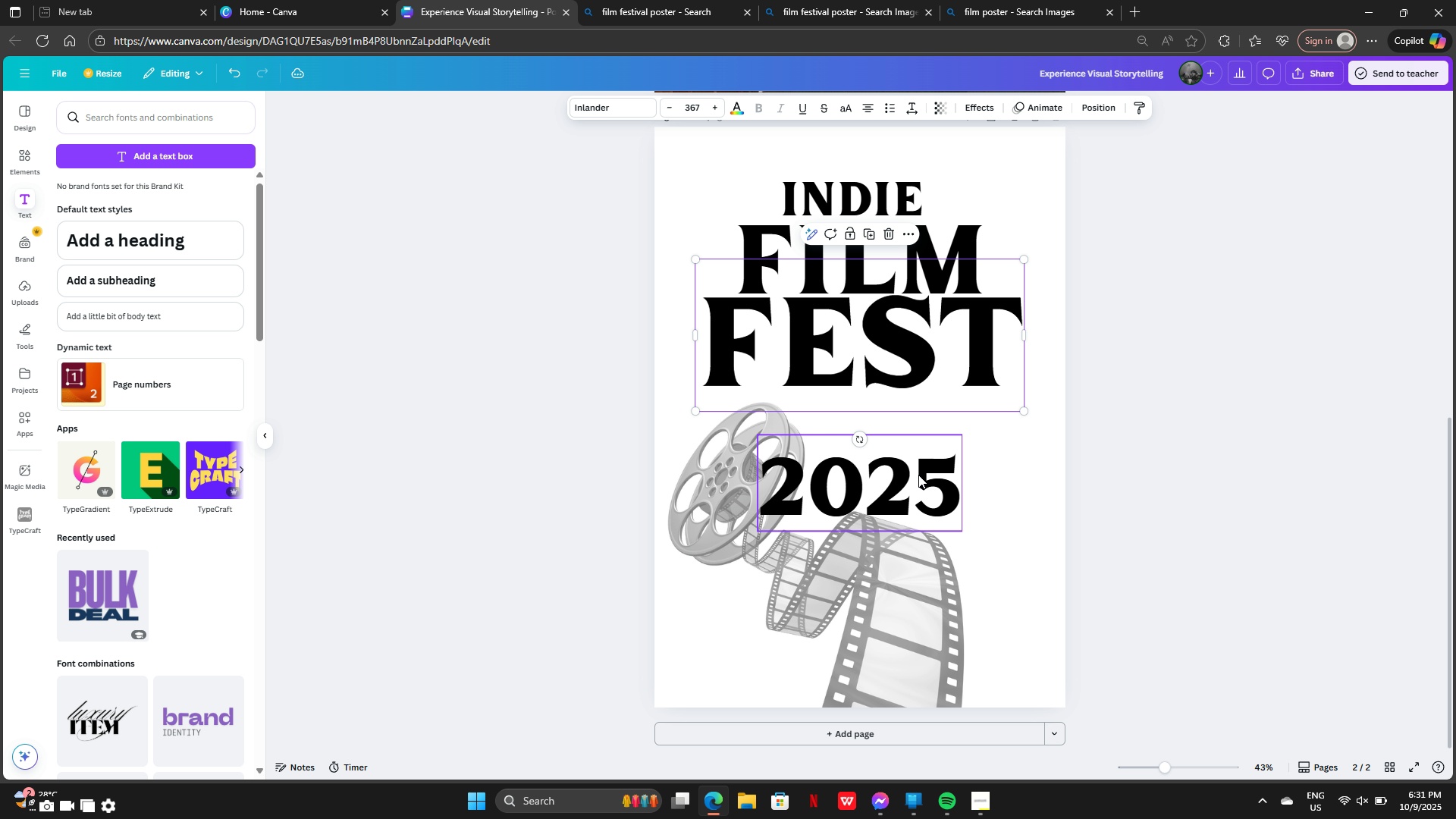 
left_click_drag(start_coordinate=[918, 482], to_coordinate=[924, 417])
 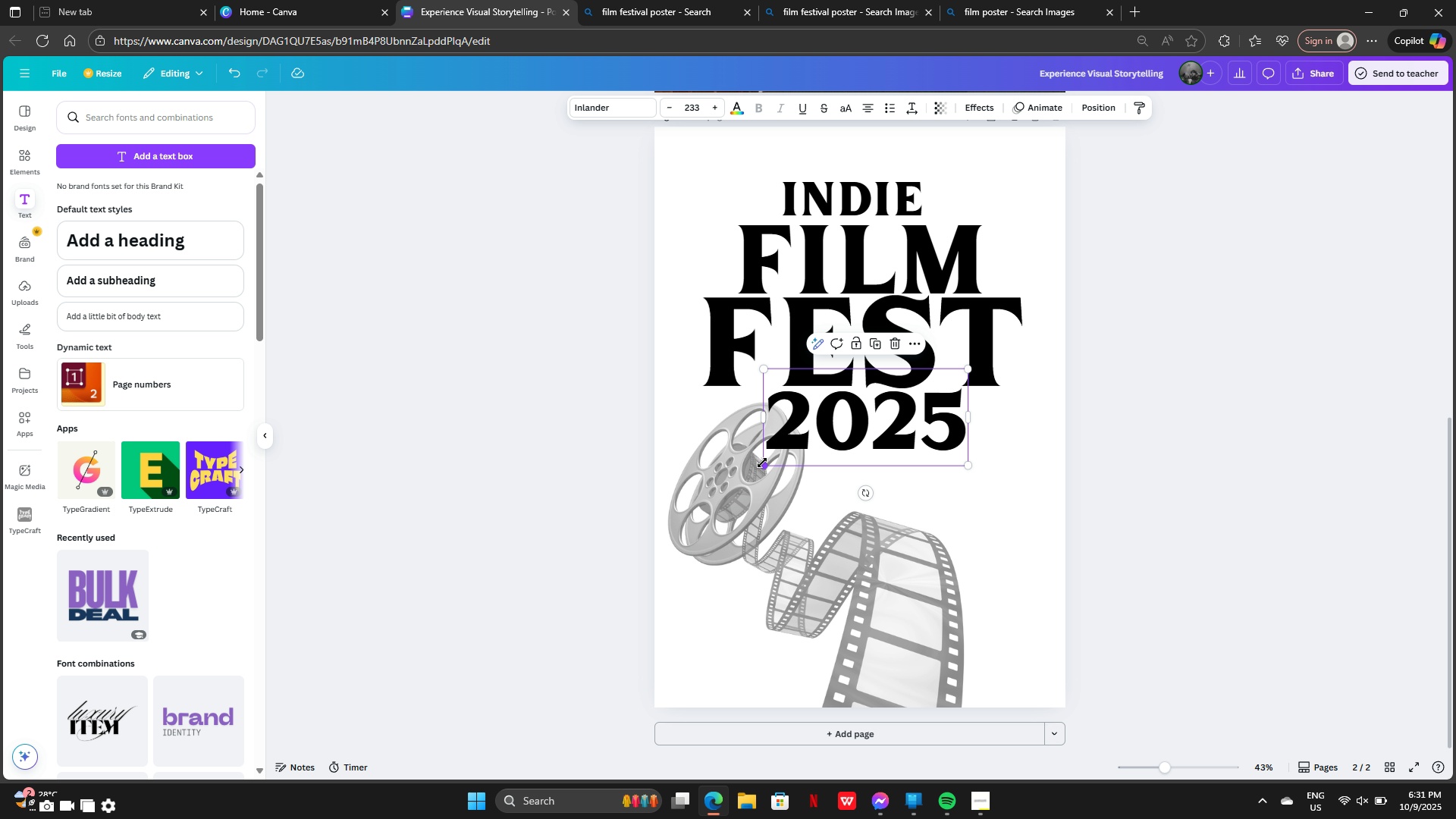 
left_click_drag(start_coordinate=[767, 467], to_coordinate=[703, 516])
 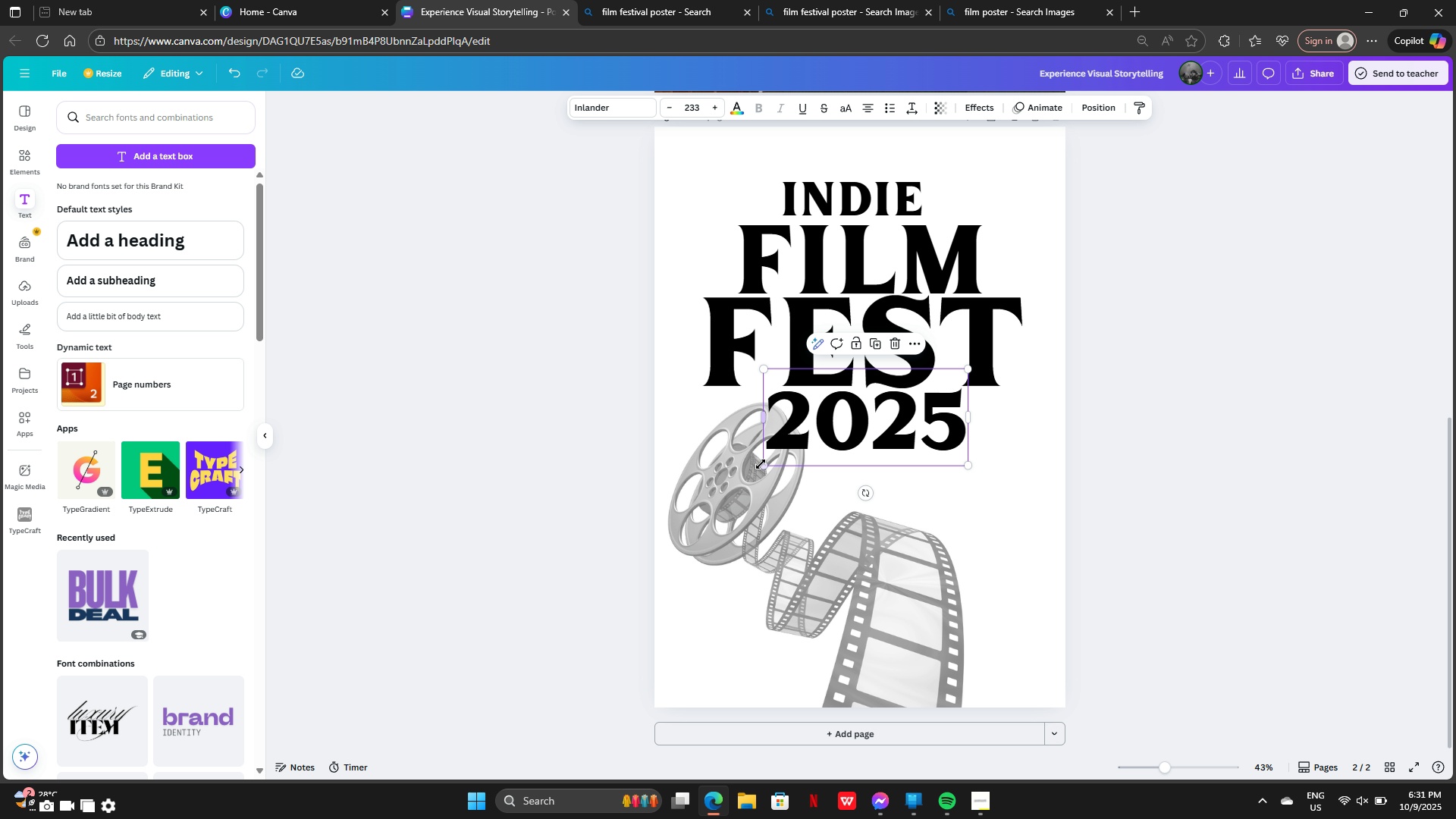 
left_click_drag(start_coordinate=[761, 464], to_coordinate=[671, 513])
 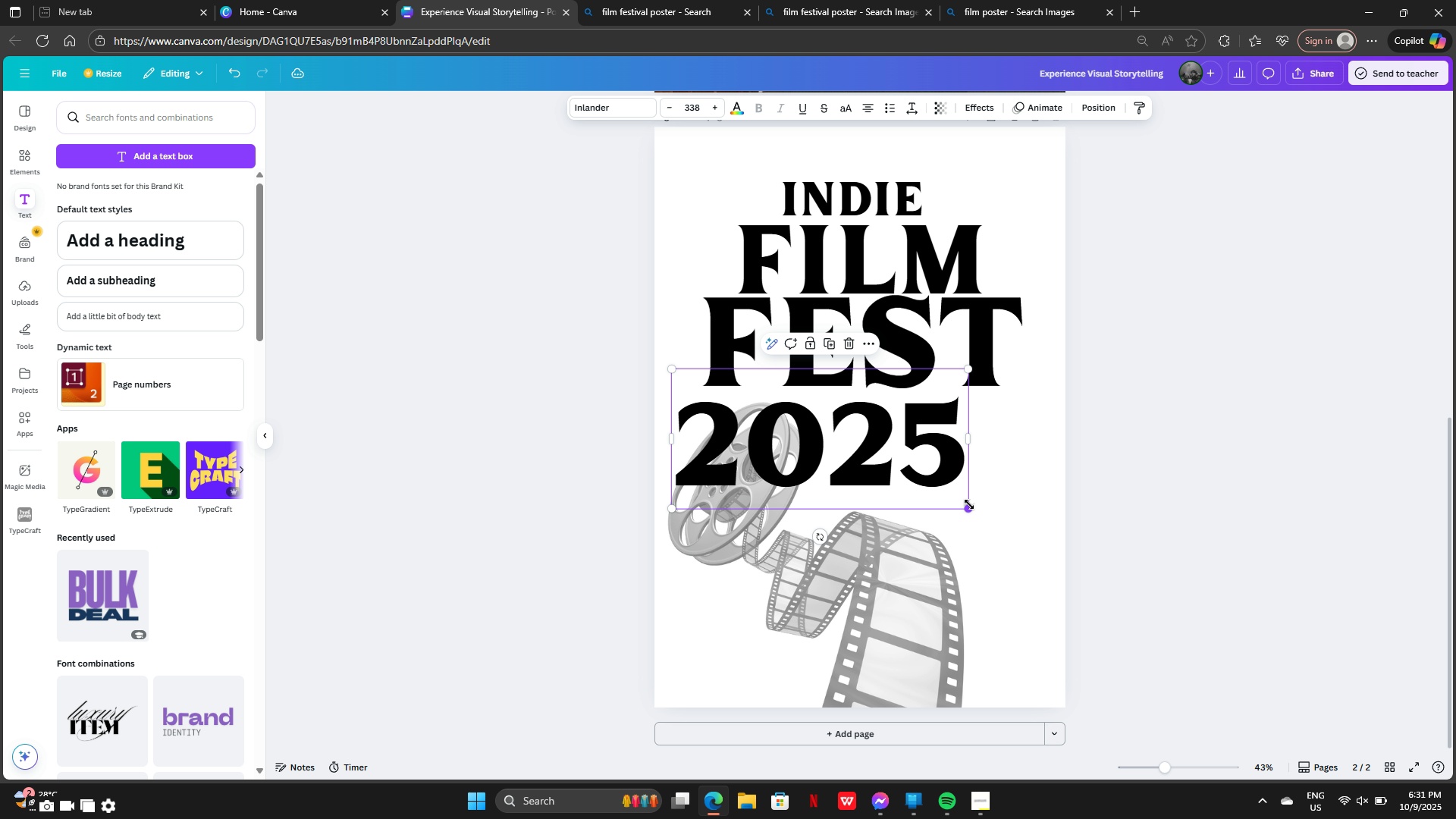 
left_click_drag(start_coordinate=[969, 507], to_coordinate=[1053, 539])
 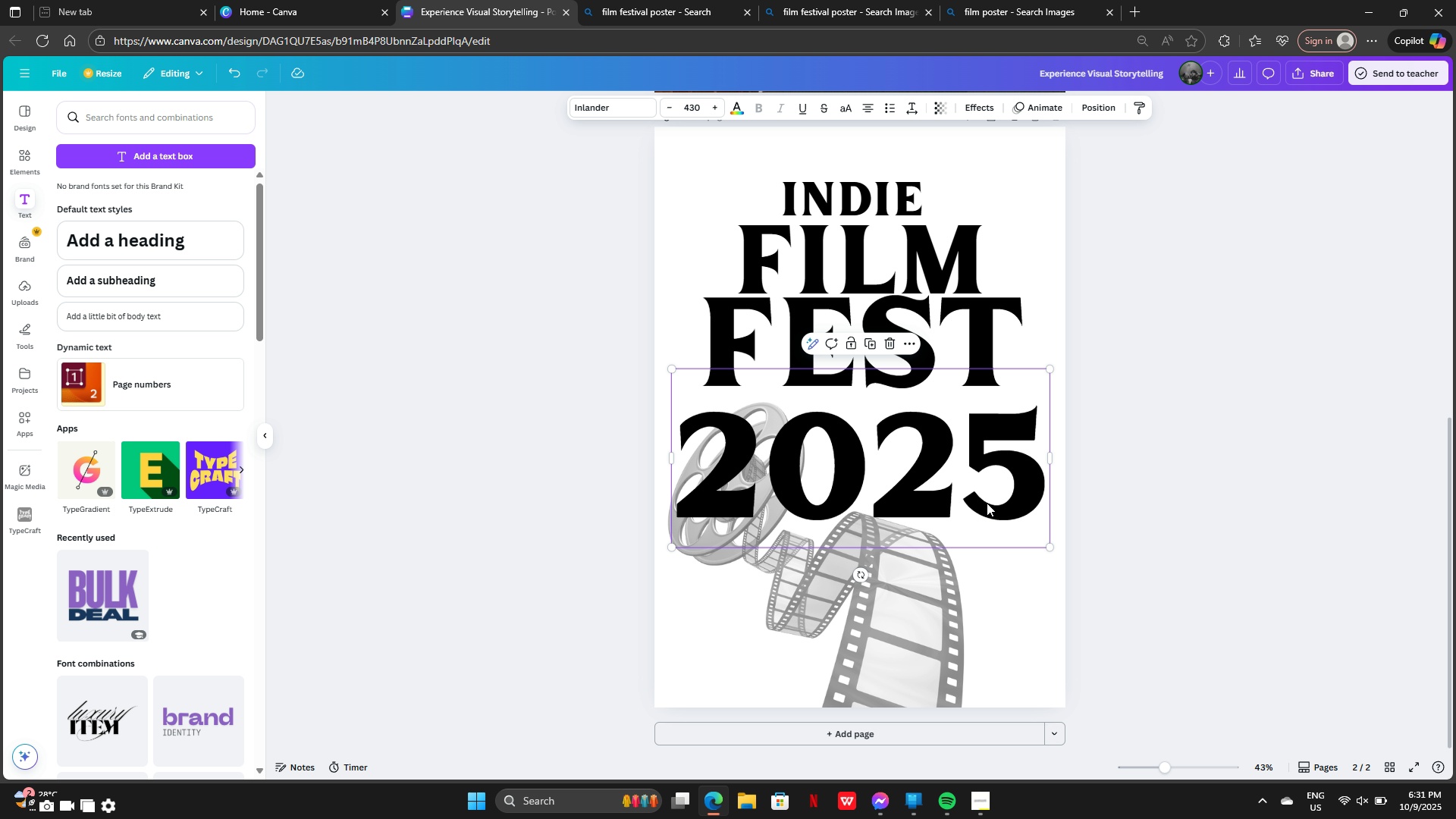 
left_click_drag(start_coordinate=[986, 500], to_coordinate=[985, 479])
 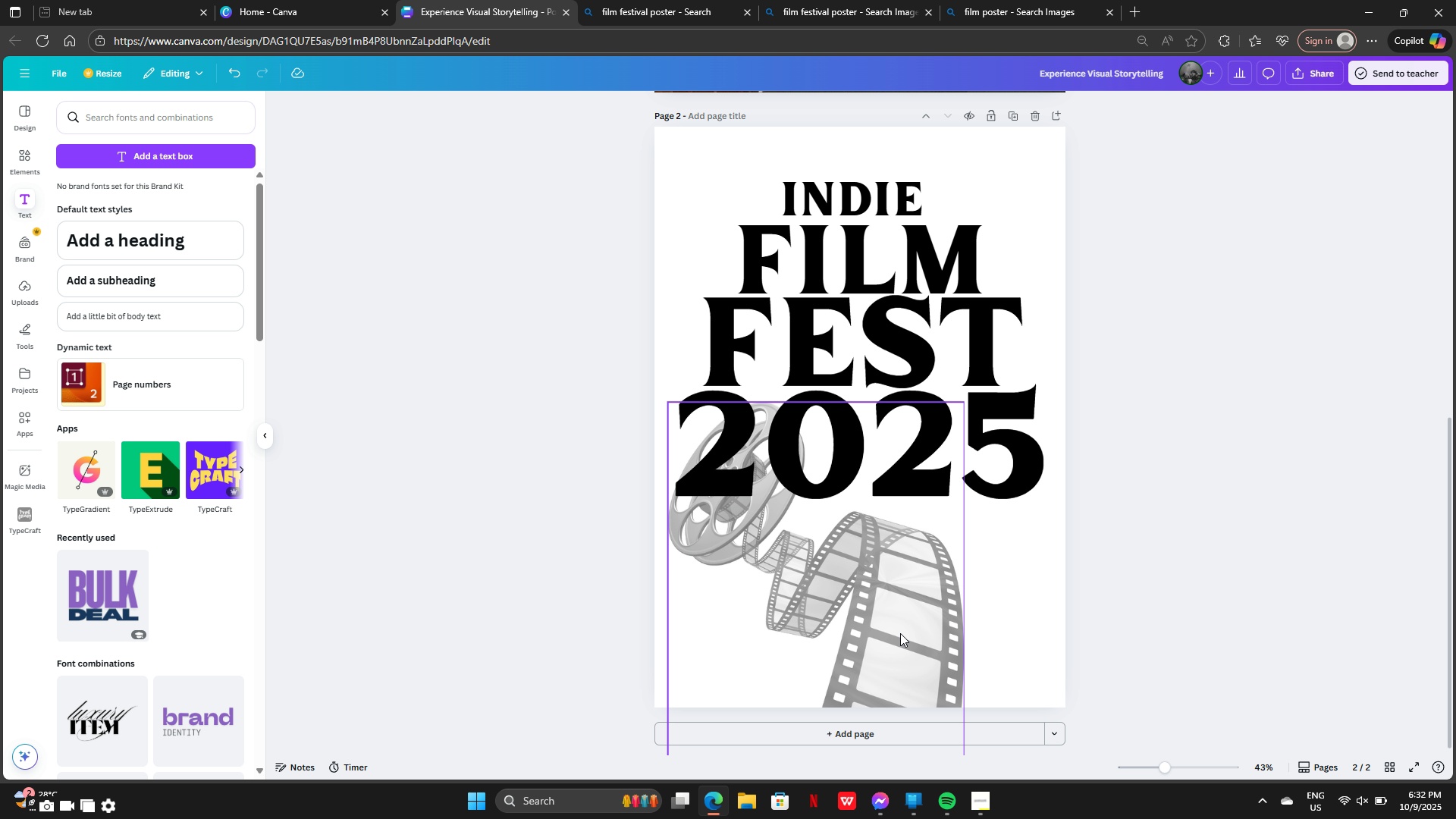 
left_click([1263, 388])
 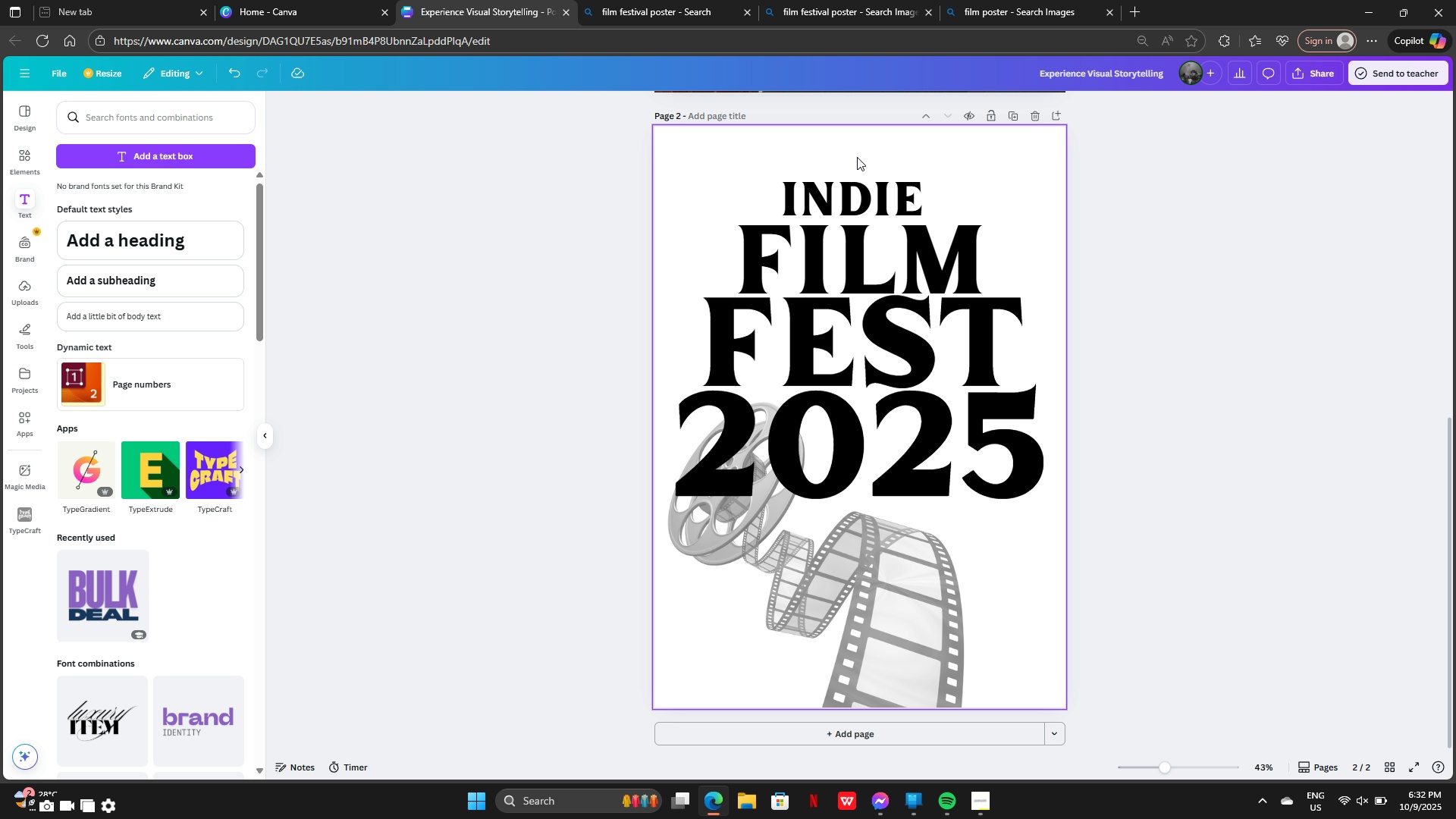 
left_click([857, 157])
 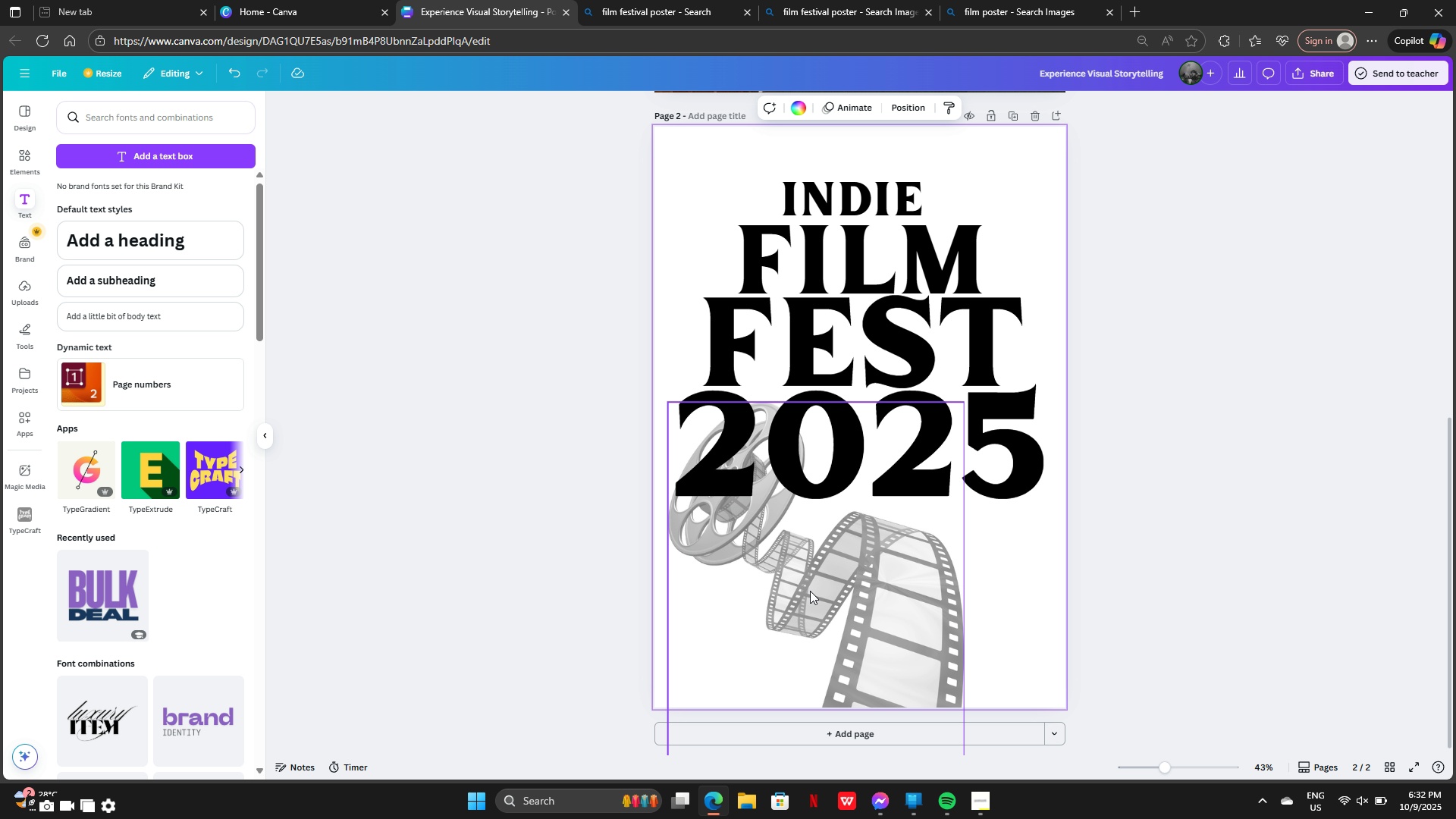 
left_click([810, 591])
 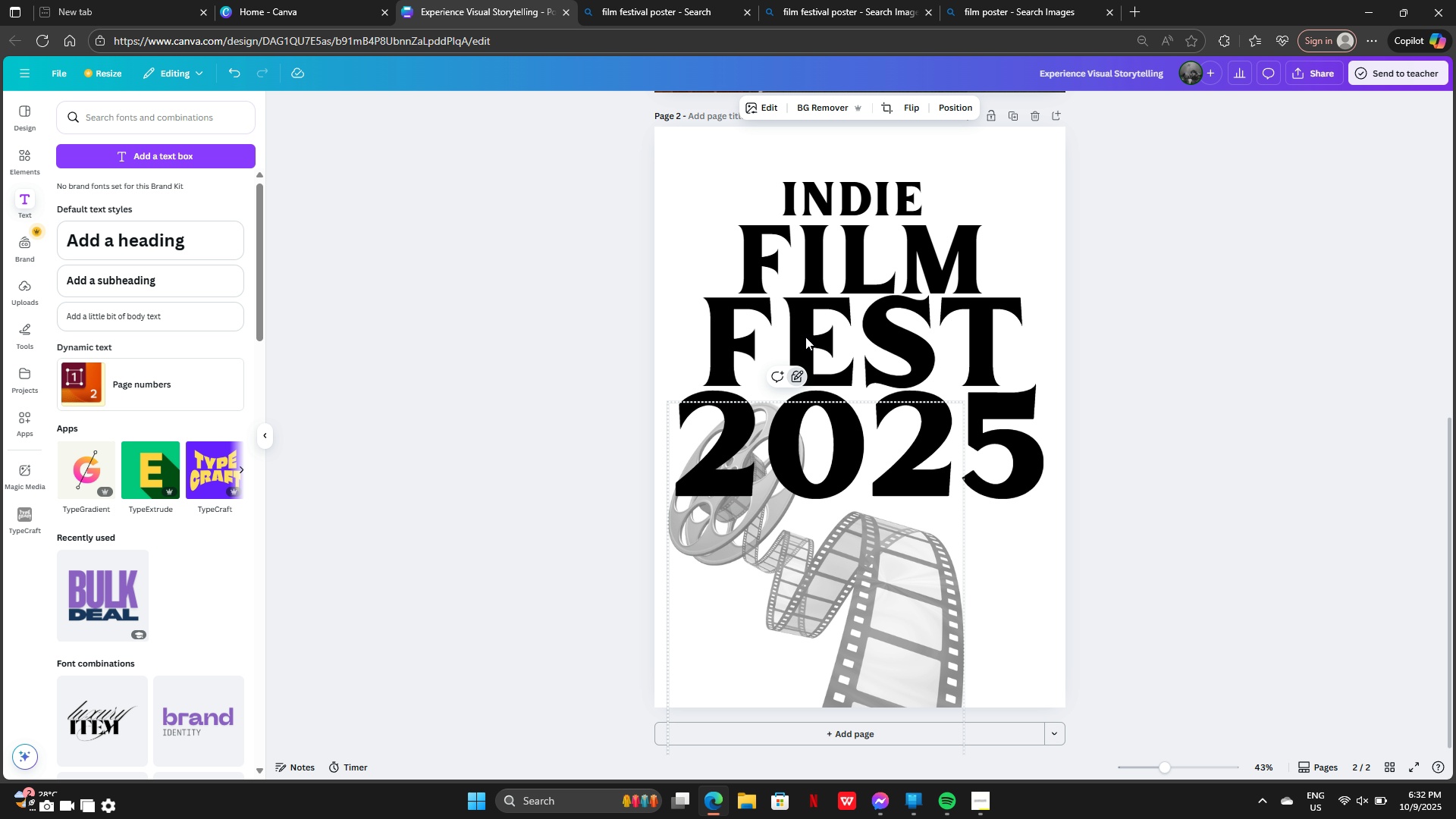 
left_click([762, 186])
 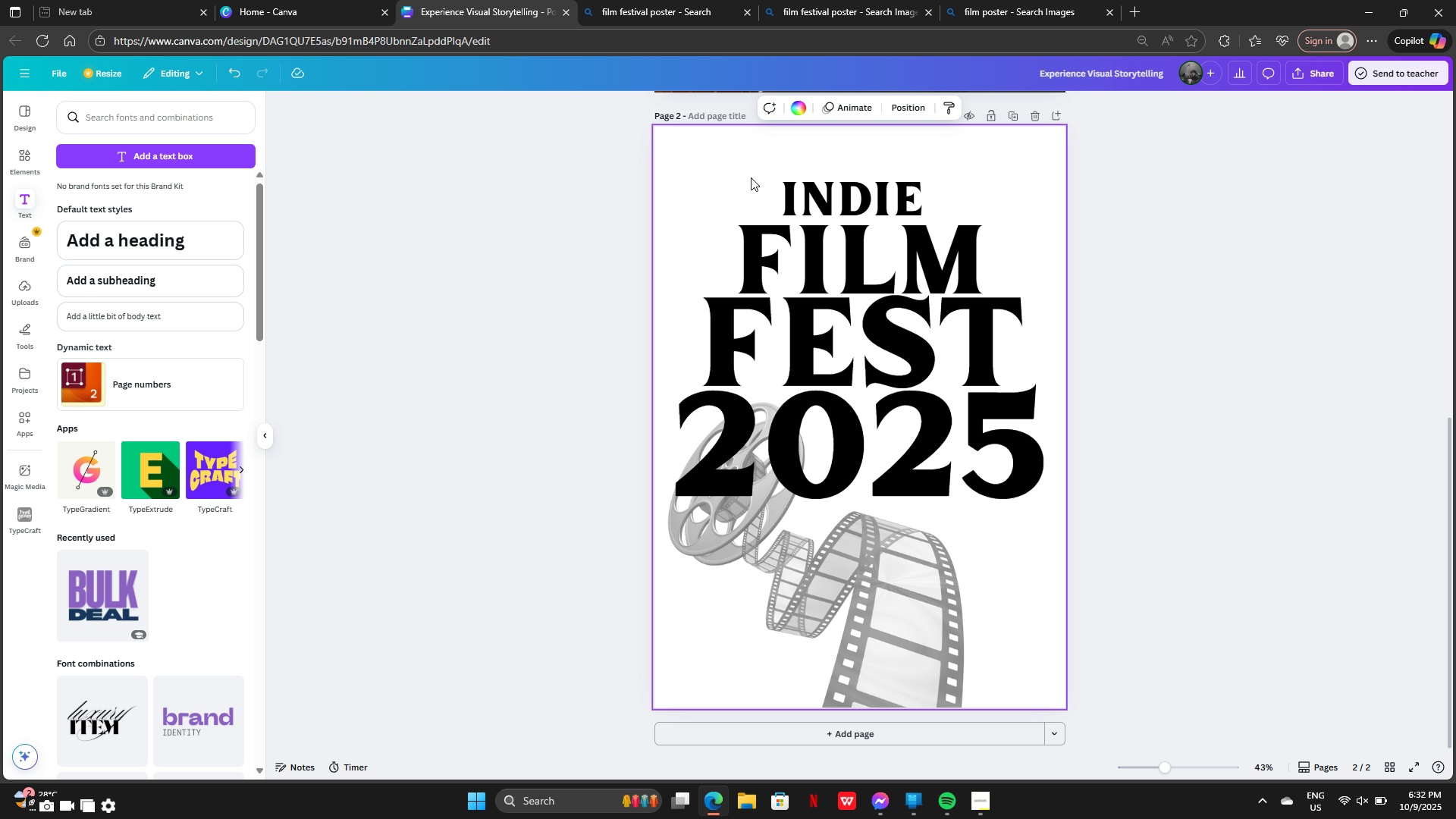 
left_click_drag(start_coordinate=[751, 177], to_coordinate=[882, 425])
 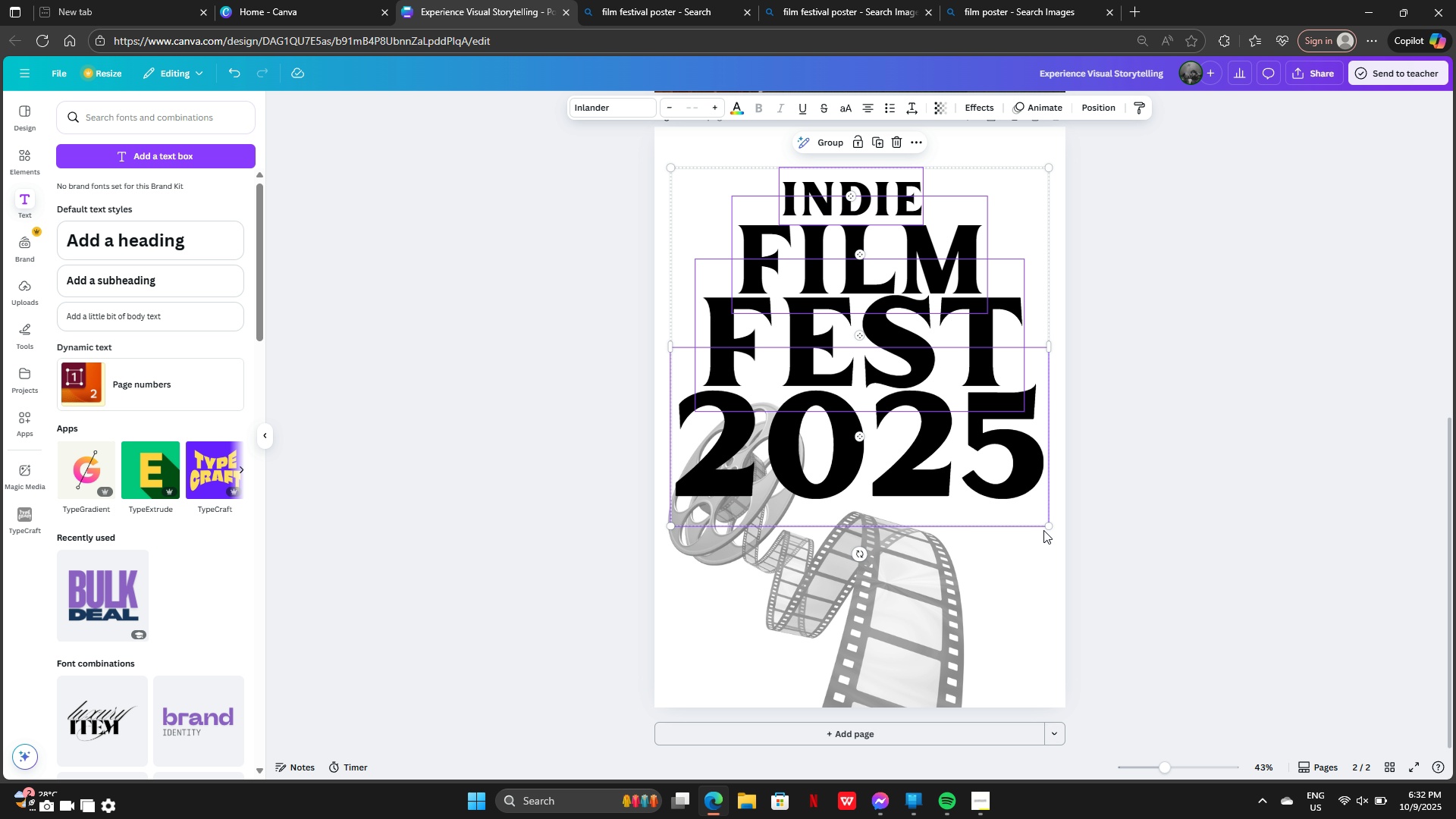 
left_click_drag(start_coordinate=[1046, 526], to_coordinate=[996, 446])
 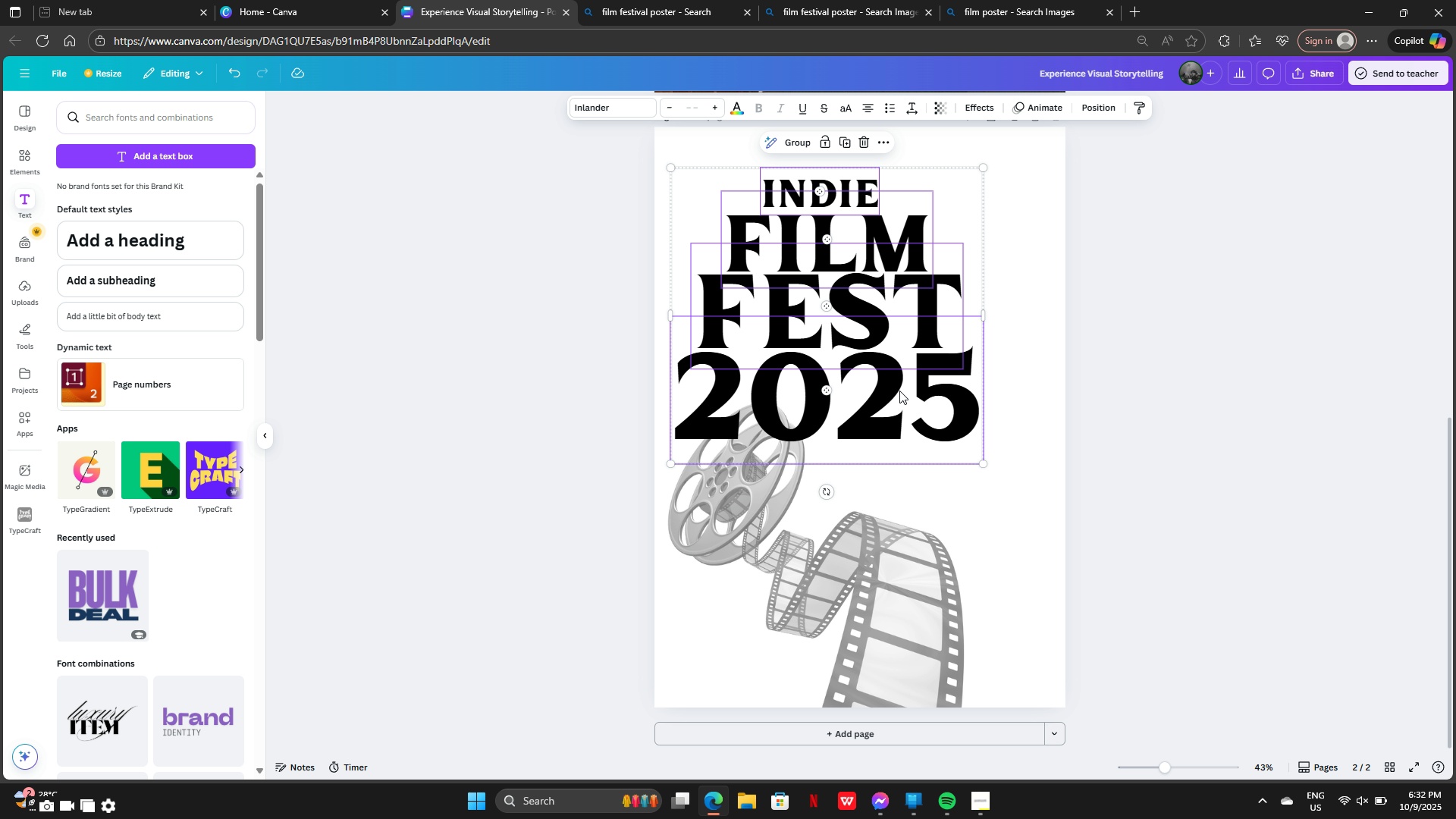 
left_click_drag(start_coordinate=[899, 391], to_coordinate=[937, 381])
 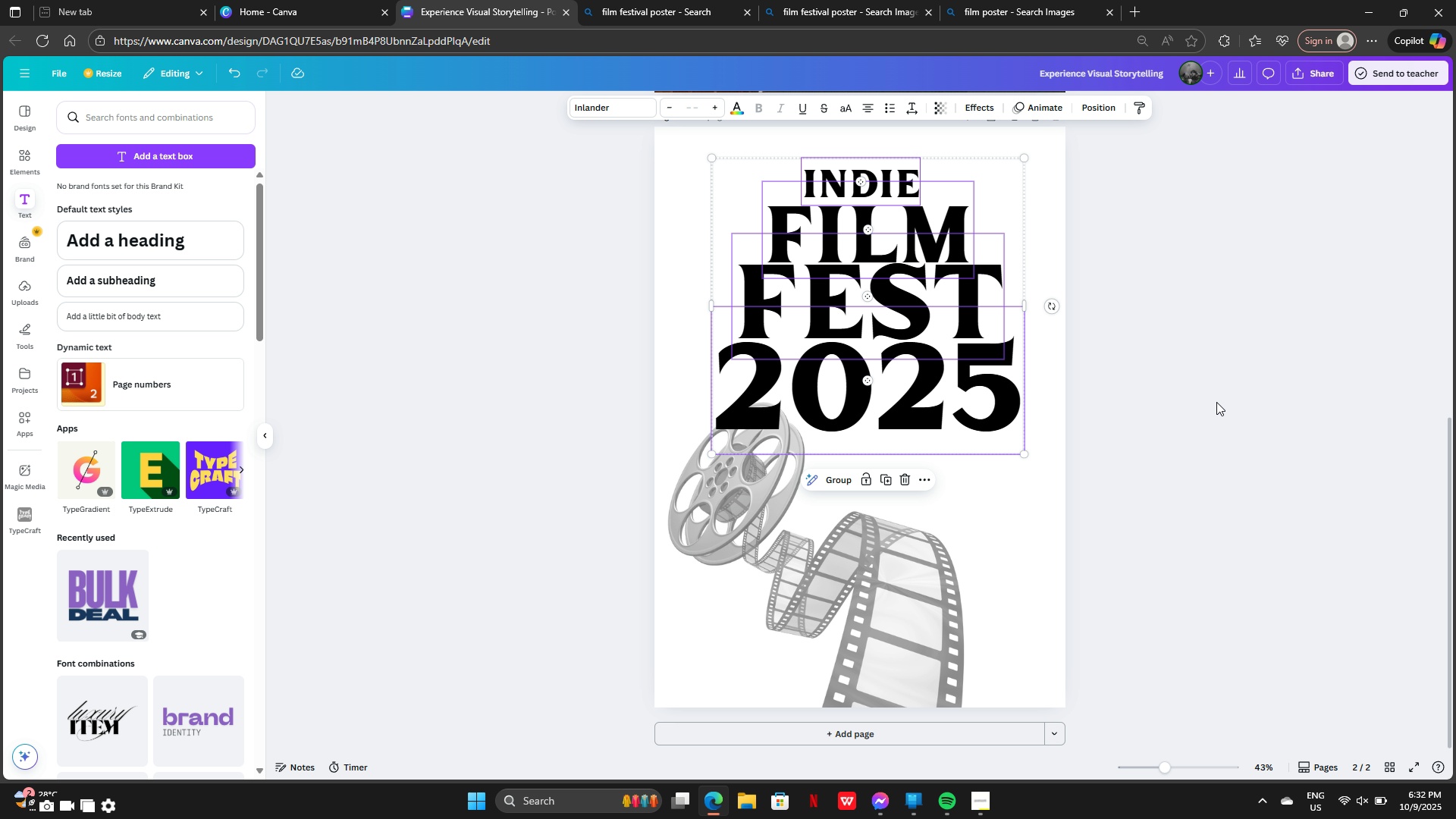 
left_click([1216, 402])
 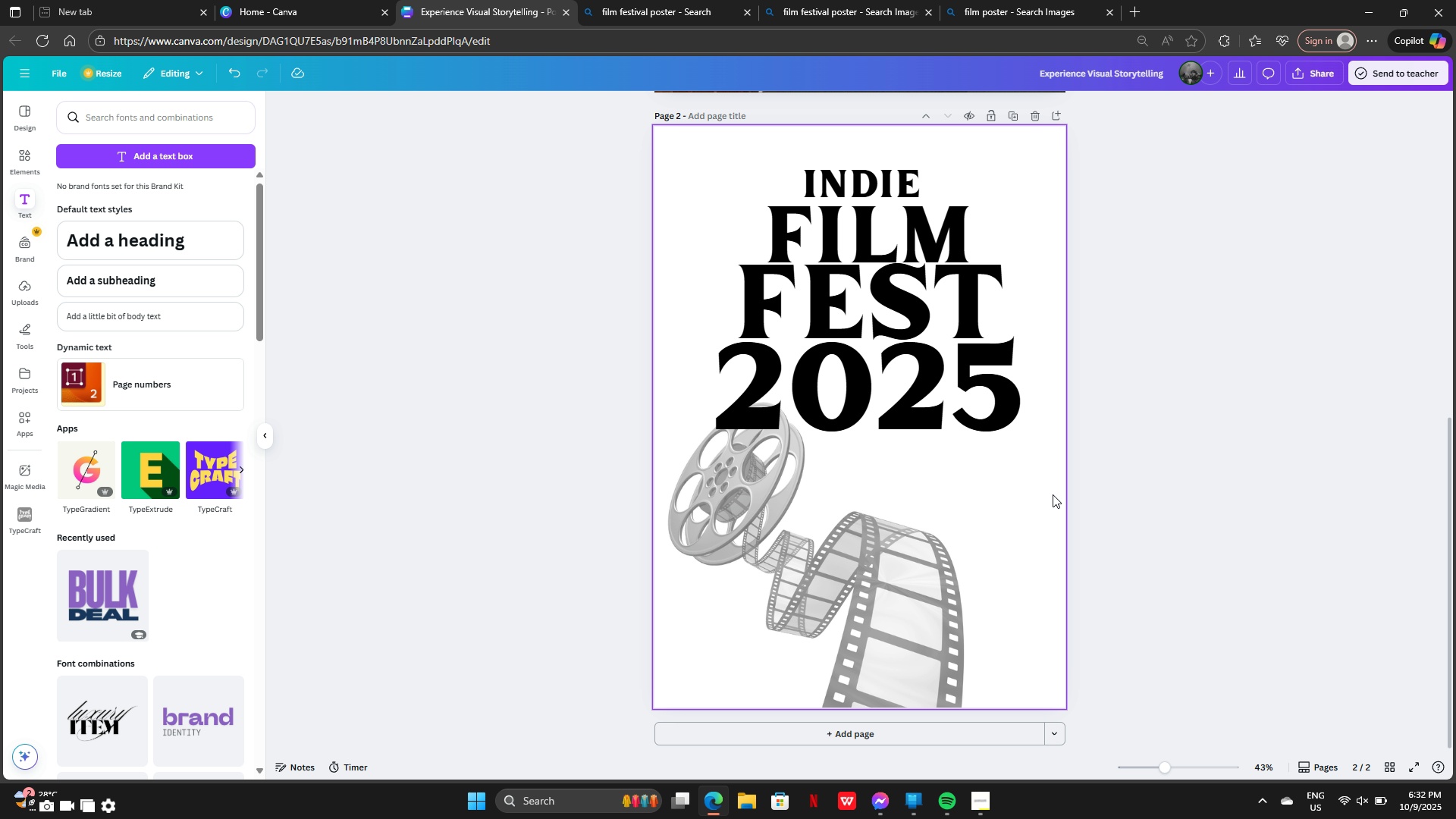 
wait(9.93)
 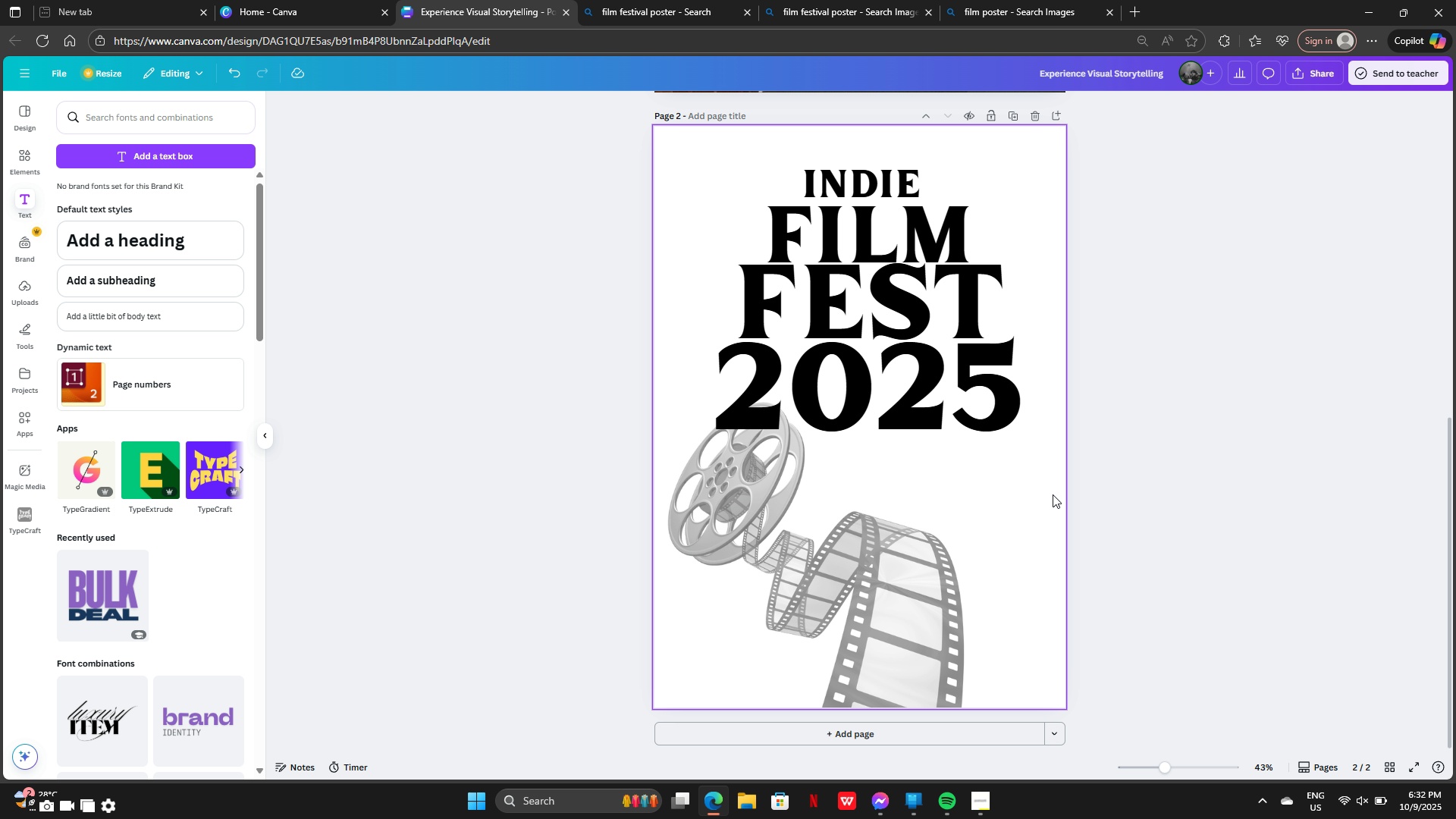 
left_click([832, 596])
 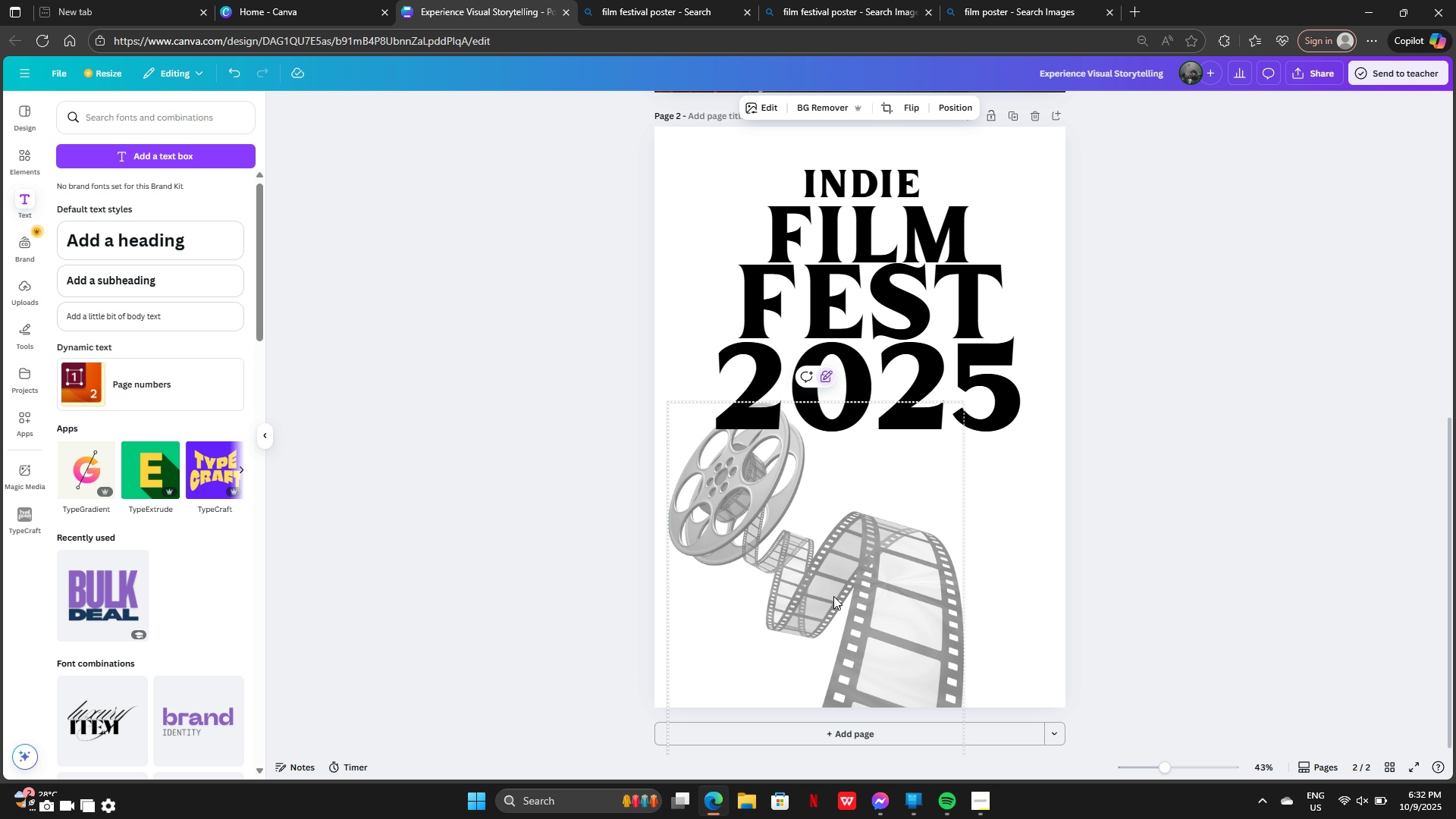 
left_click_drag(start_coordinate=[833, 596], to_coordinate=[864, 613])
 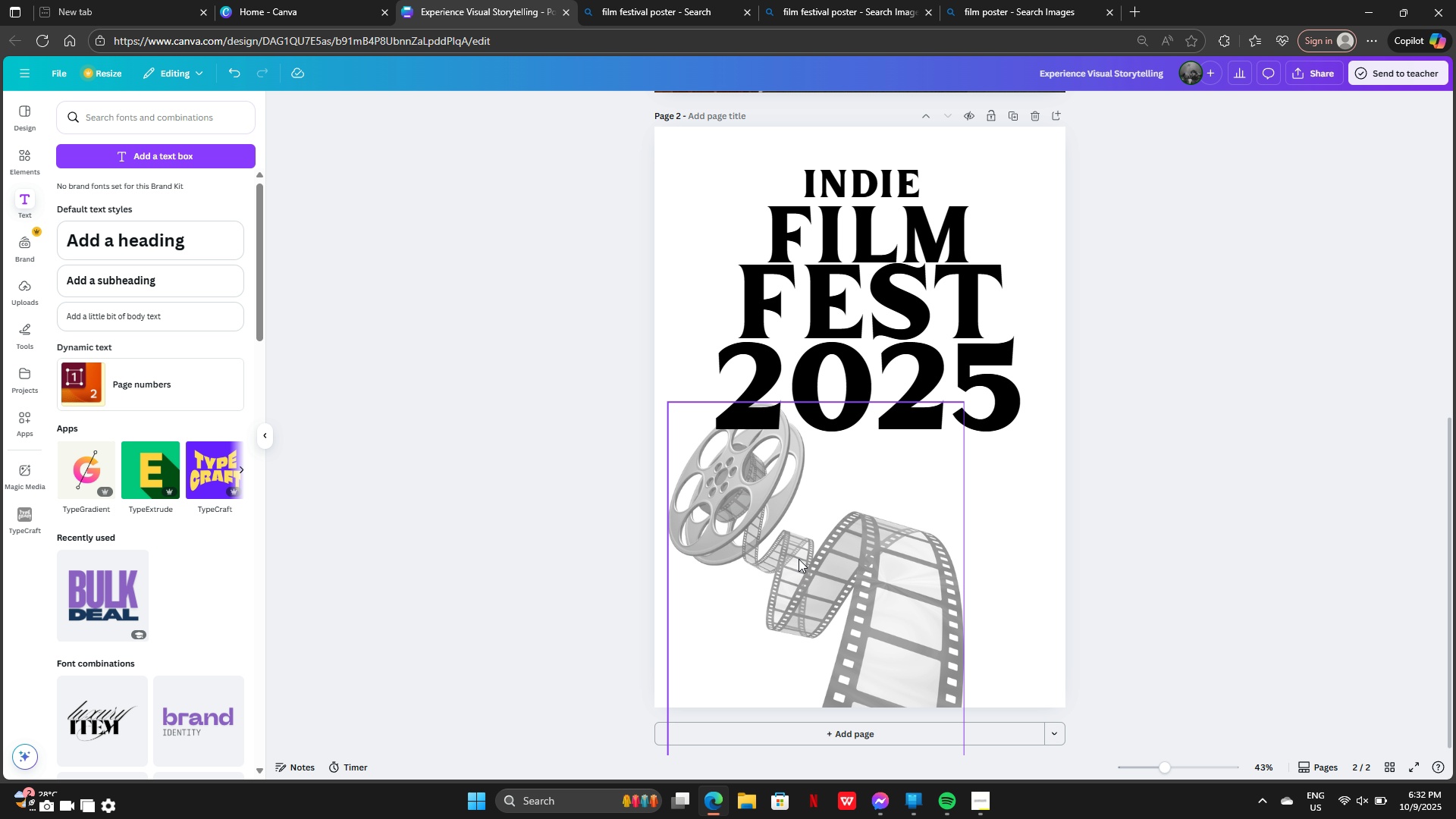 
left_click([799, 559])
 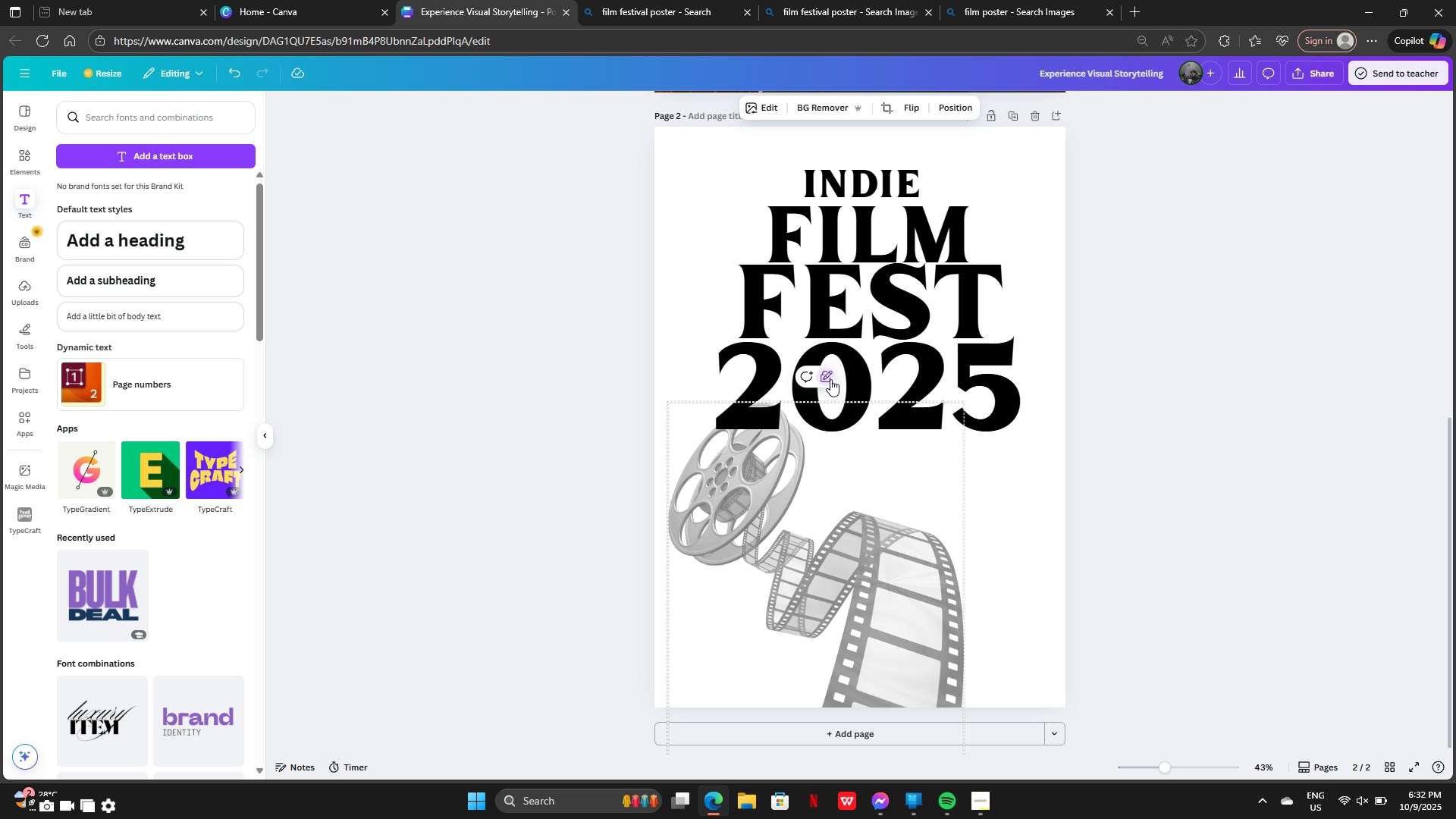 
left_click([830, 379])
 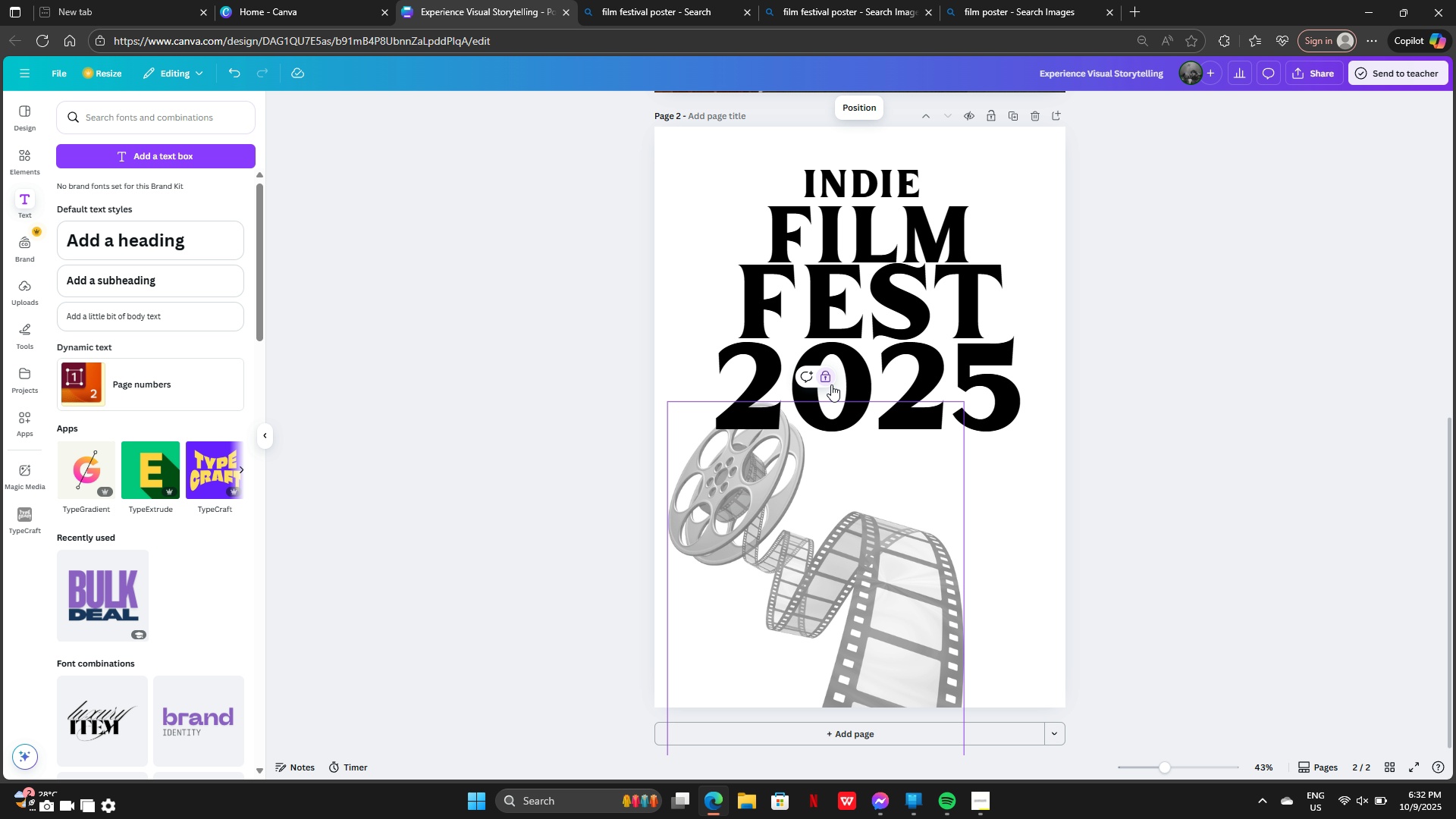 
left_click([831, 384])
 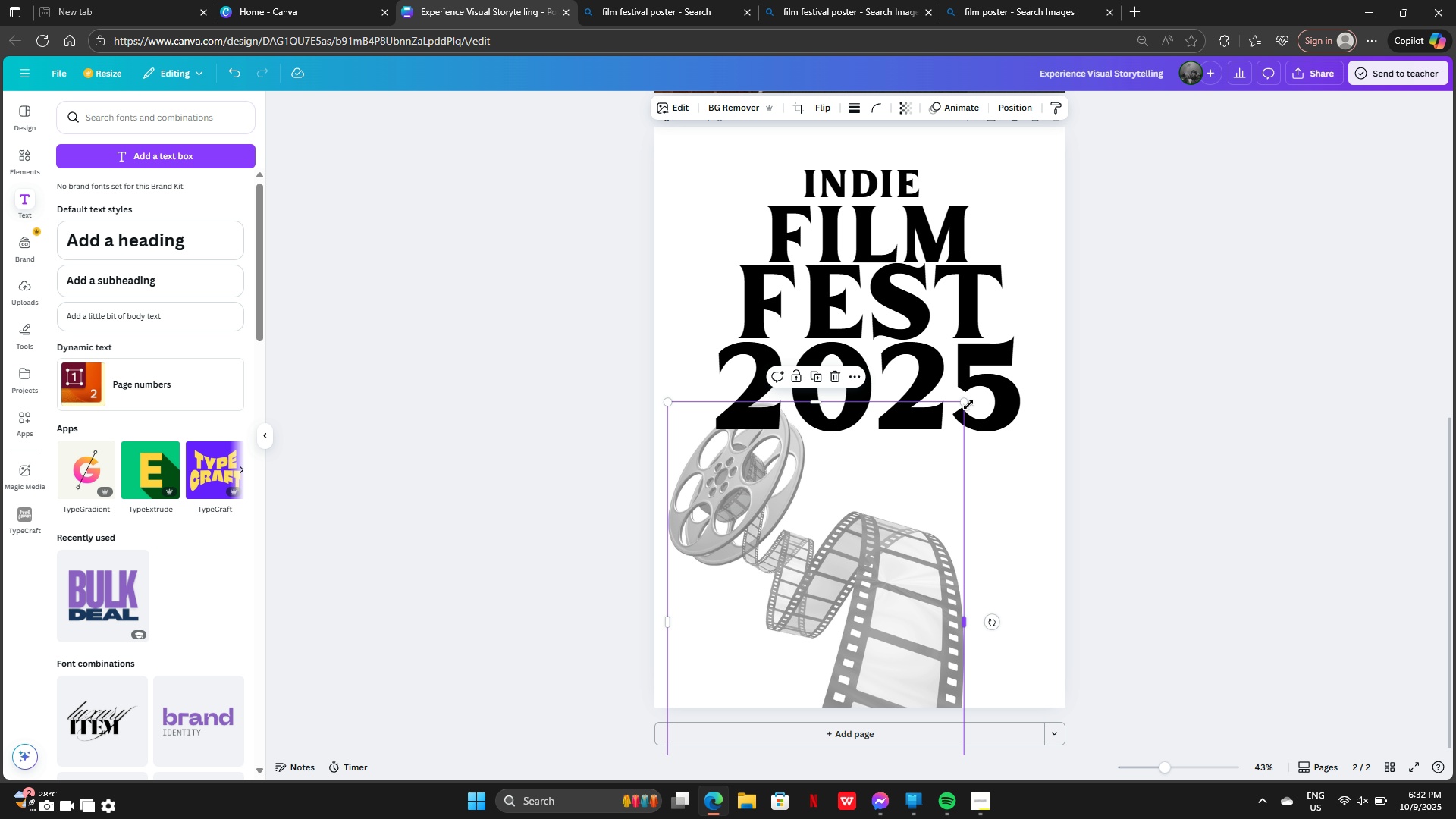 
left_click_drag(start_coordinate=[967, 403], to_coordinate=[1123, 369])
 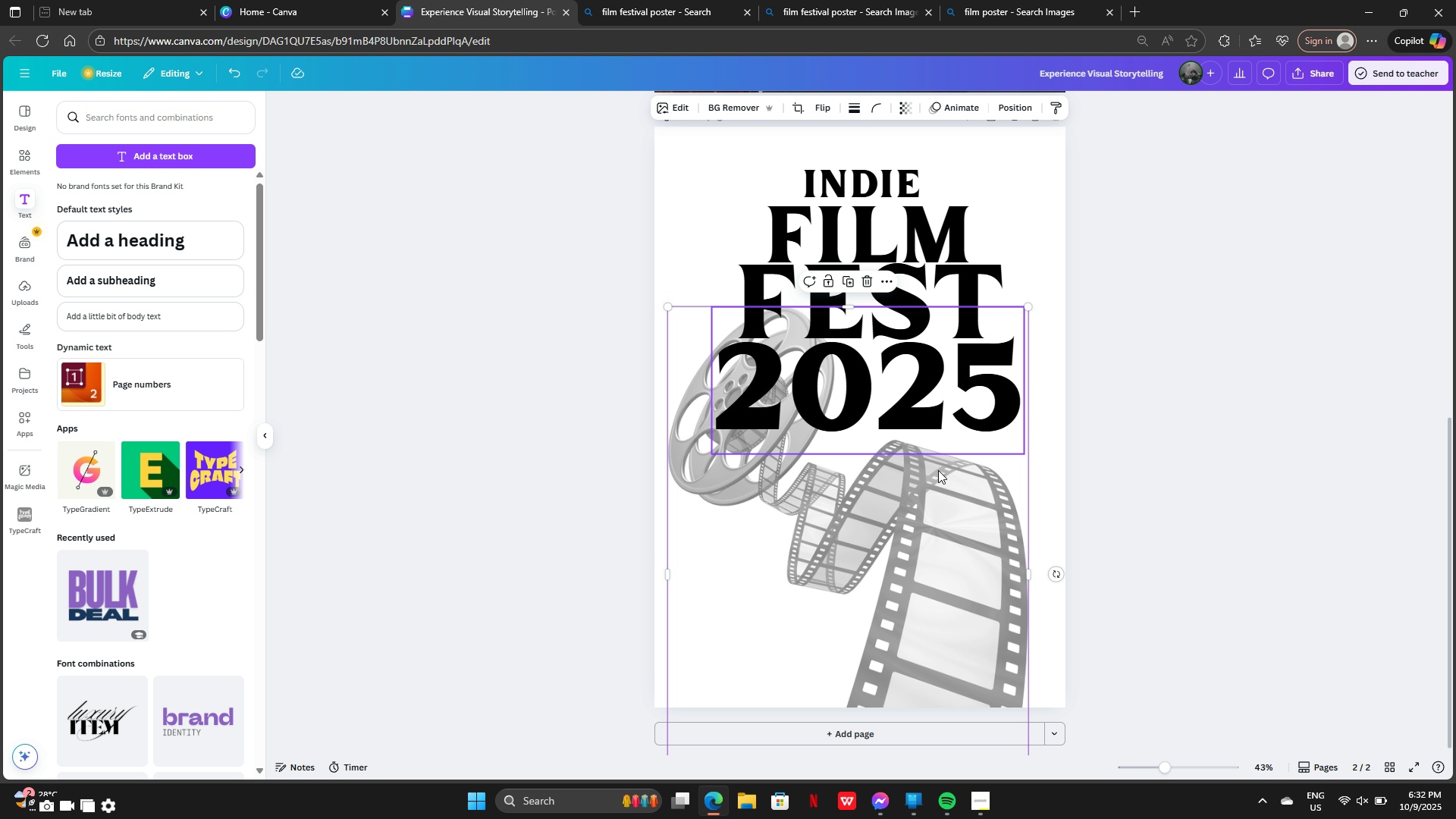 
left_click_drag(start_coordinate=[938, 470], to_coordinate=[969, 472])
 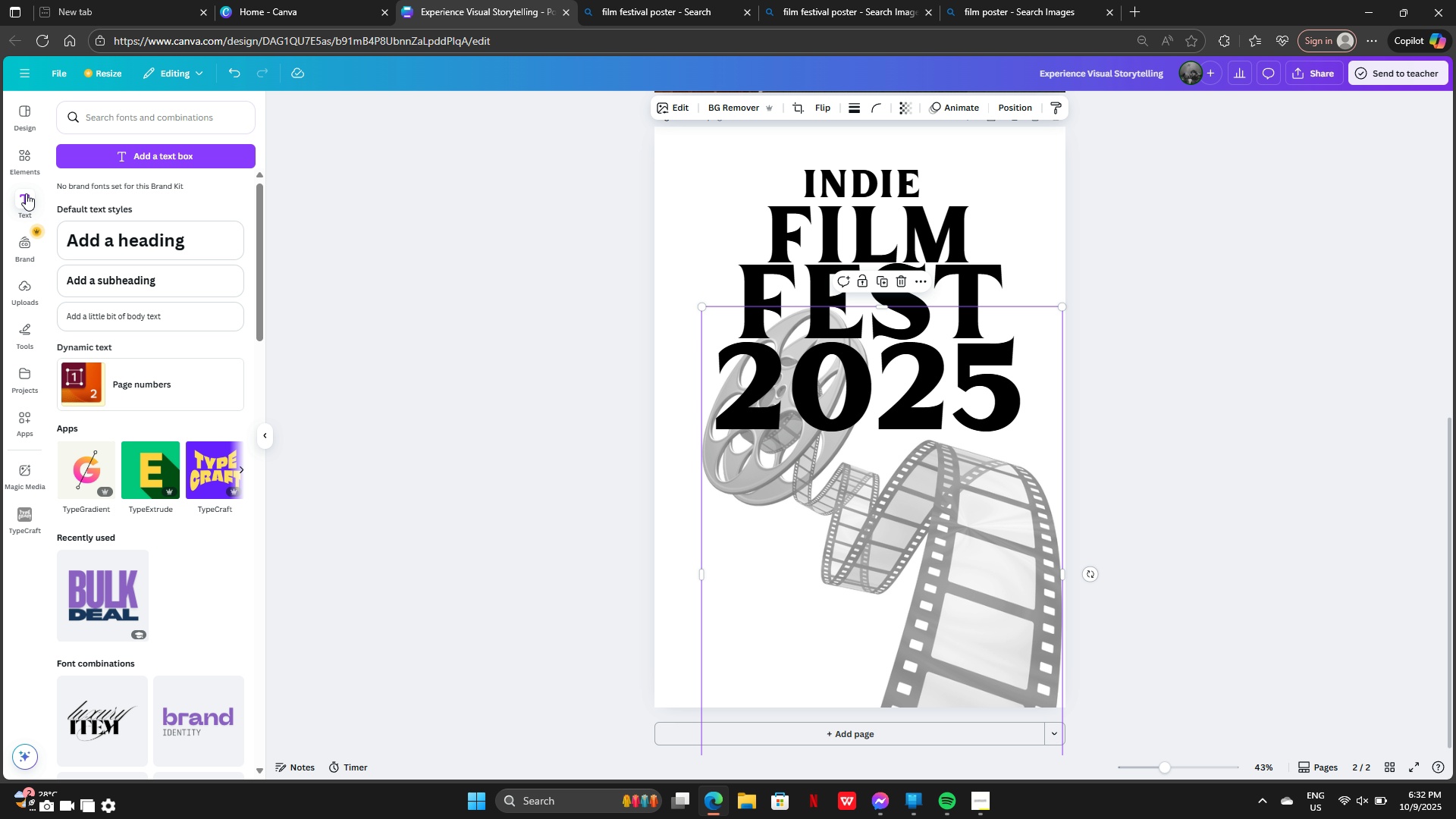 
left_click([26, 162])
 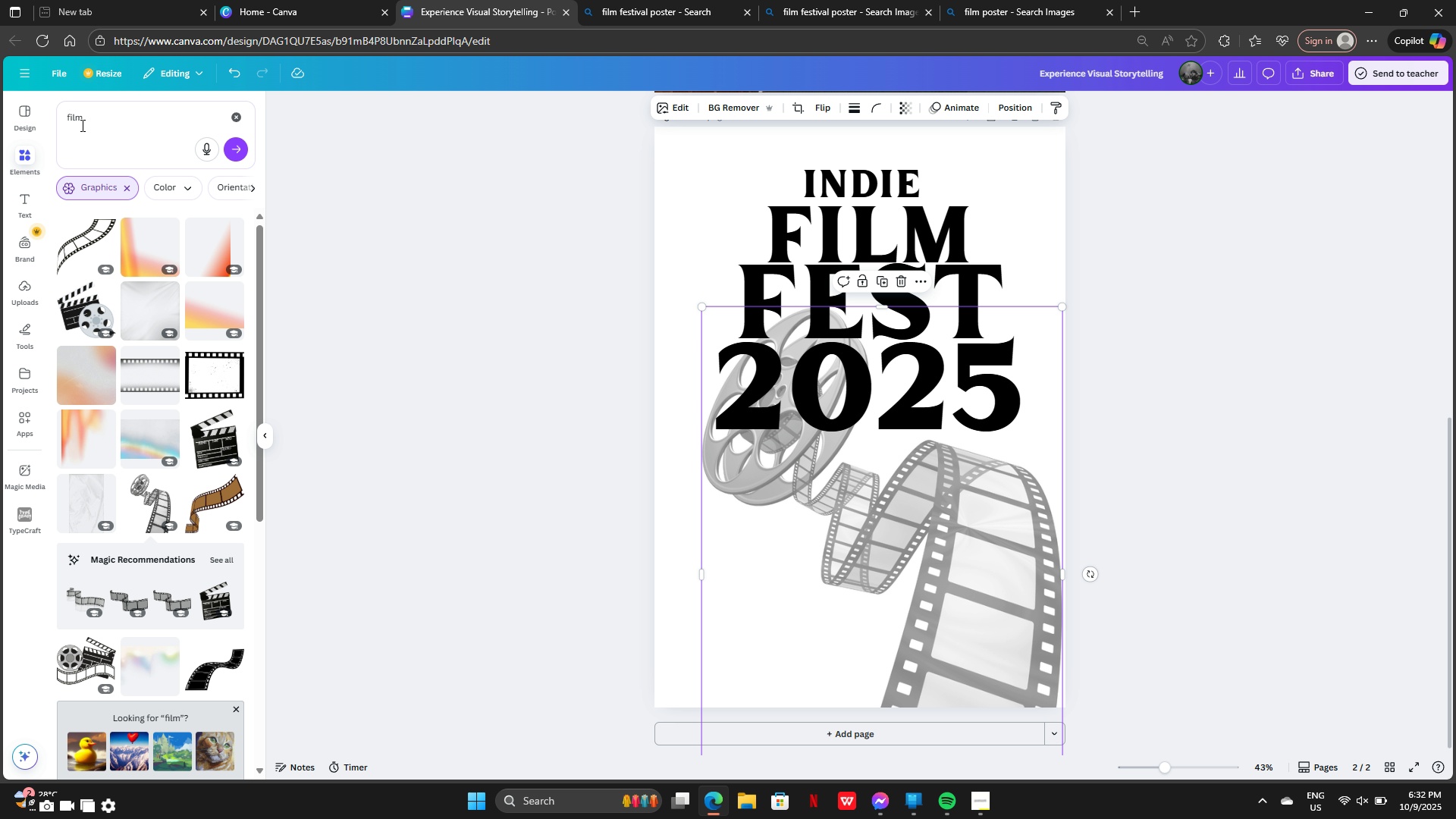 
left_click([81, 125])
 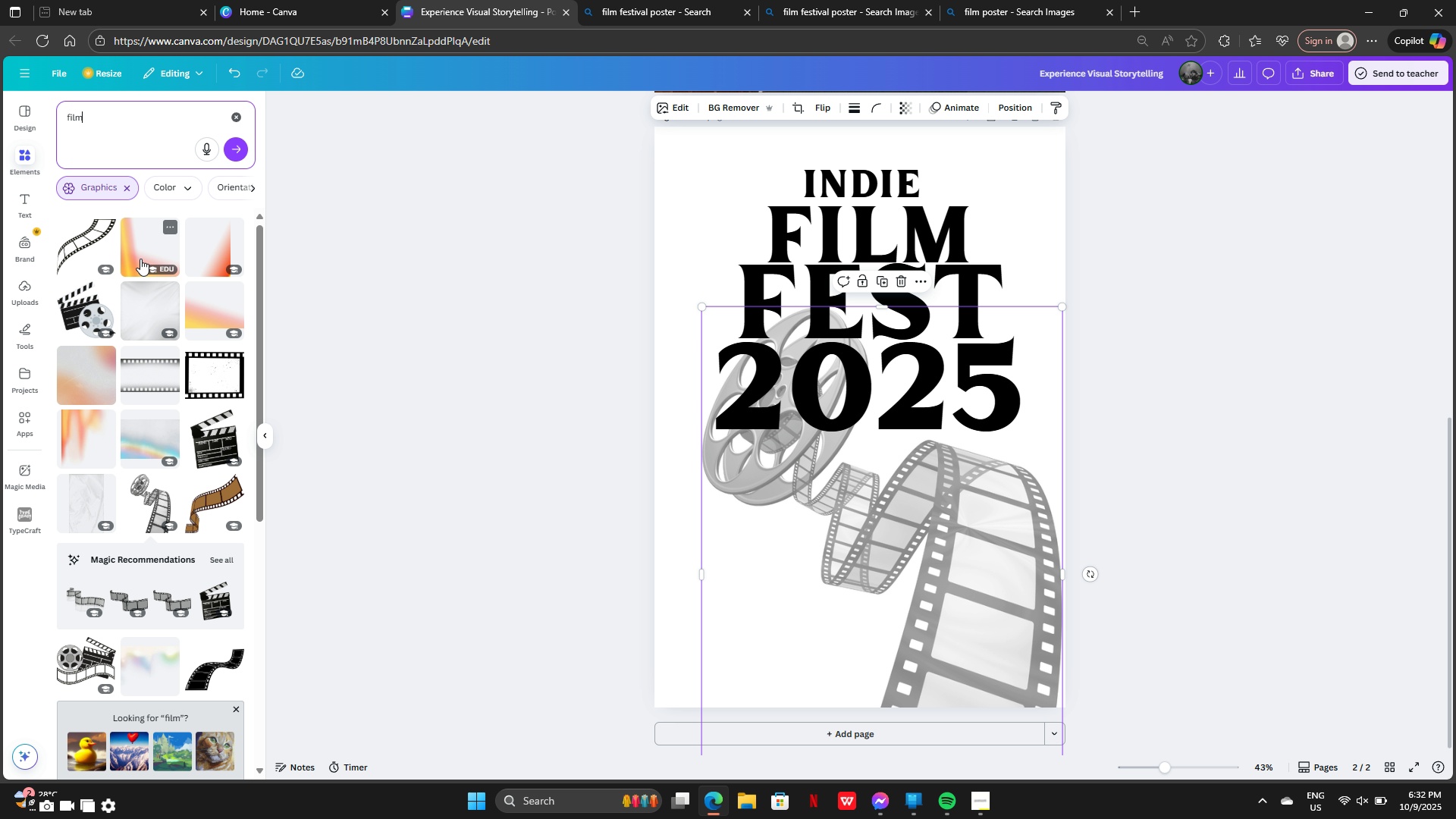 
left_click([130, 240])
 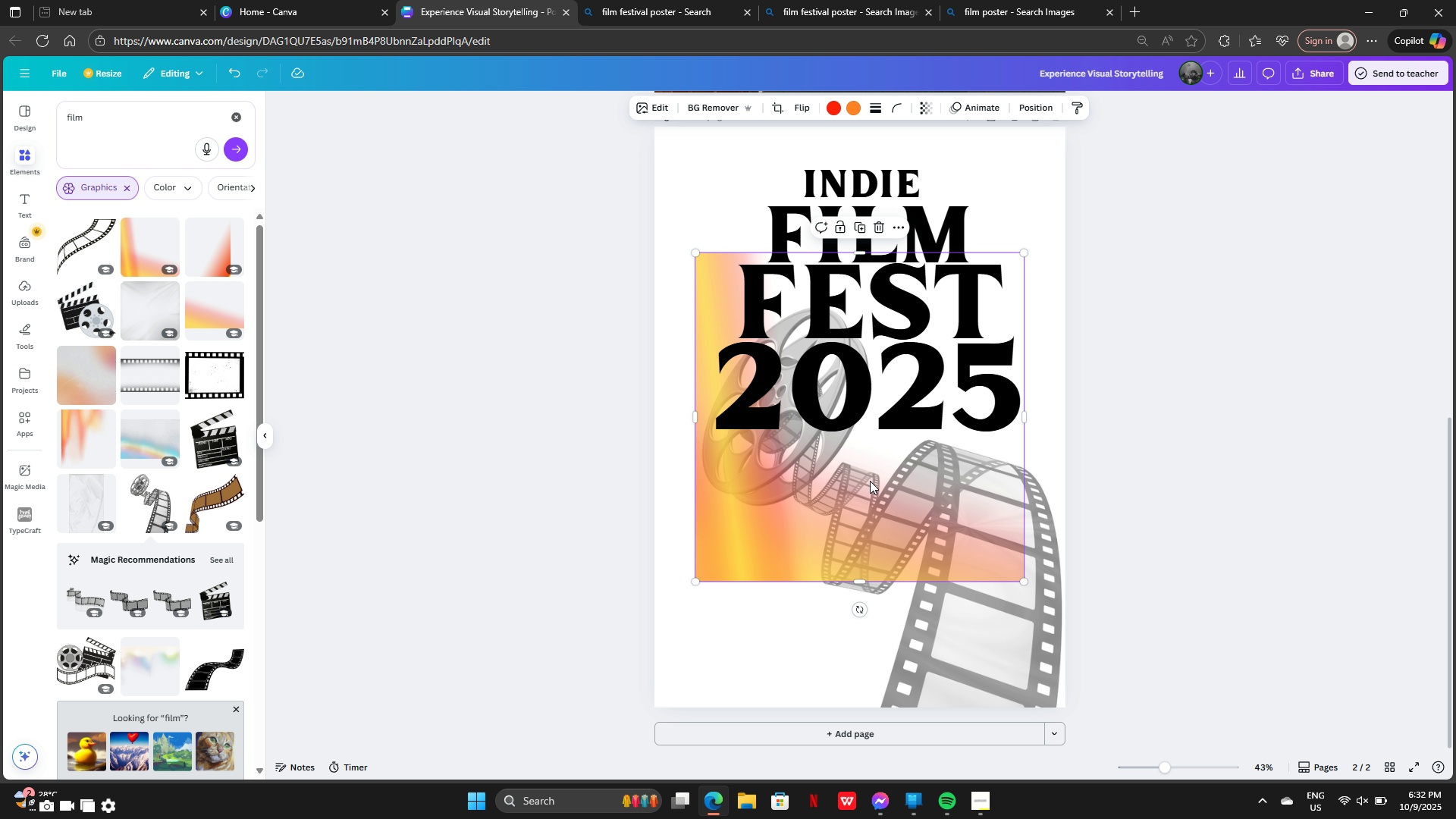 
left_click_drag(start_coordinate=[855, 505], to_coordinate=[807, 629])
 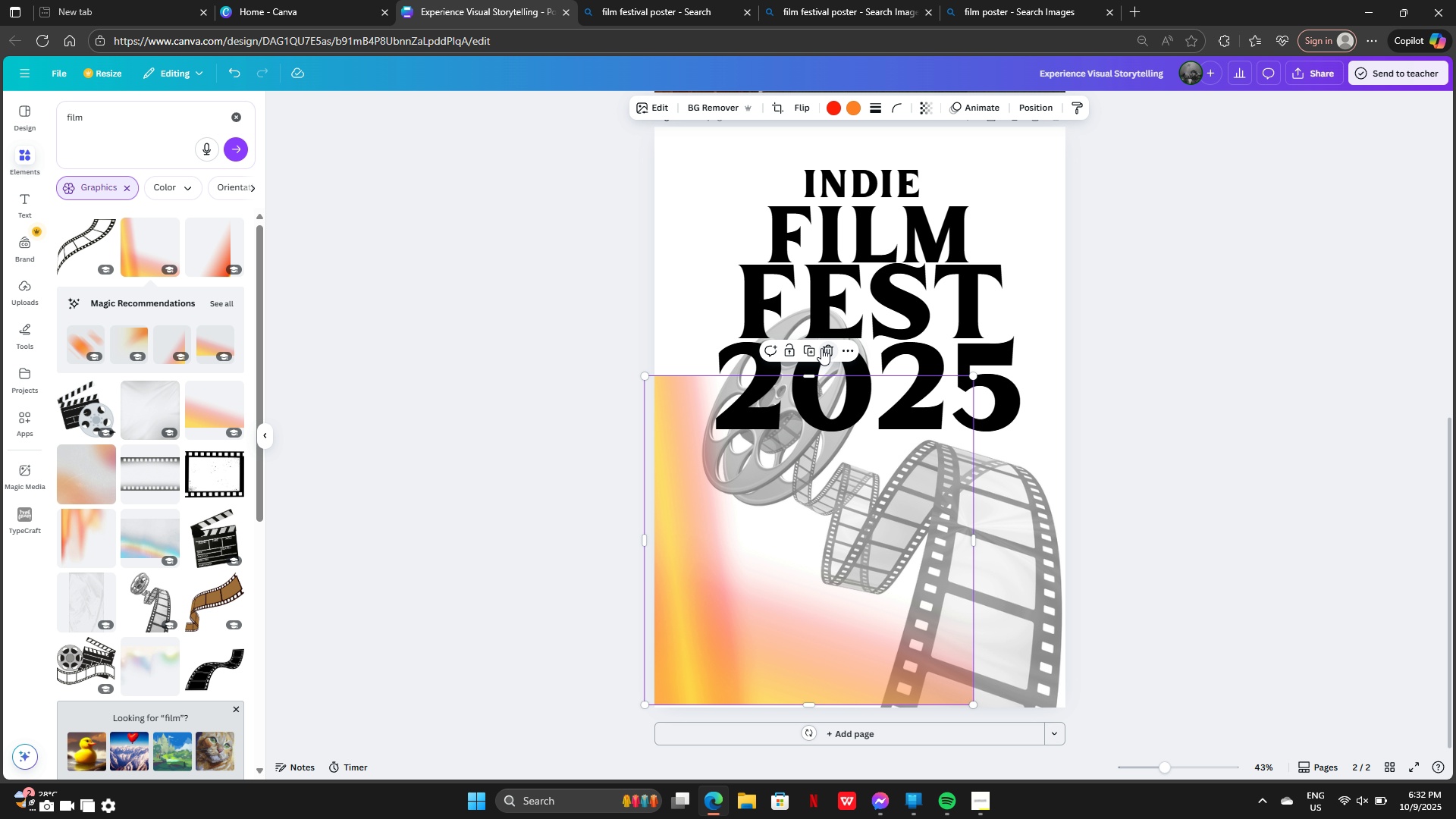 
left_click([822, 348])
 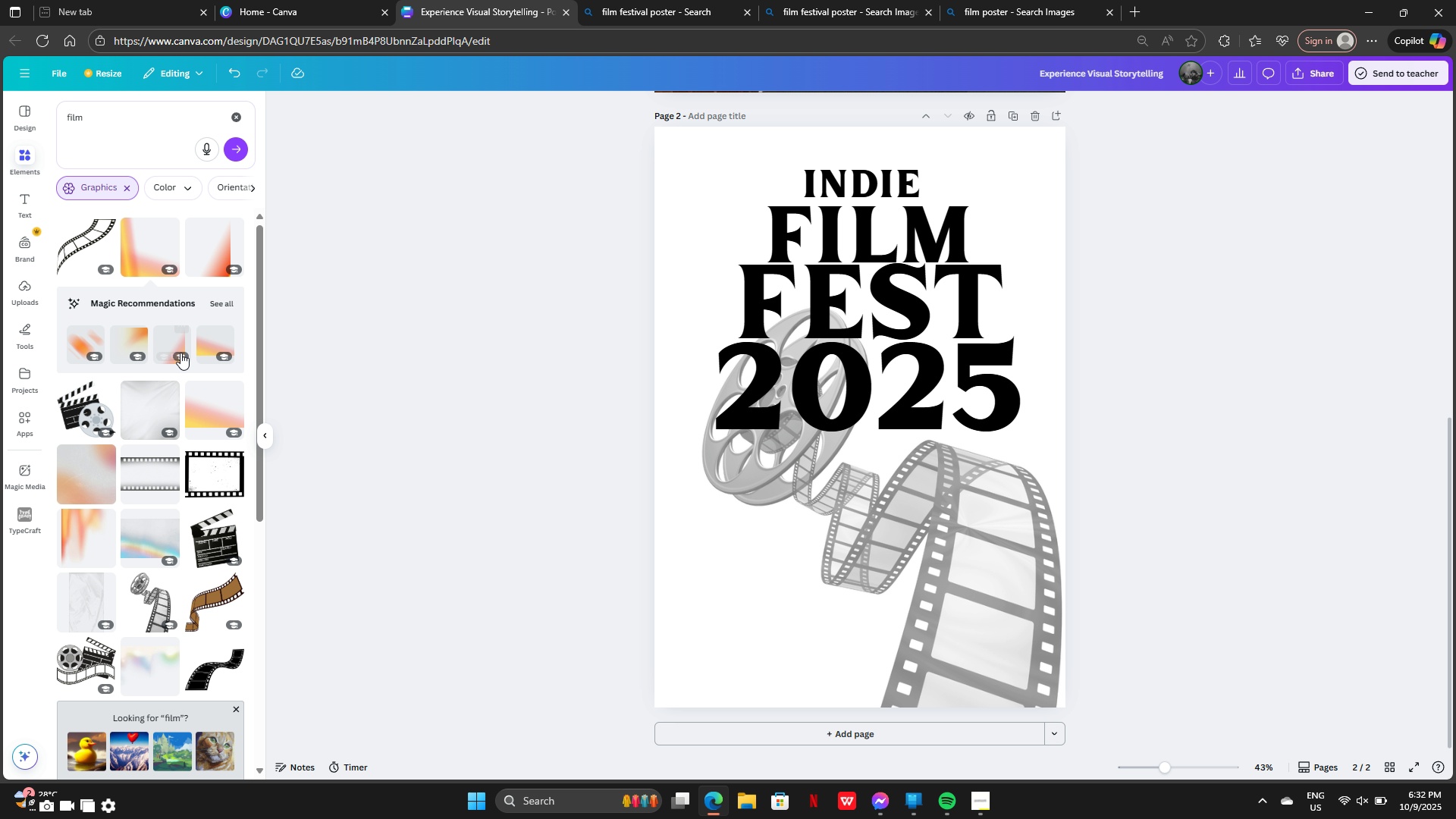 
scroll: coordinate [181, 354], scroll_direction: up, amount: 1.0
 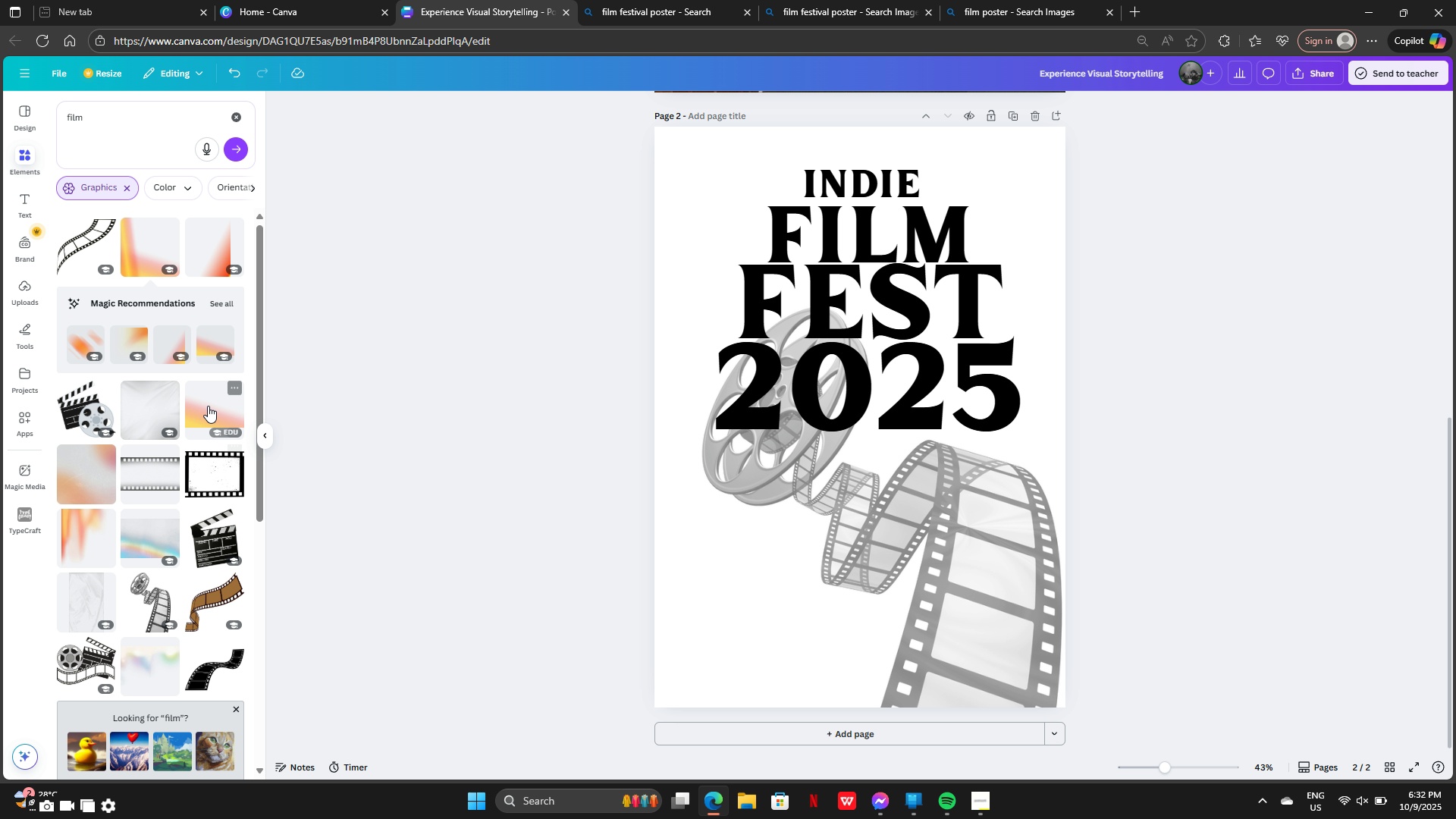 
left_click([208, 406])
 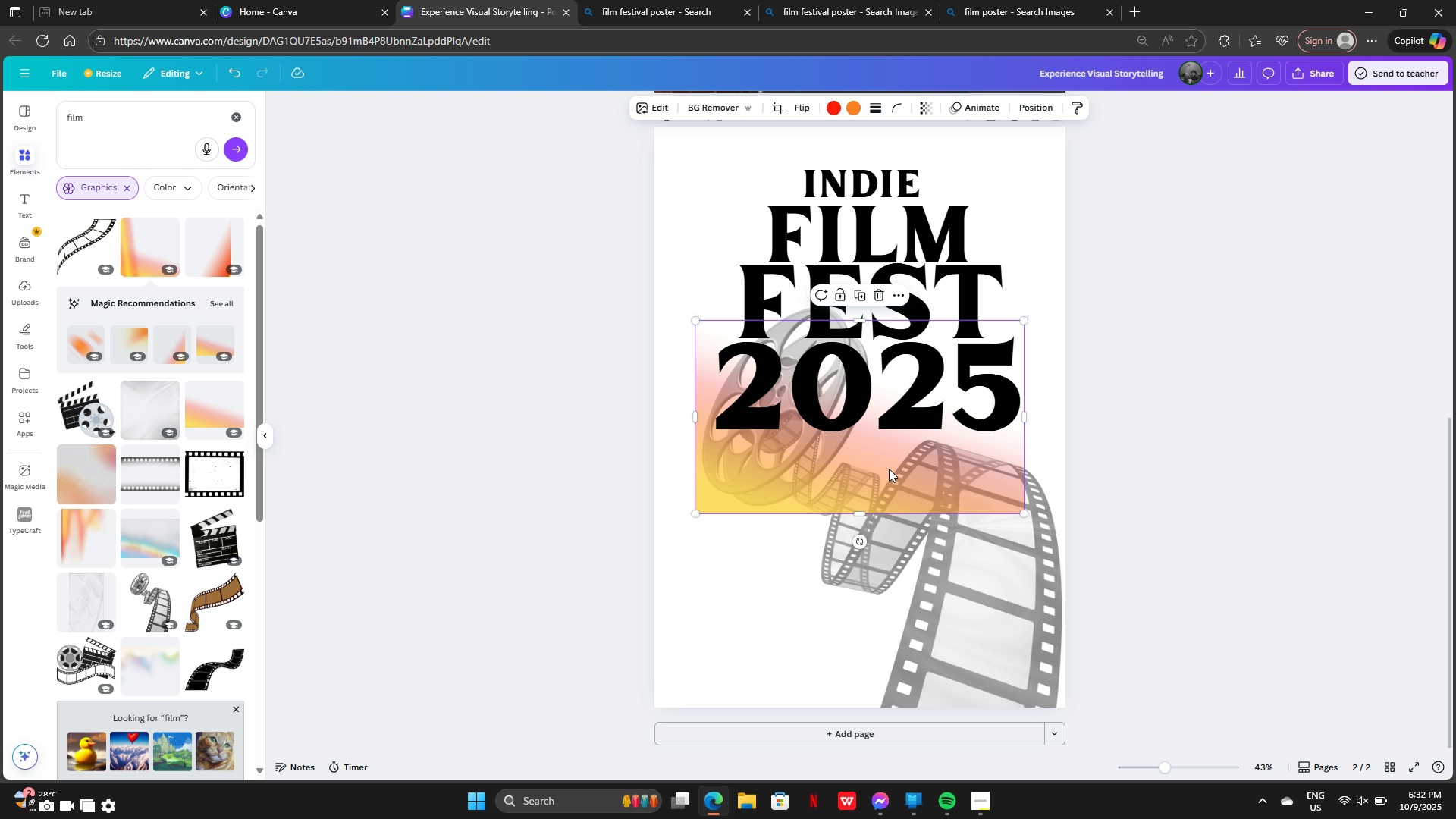 
left_click_drag(start_coordinate=[889, 465], to_coordinate=[898, 387])
 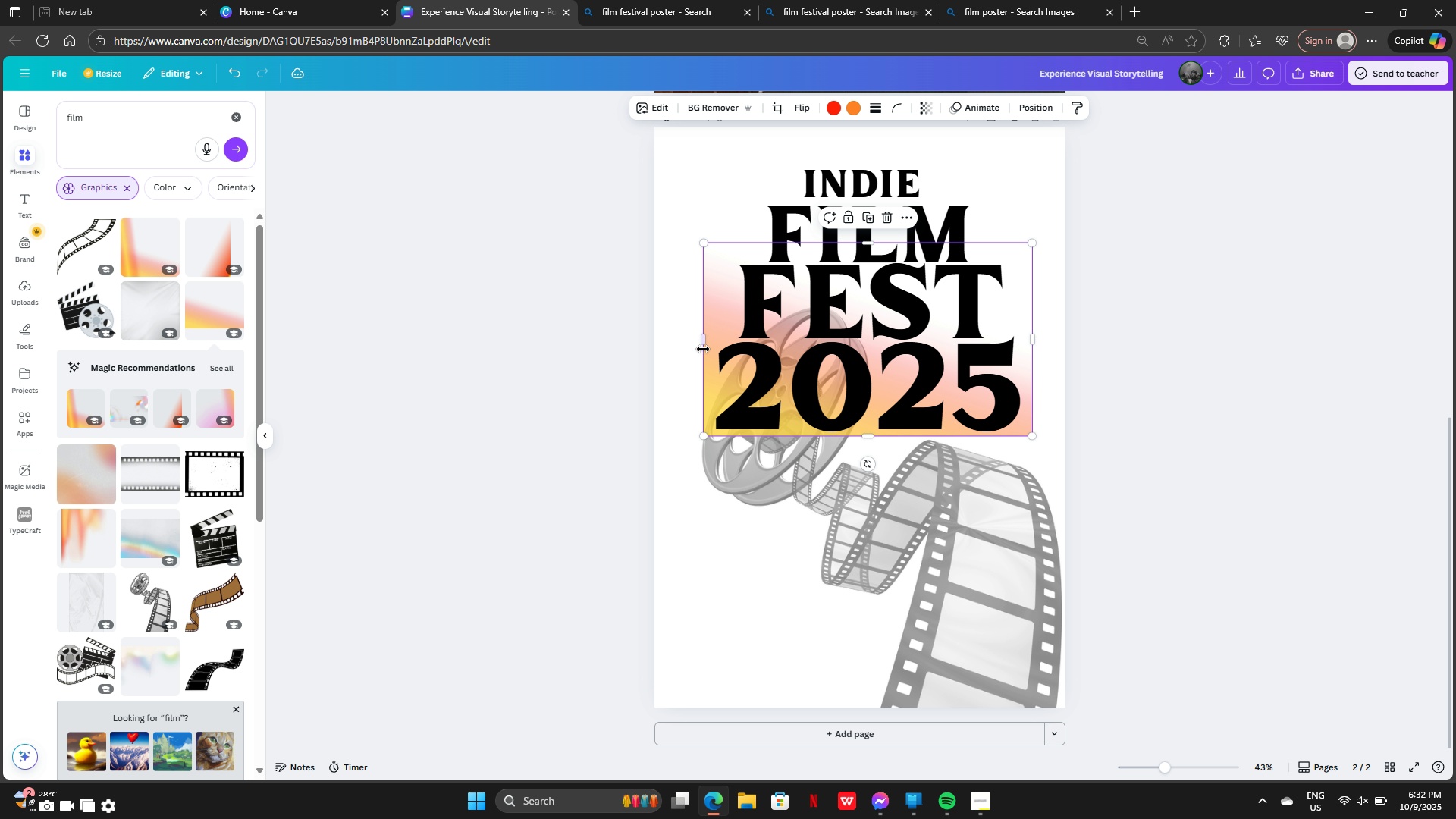 
left_click_drag(start_coordinate=[706, 345], to_coordinate=[617, 339])
 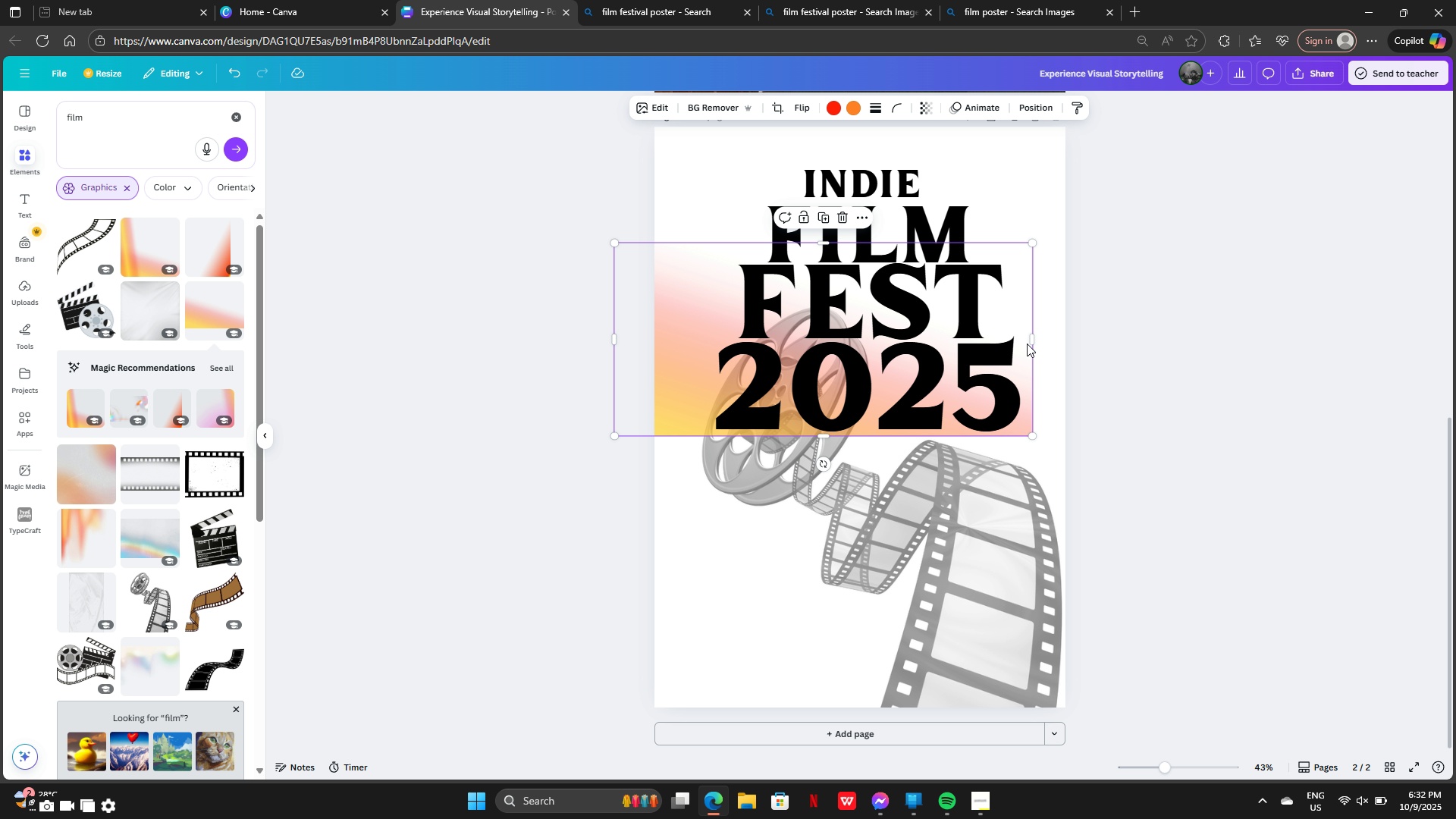 
left_click_drag(start_coordinate=[1038, 337], to_coordinate=[1108, 337])
 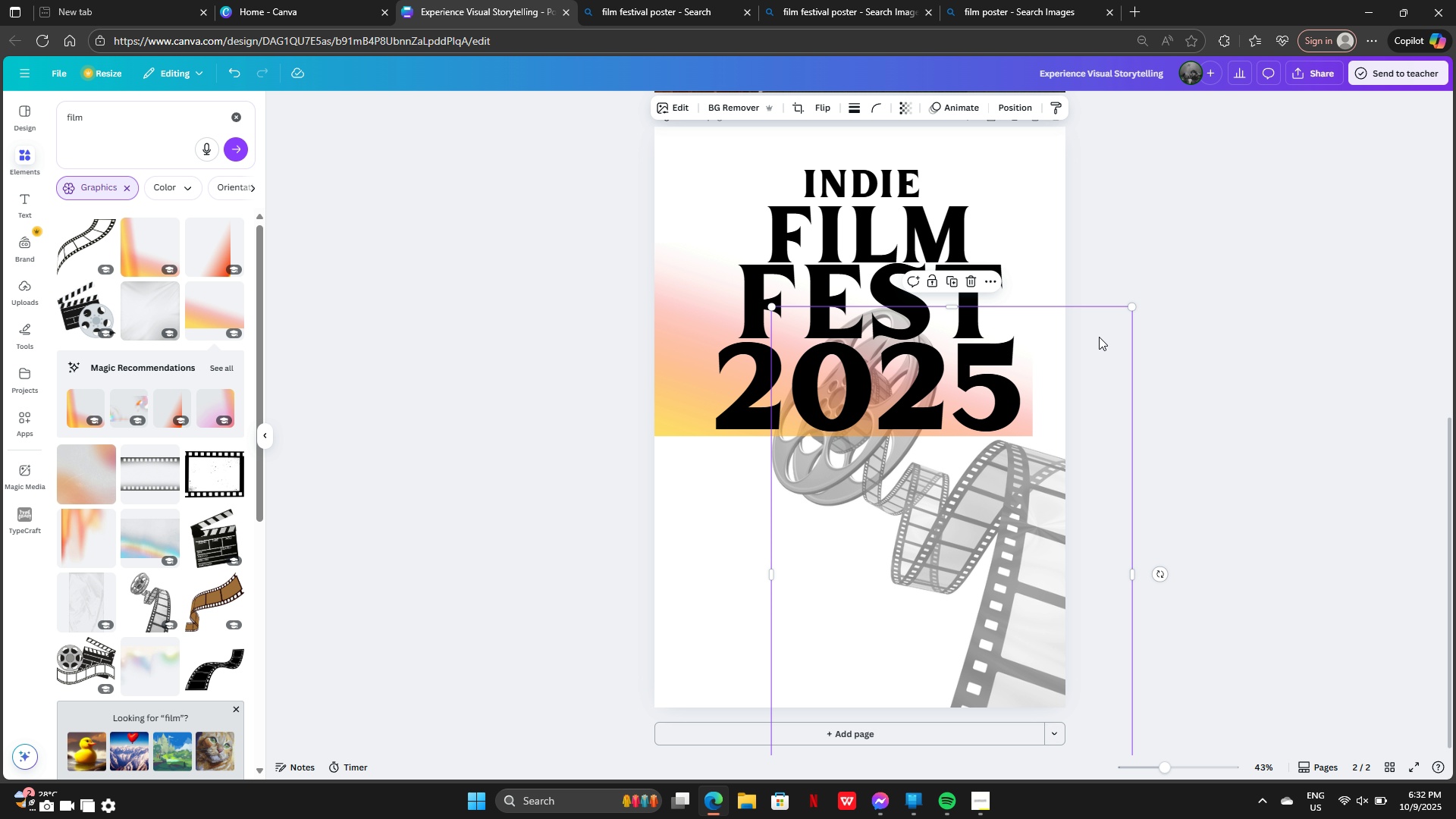 
key(Control+Z)
 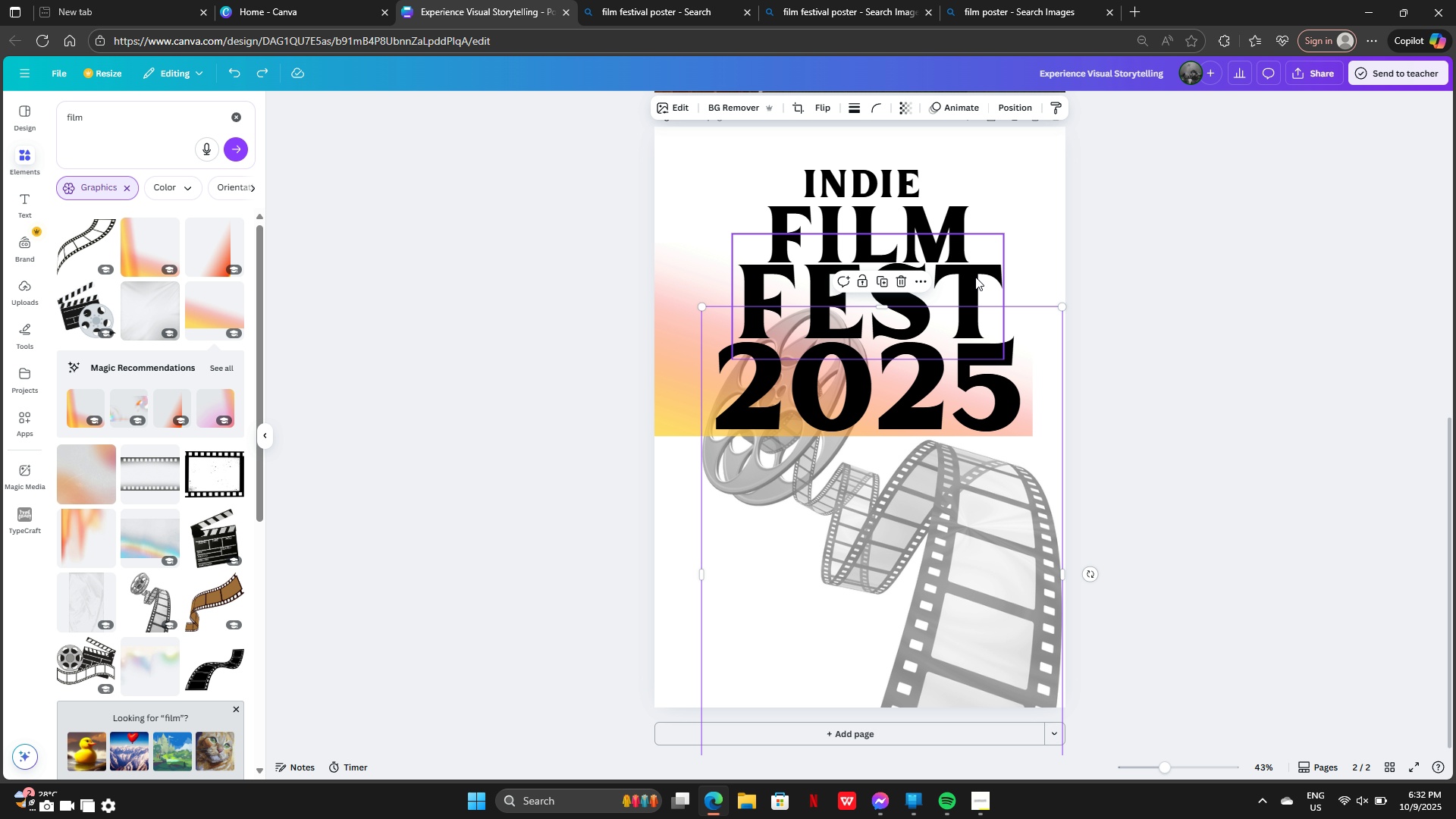 
left_click([975, 277])
 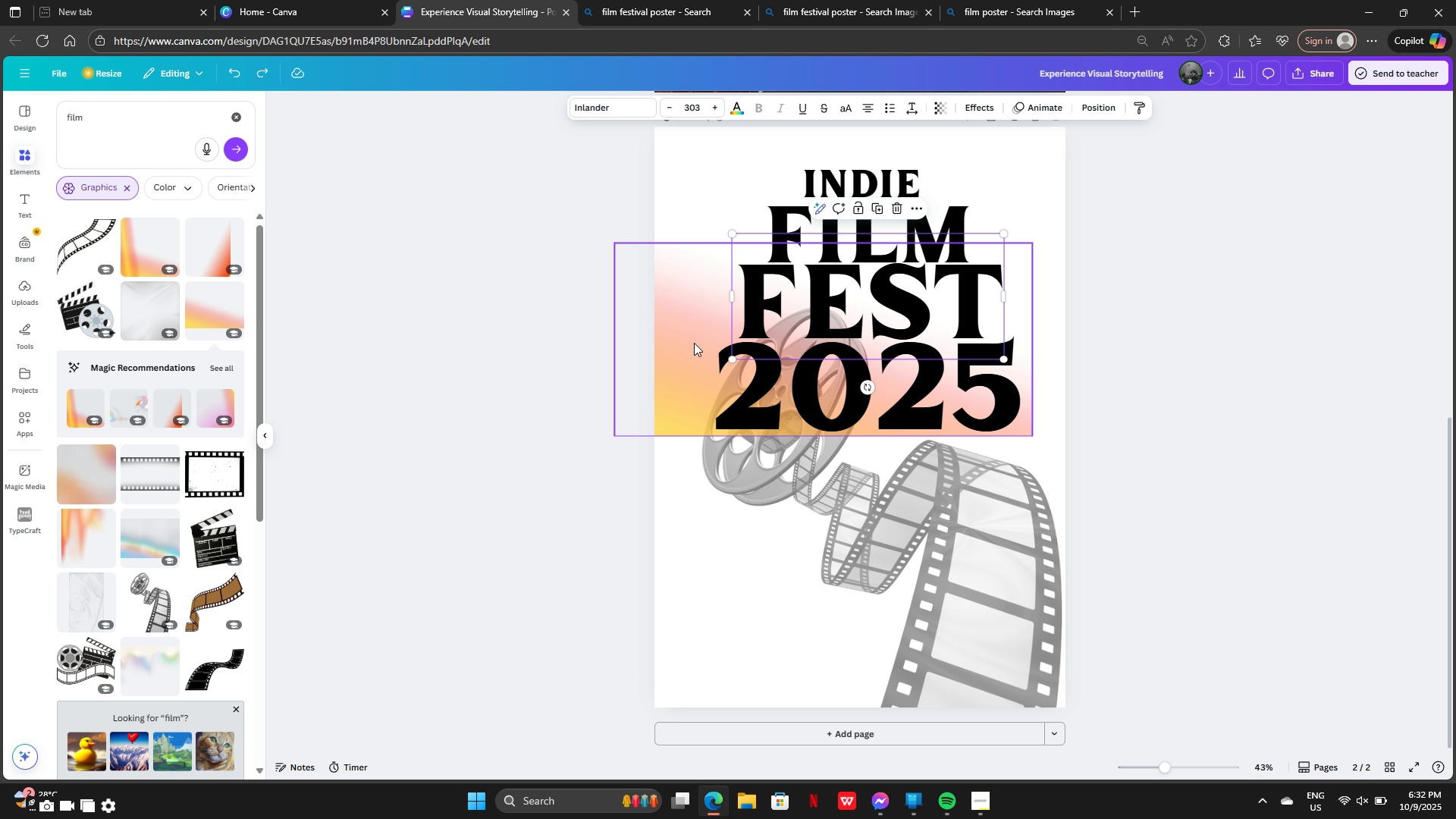 
left_click([694, 343])
 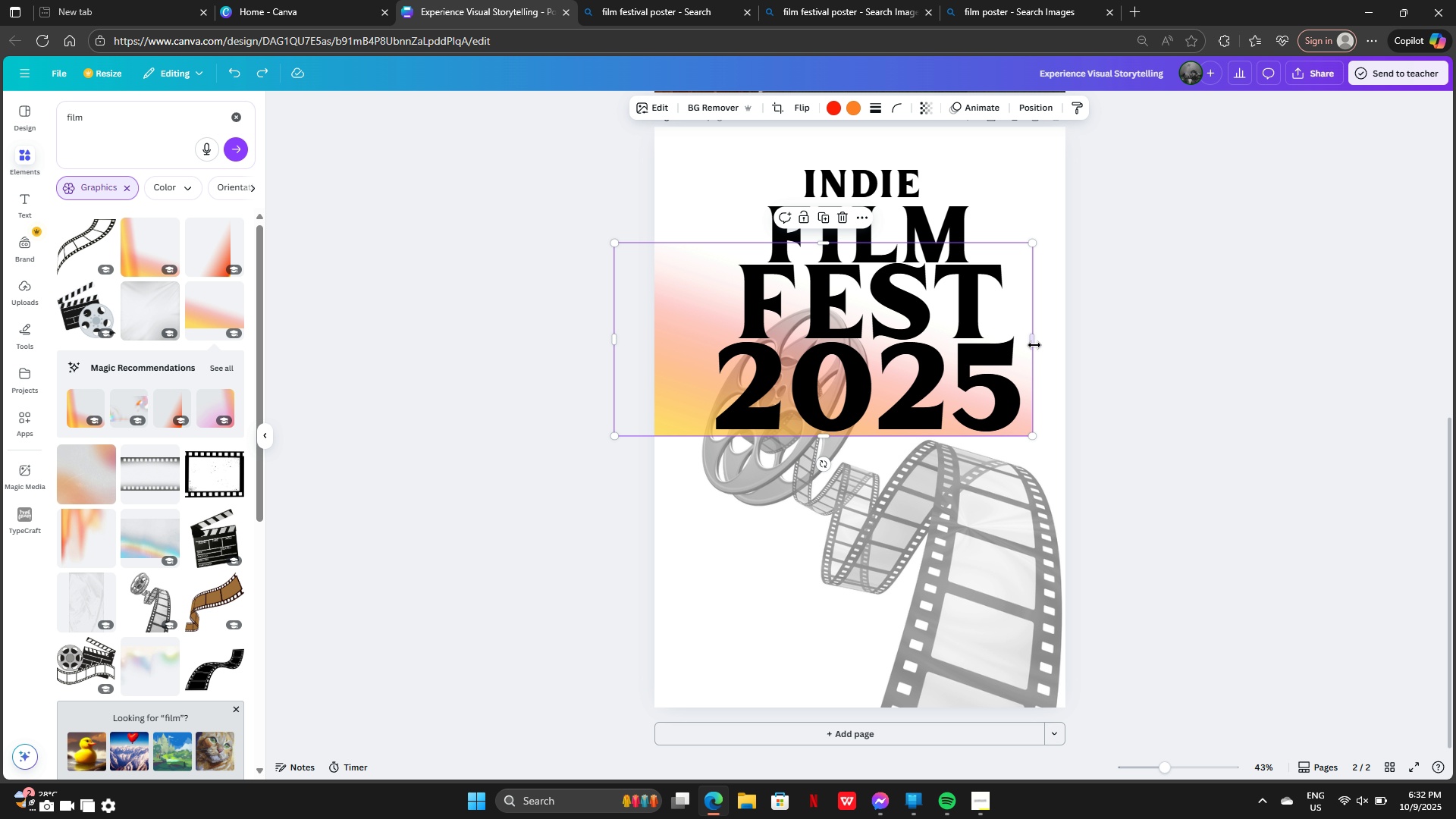 
left_click_drag(start_coordinate=[1034, 344], to_coordinate=[1094, 349])
 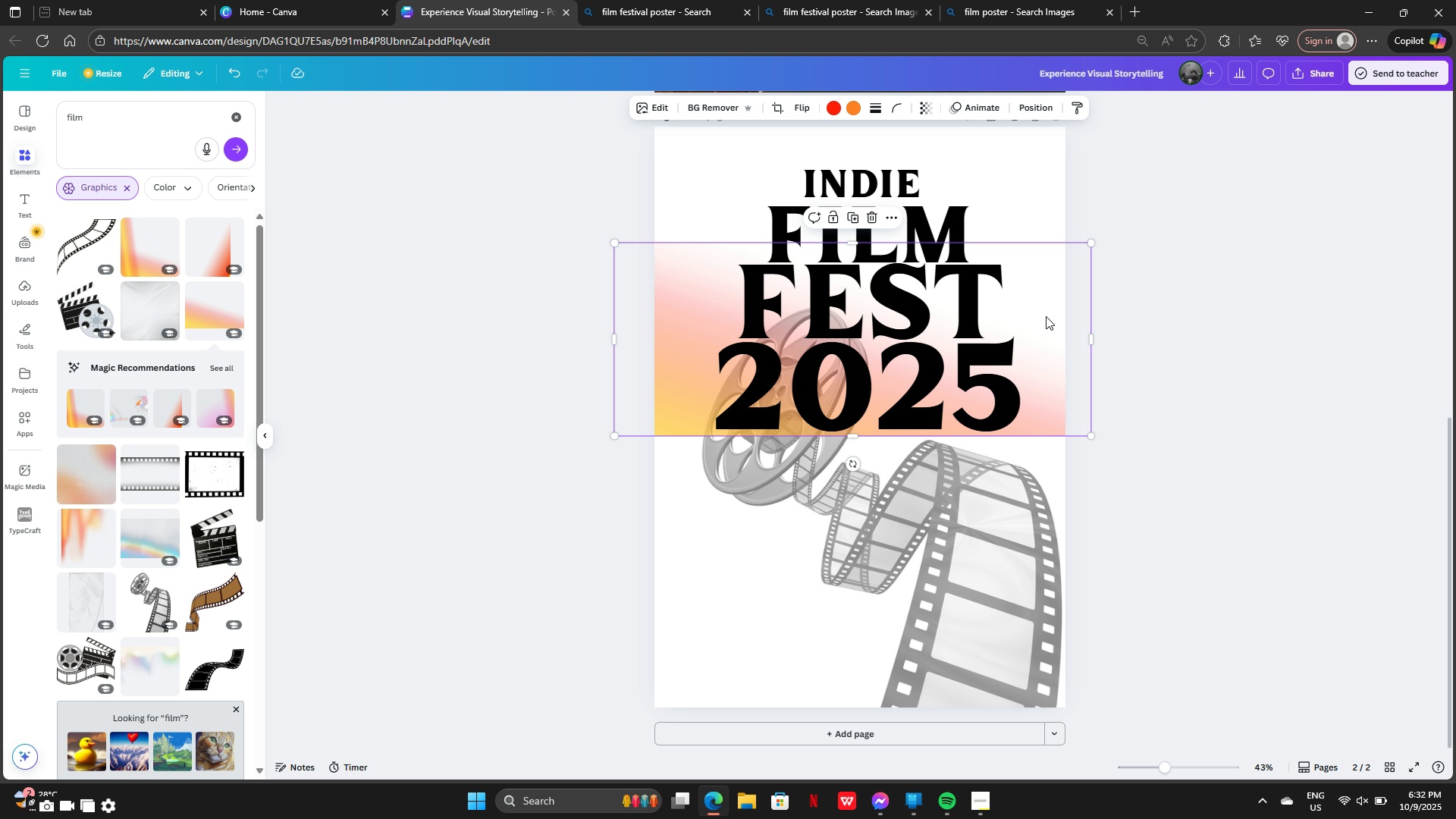 
left_click_drag(start_coordinate=[1039, 307], to_coordinate=[1038, 577])
 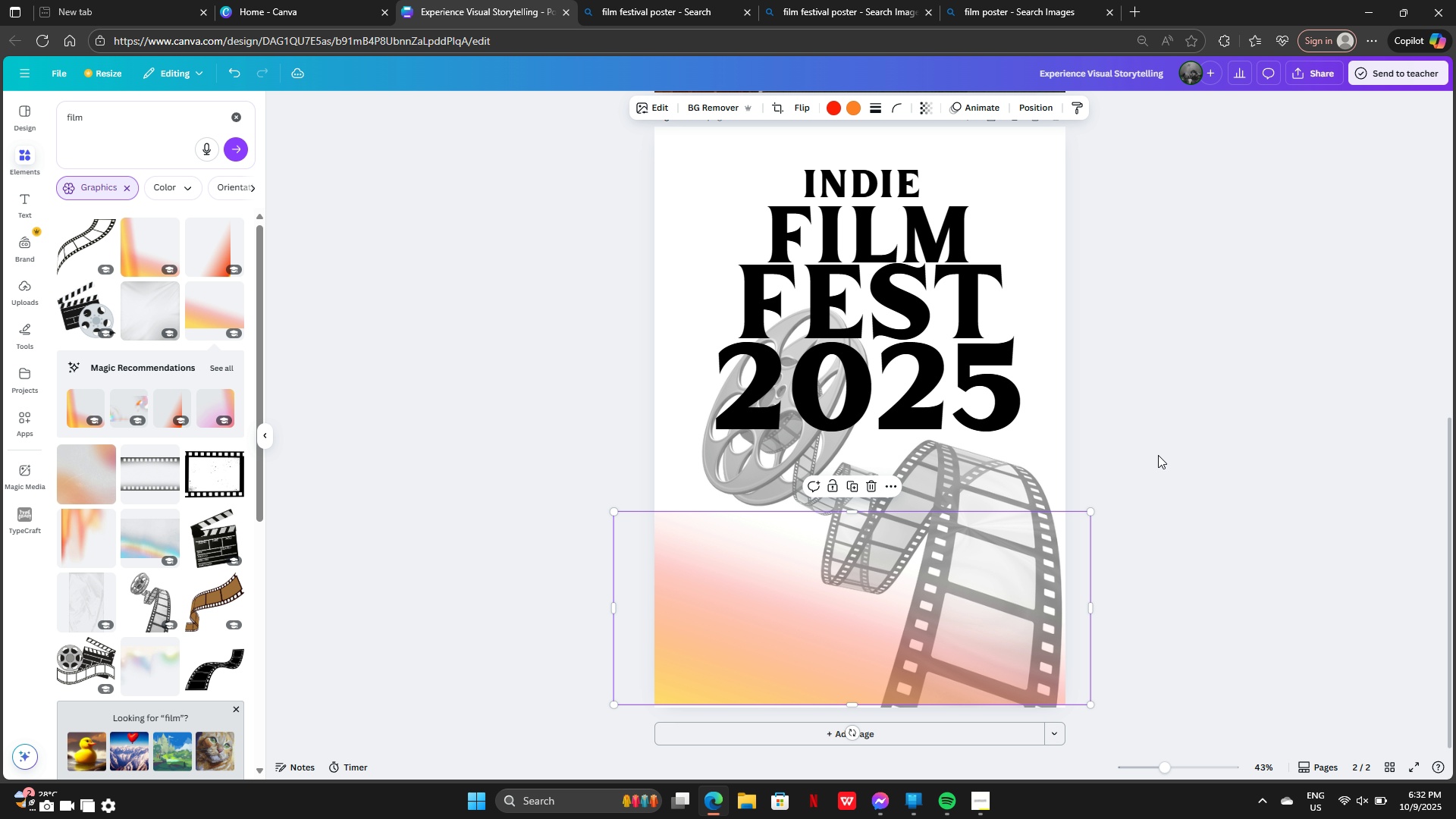 
left_click([1158, 455])
 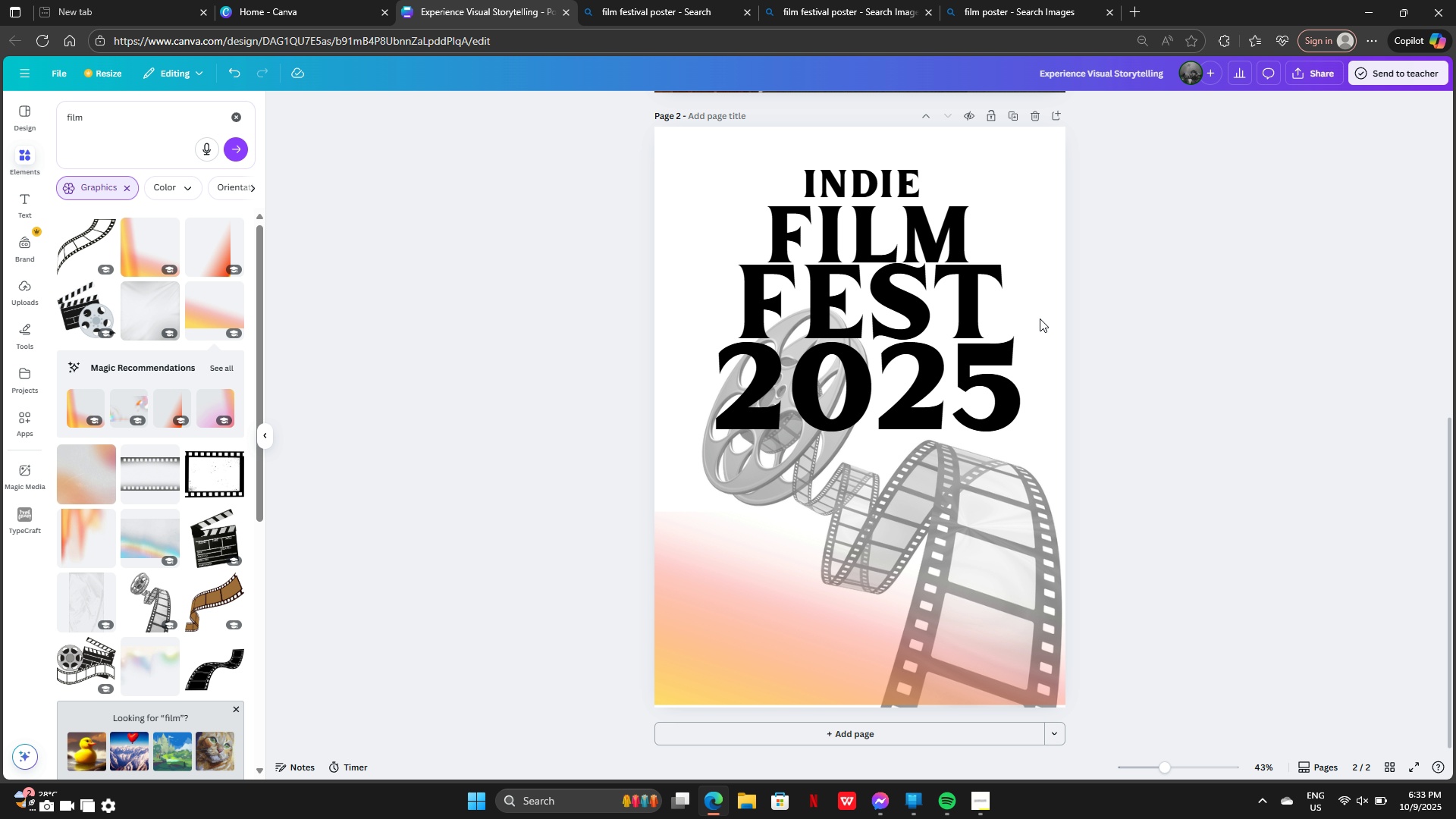 
left_click([779, 156])
 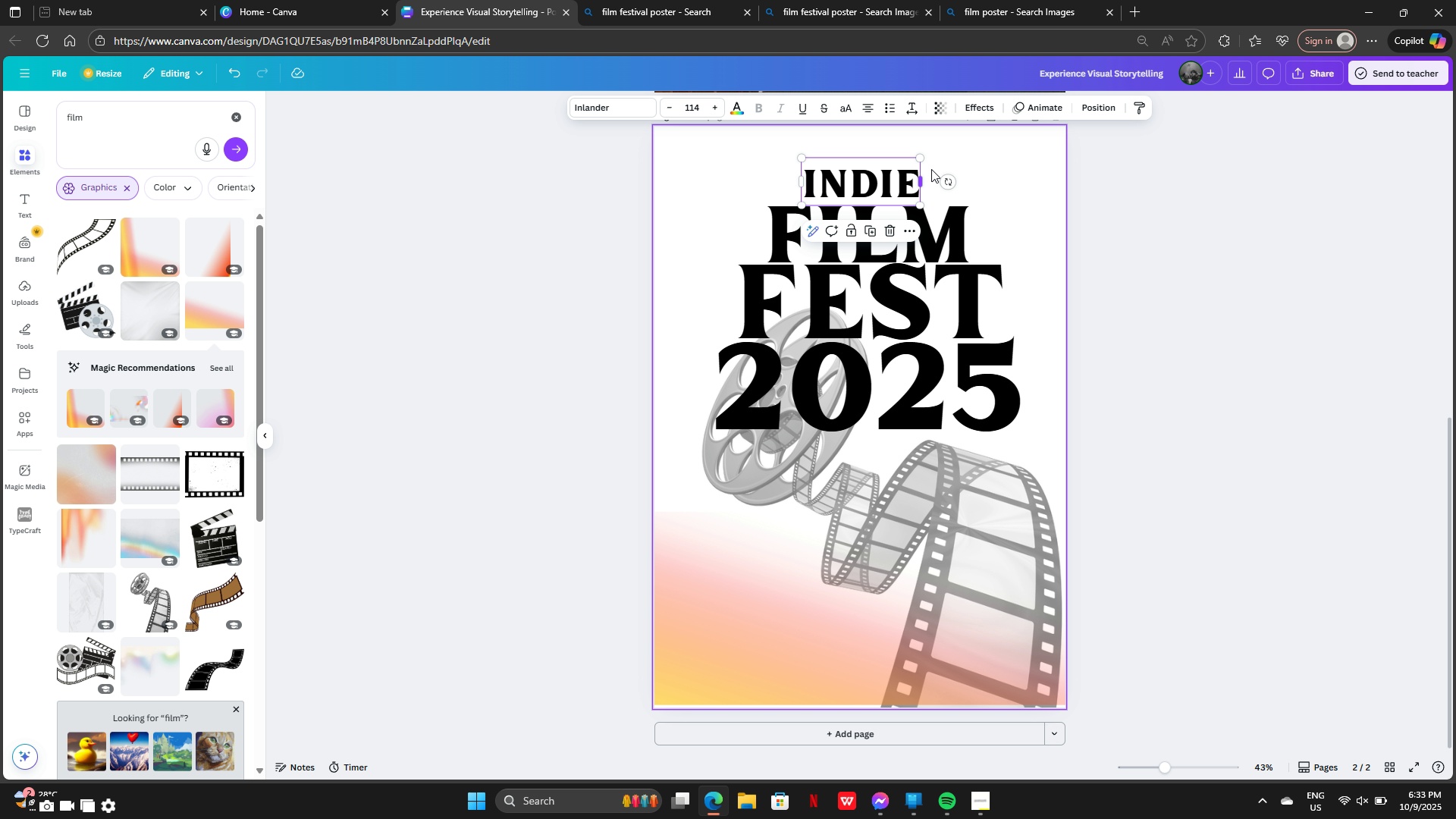 
left_click_drag(start_coordinate=[890, 175], to_coordinate=[896, 180])
 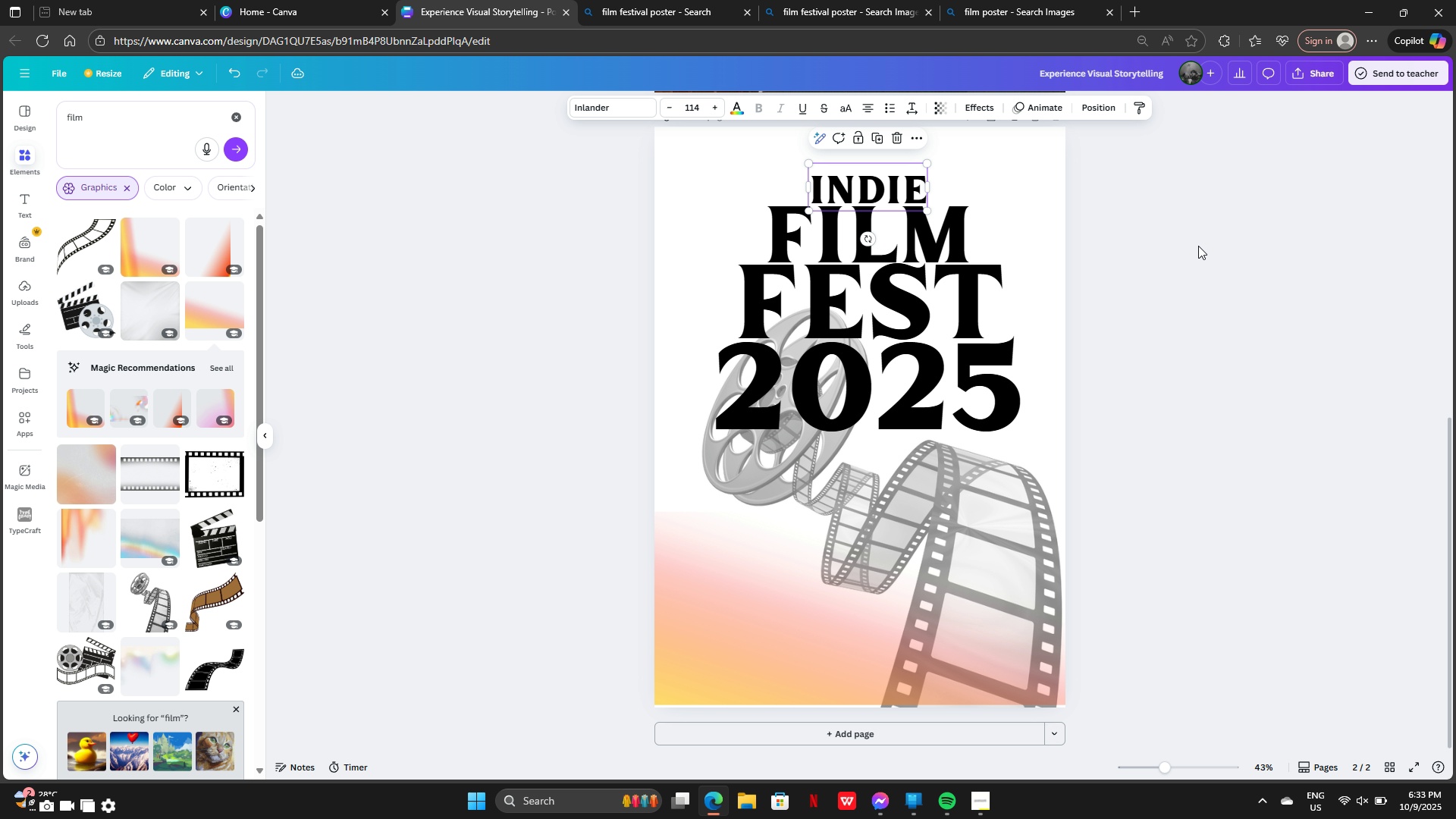 
left_click([1198, 246])
 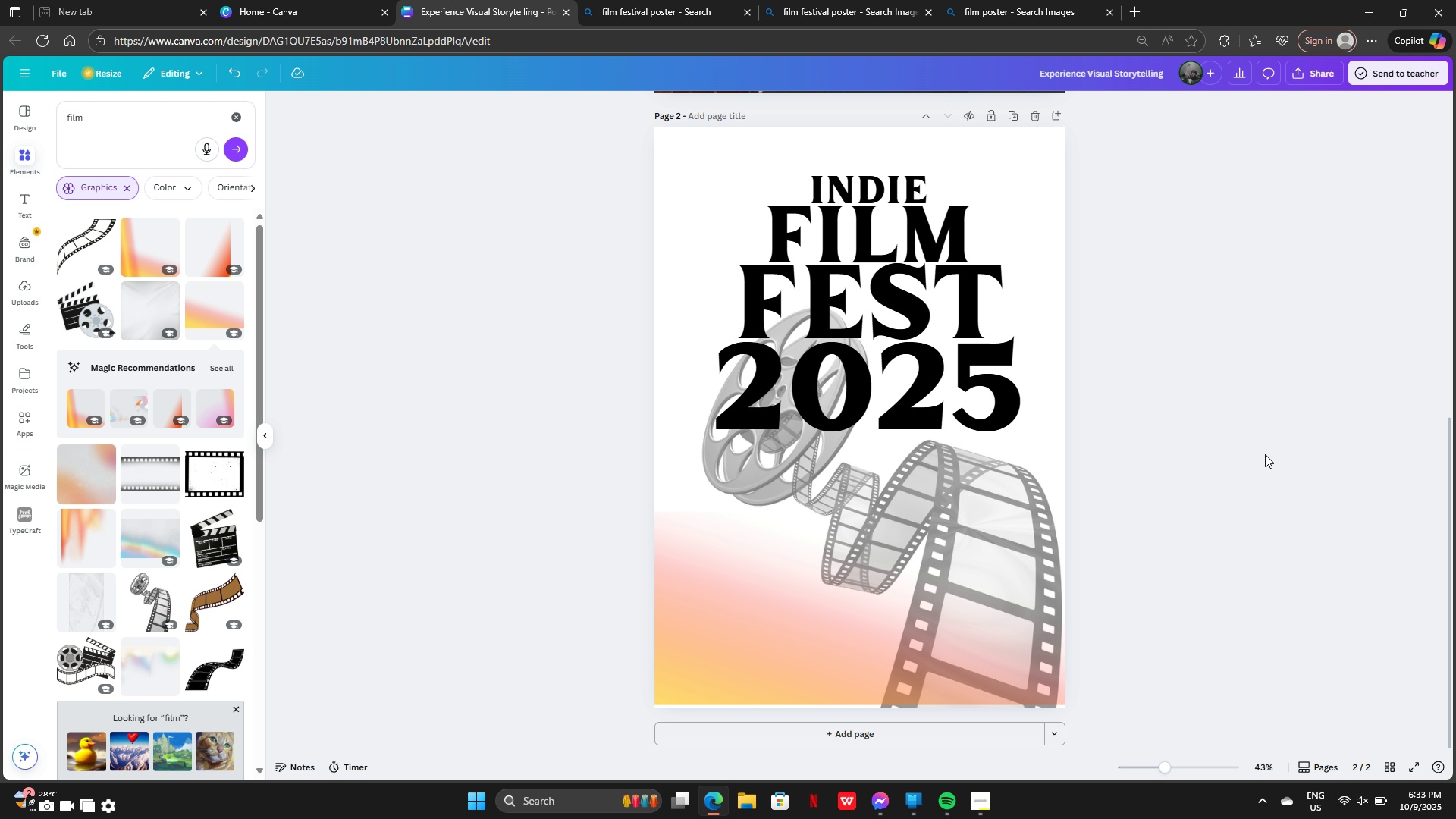 
left_click_drag(start_coordinate=[758, 170], to_coordinate=[886, 338])
 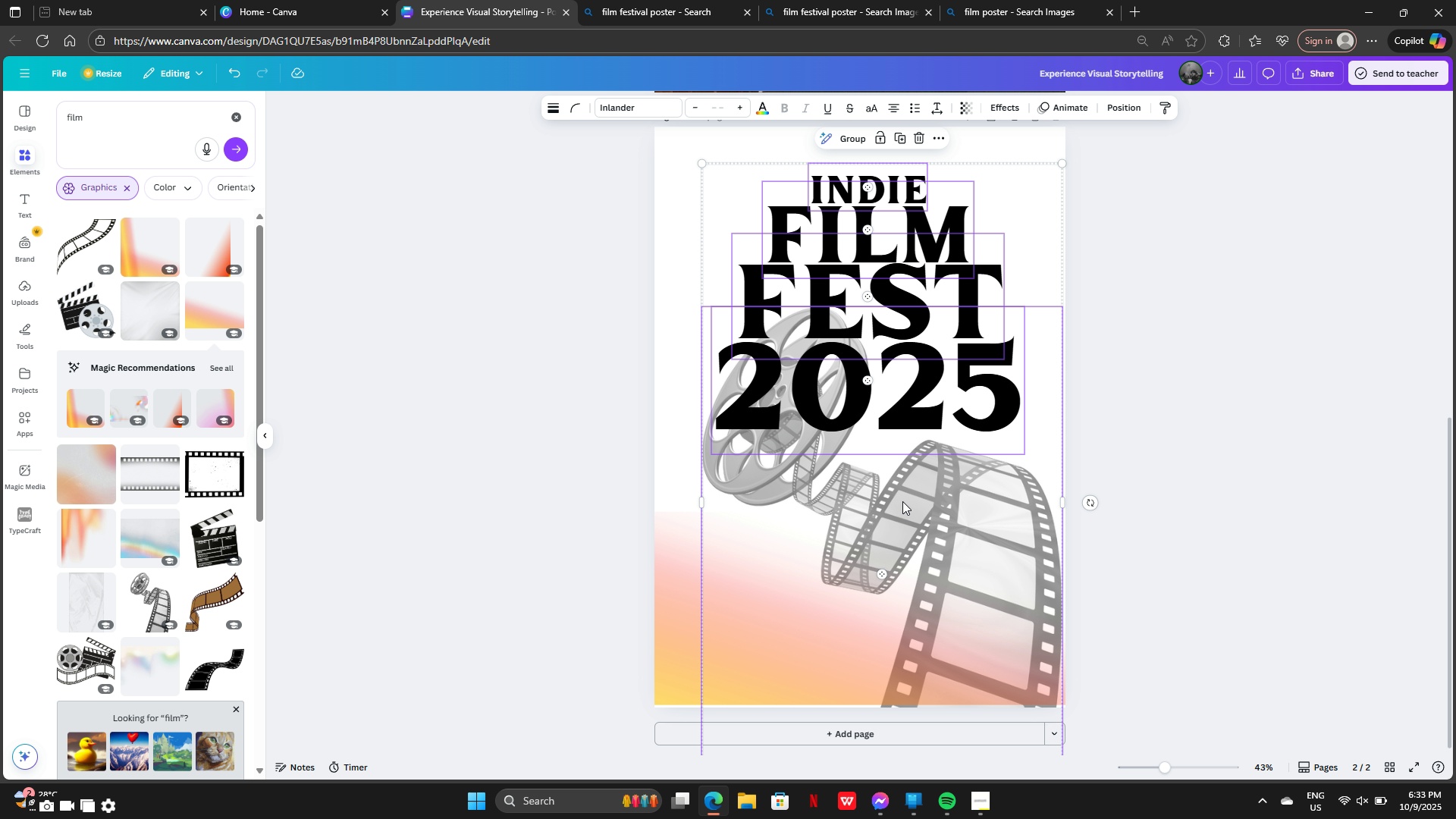 
left_click([902, 501])
 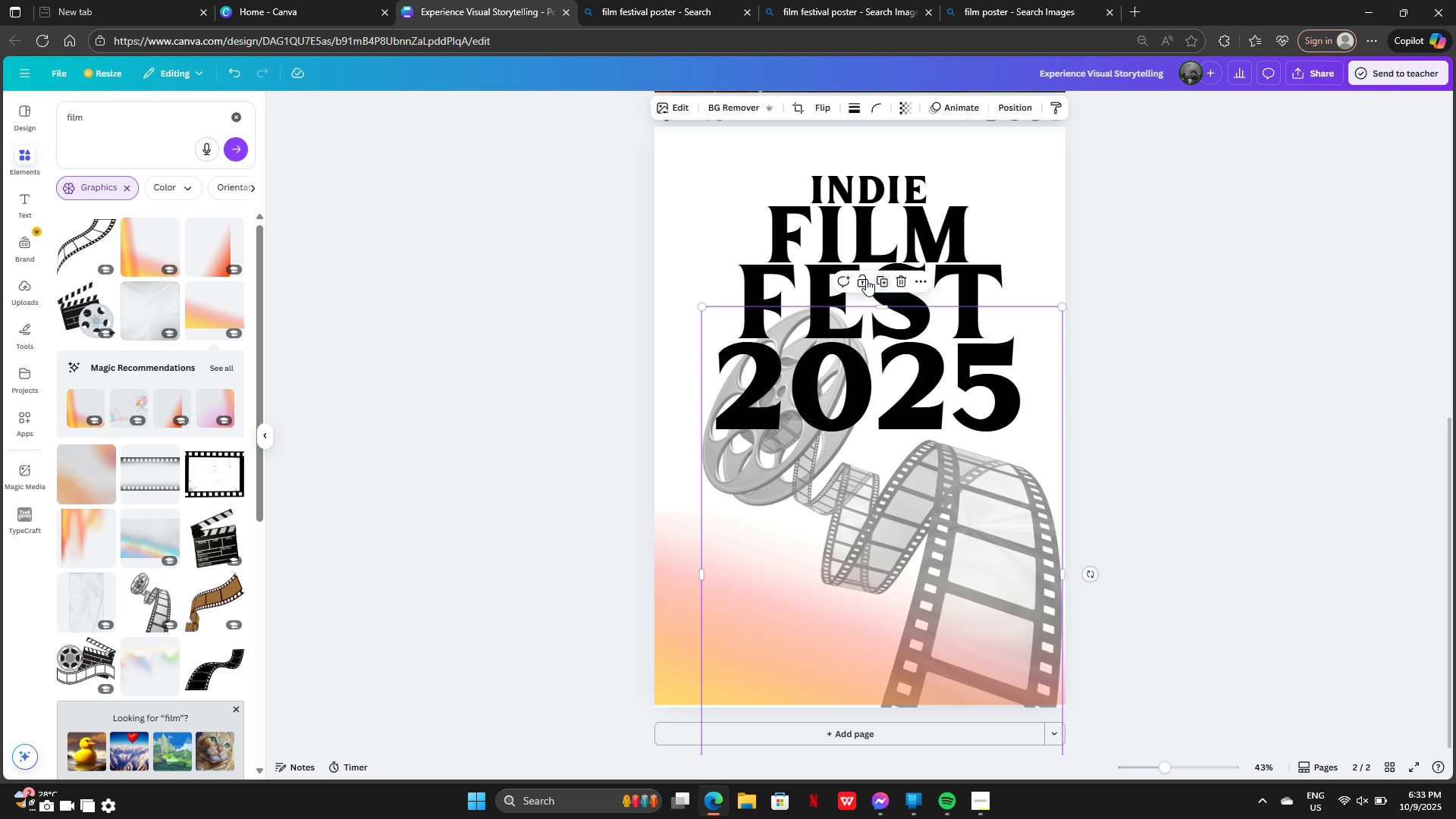 
left_click([866, 279])
 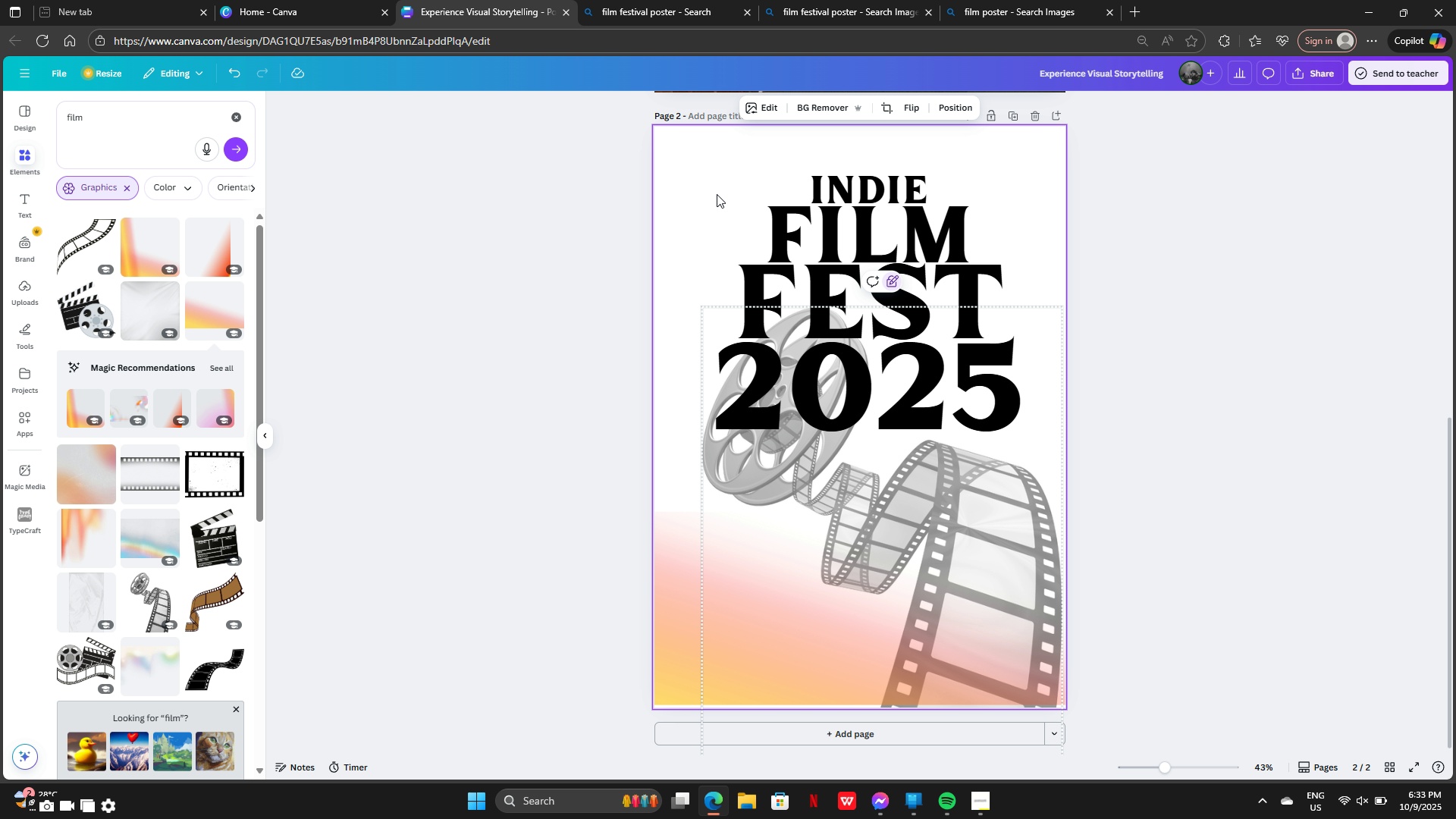 
left_click([717, 194])
 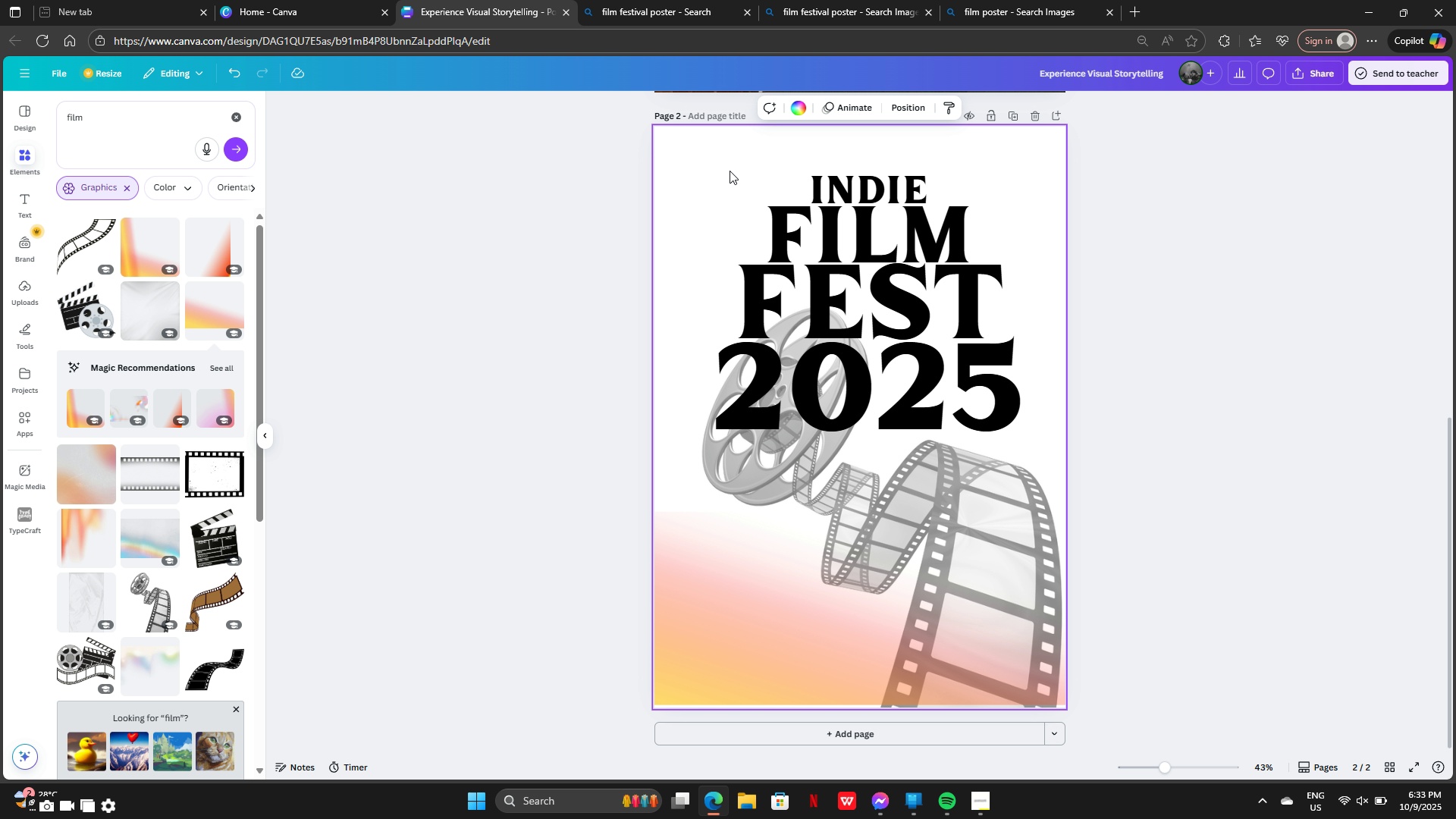 
left_click_drag(start_coordinate=[730, 171], to_coordinate=[914, 381])
 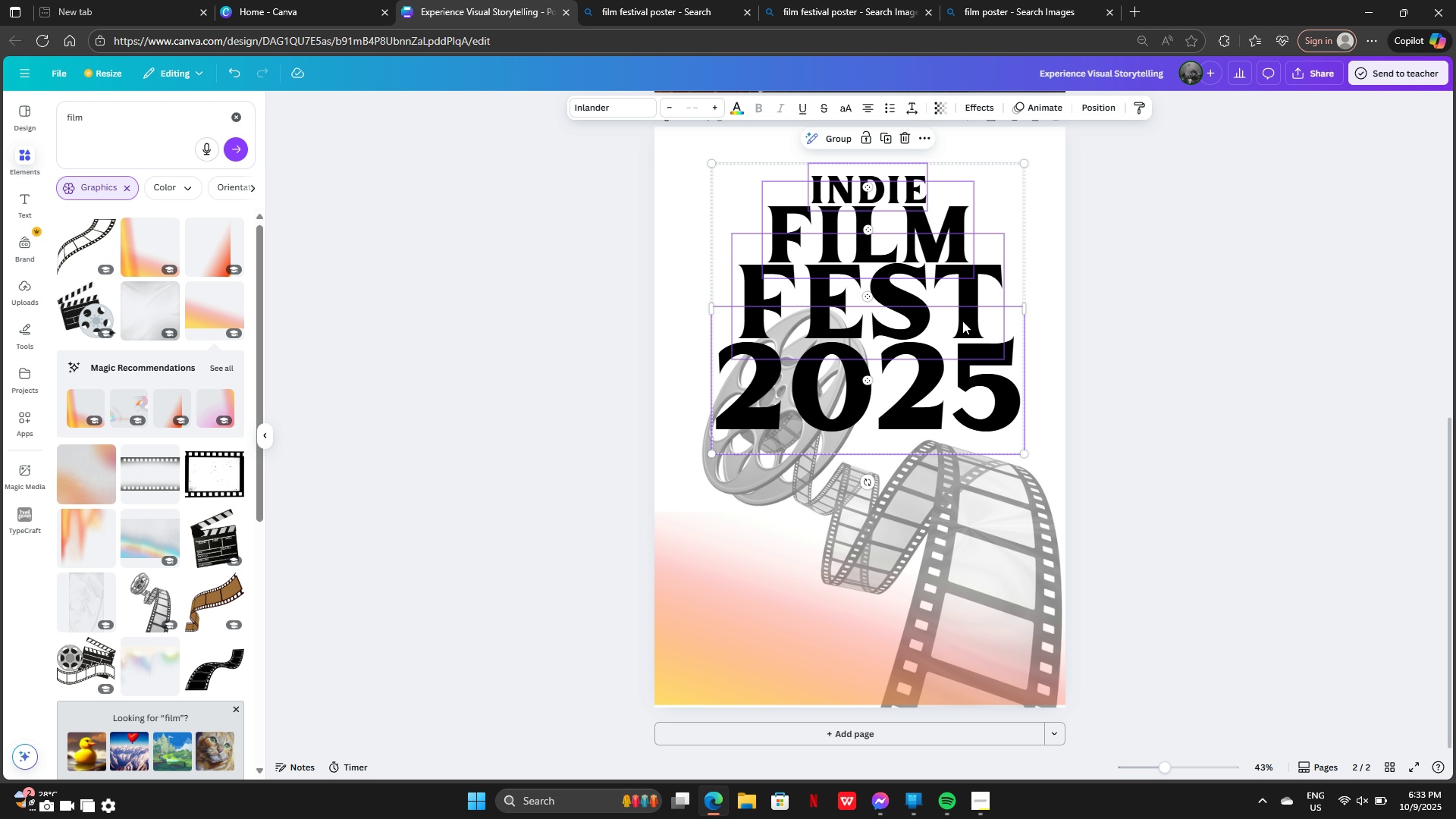 
left_click_drag(start_coordinate=[962, 318], to_coordinate=[952, 369])
 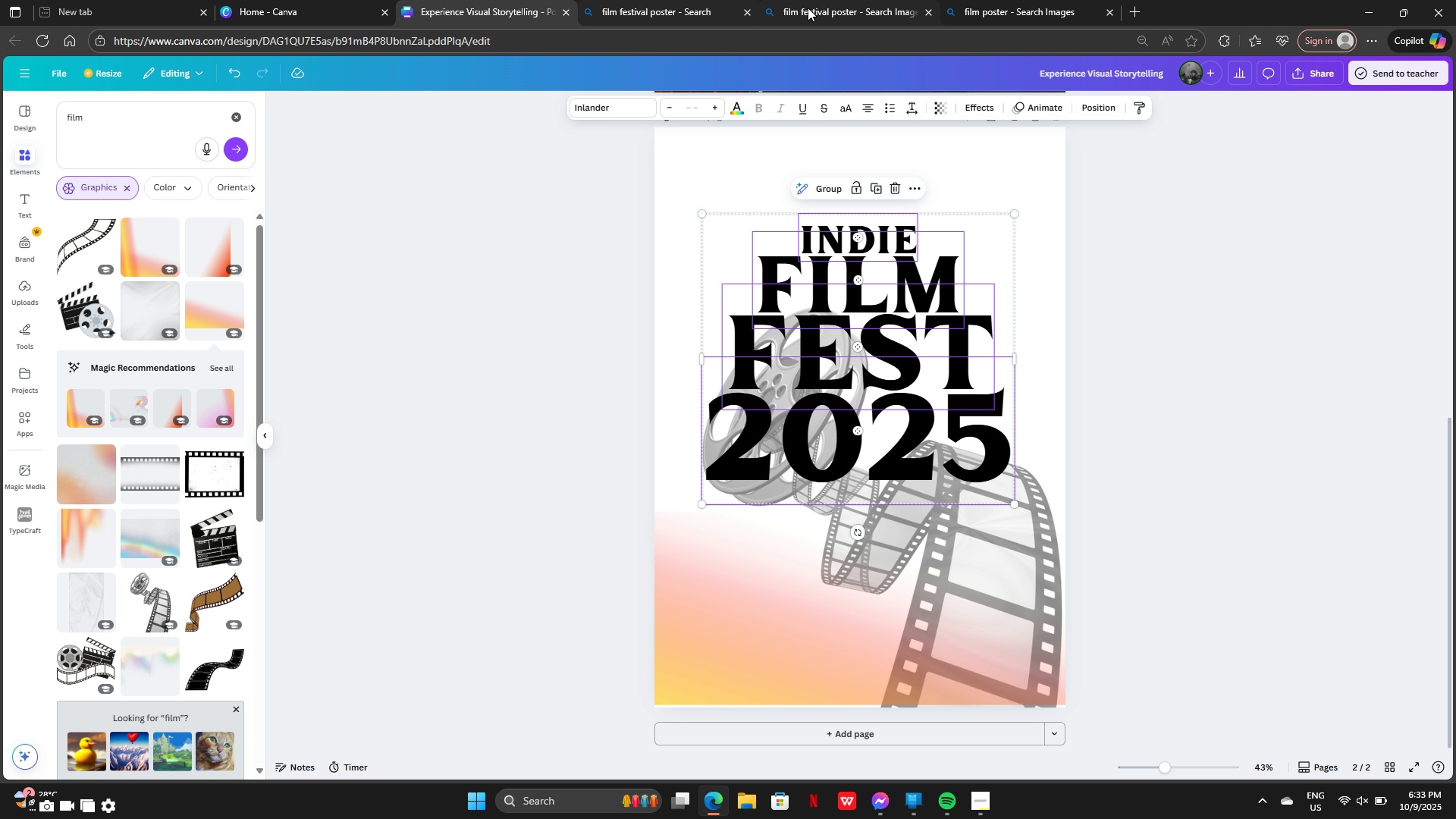 
left_click([808, 8])
 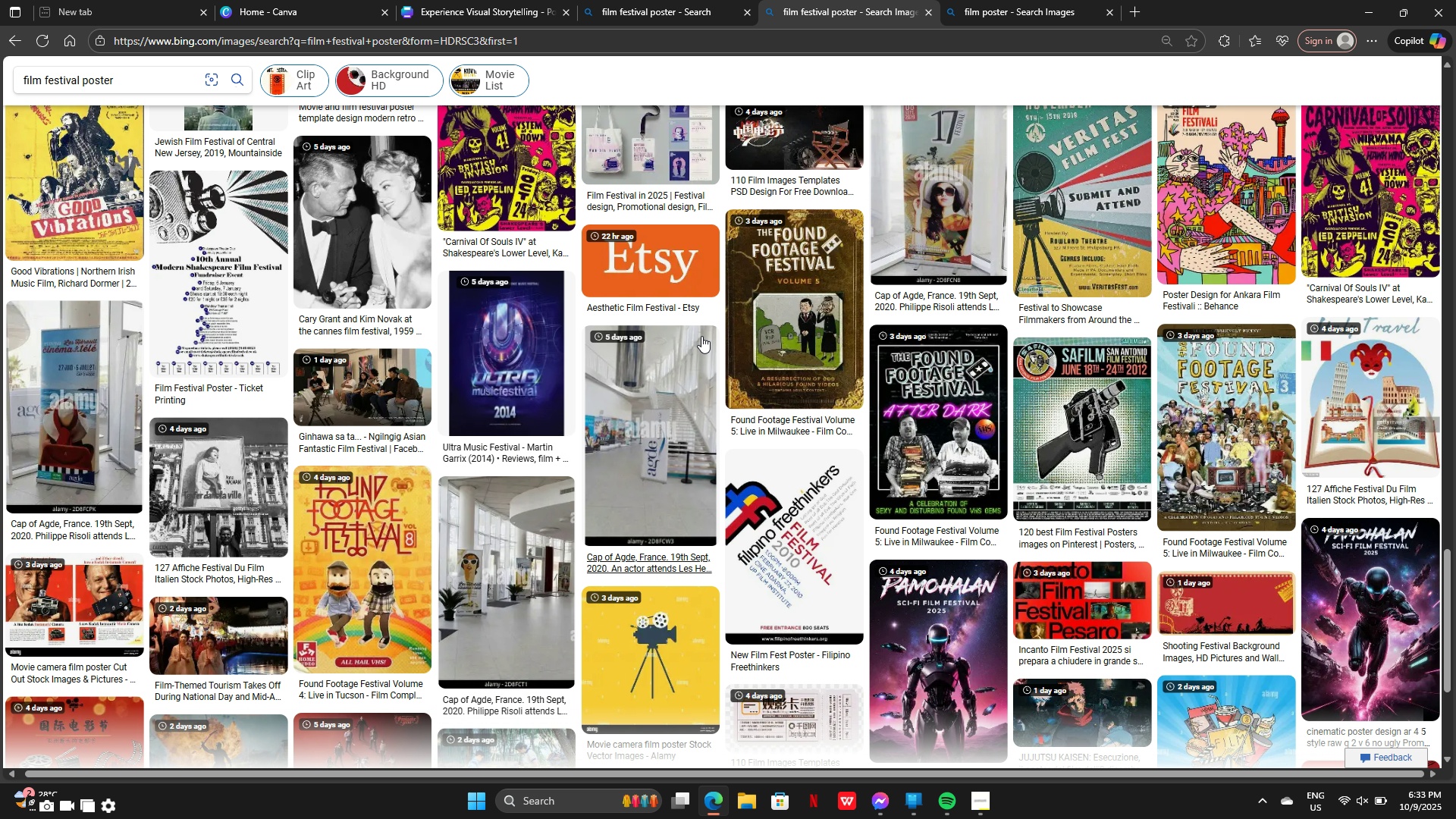 
scroll: coordinate [946, 279], scroll_direction: up, amount: 15.0
 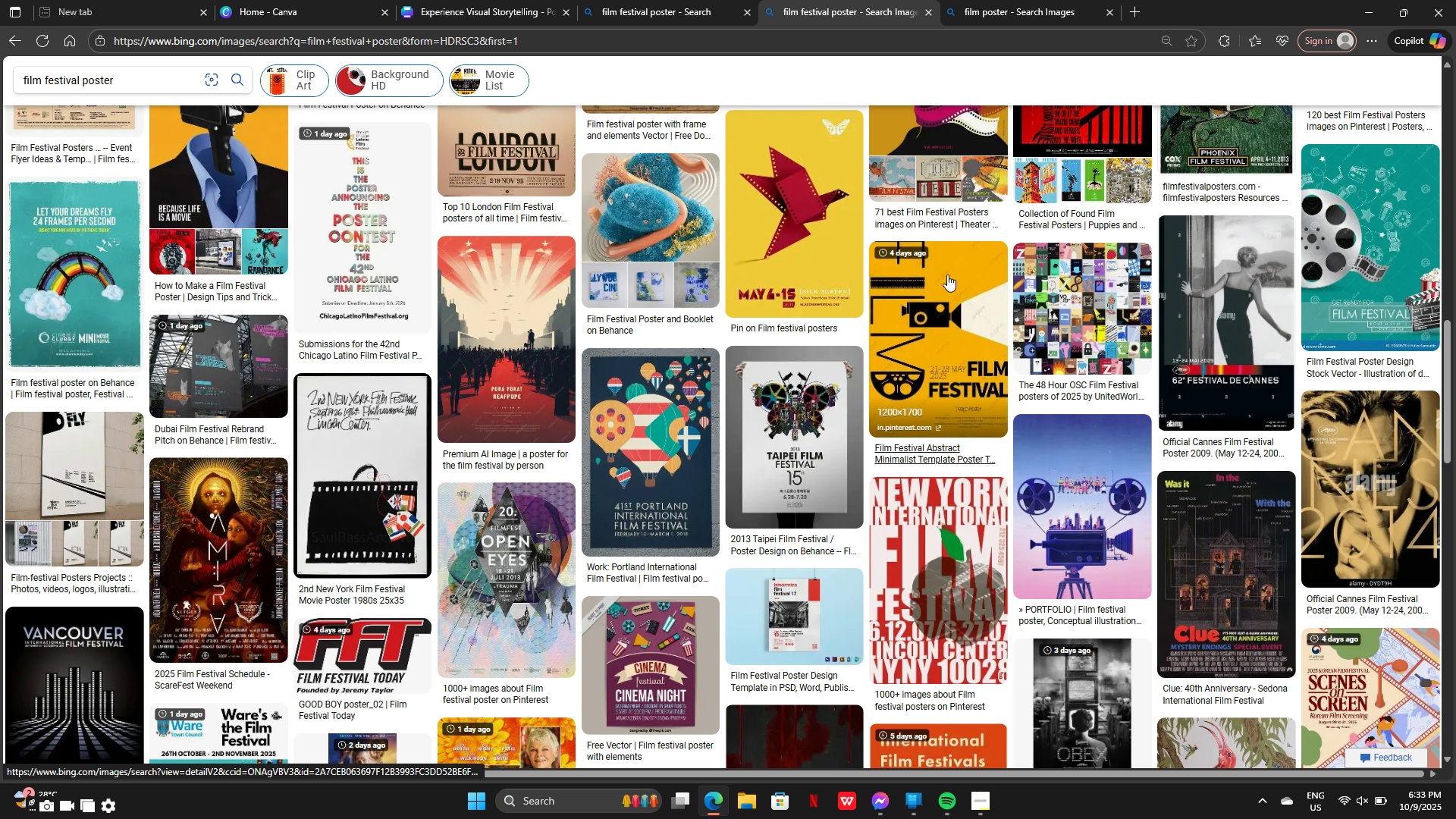 
scroll: coordinate [947, 275], scroll_direction: down, amount: 1.0
 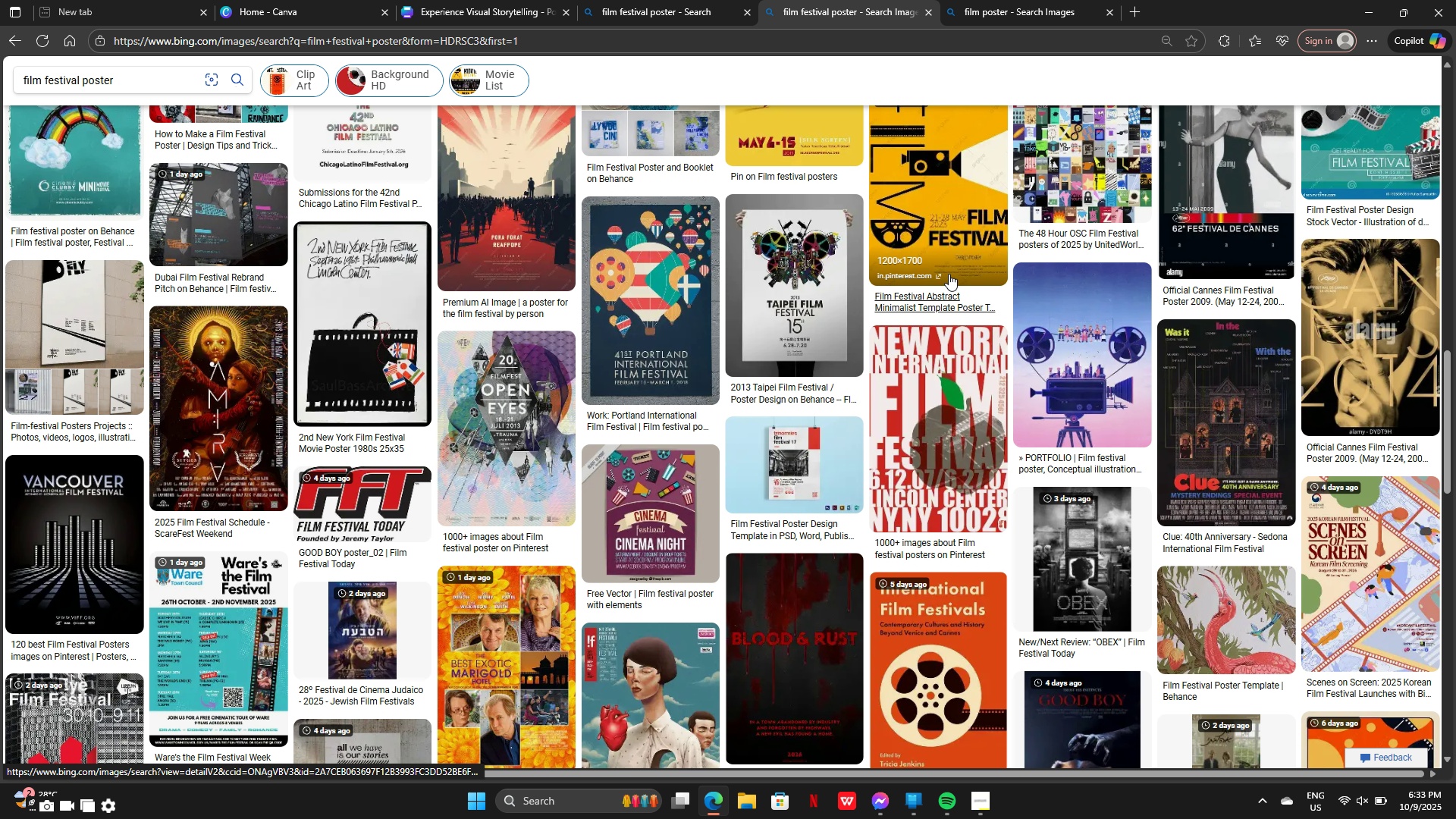 
scroll: coordinate [956, 263], scroll_direction: up, amount: 6.0
 